 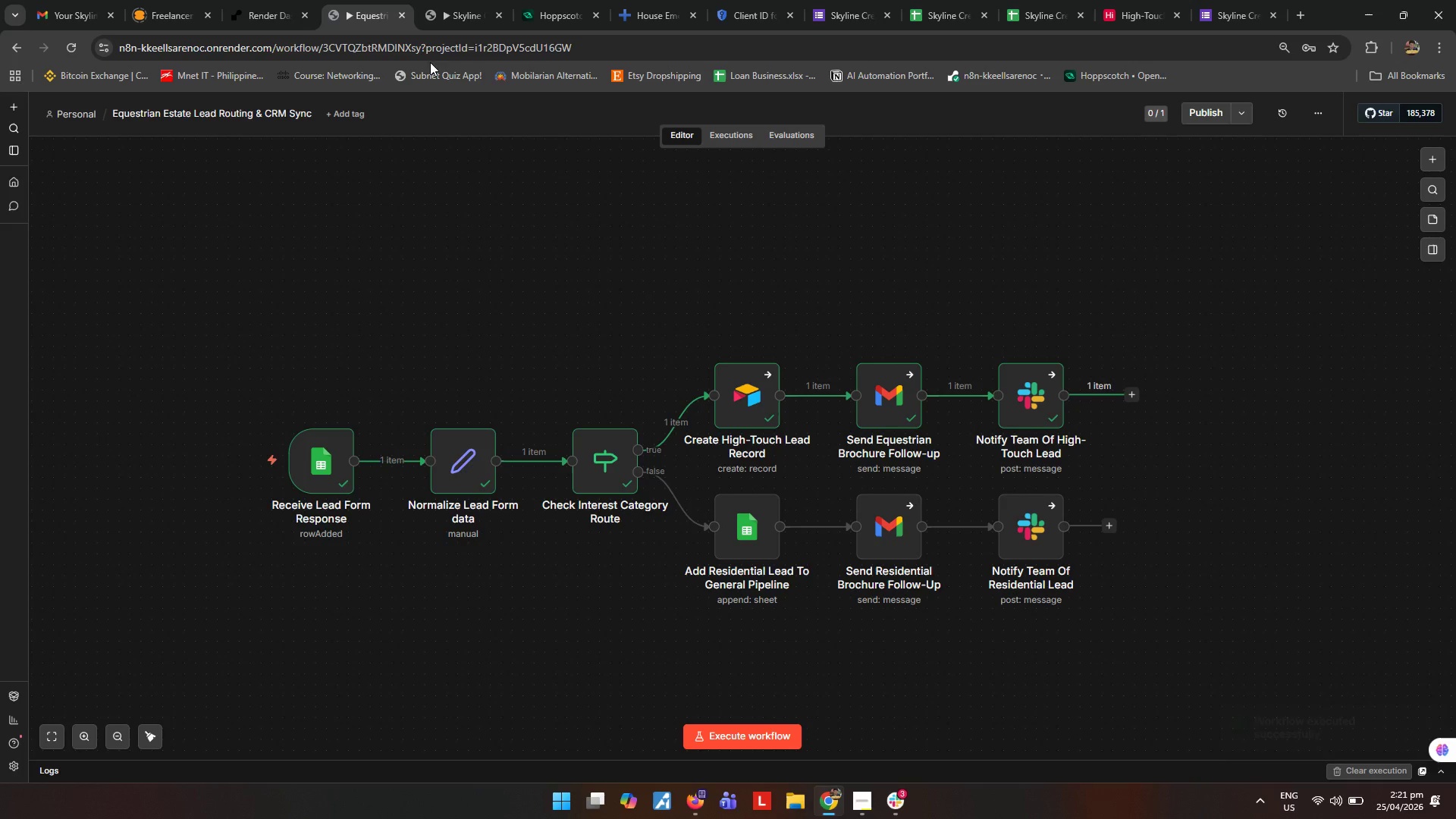 
key(Meta+Shift+MetaLeft)
 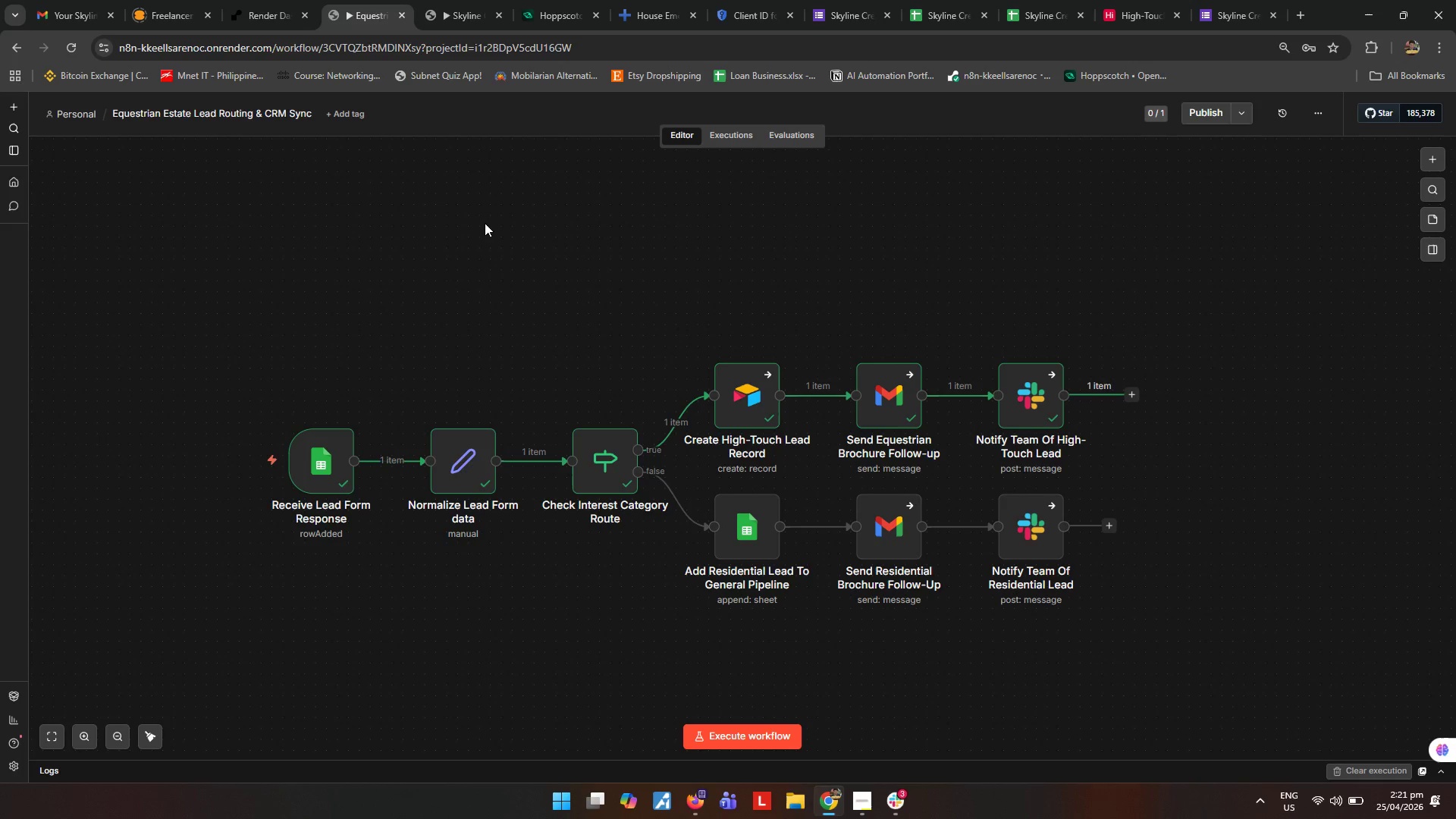 
key(Meta+Shift+S)
 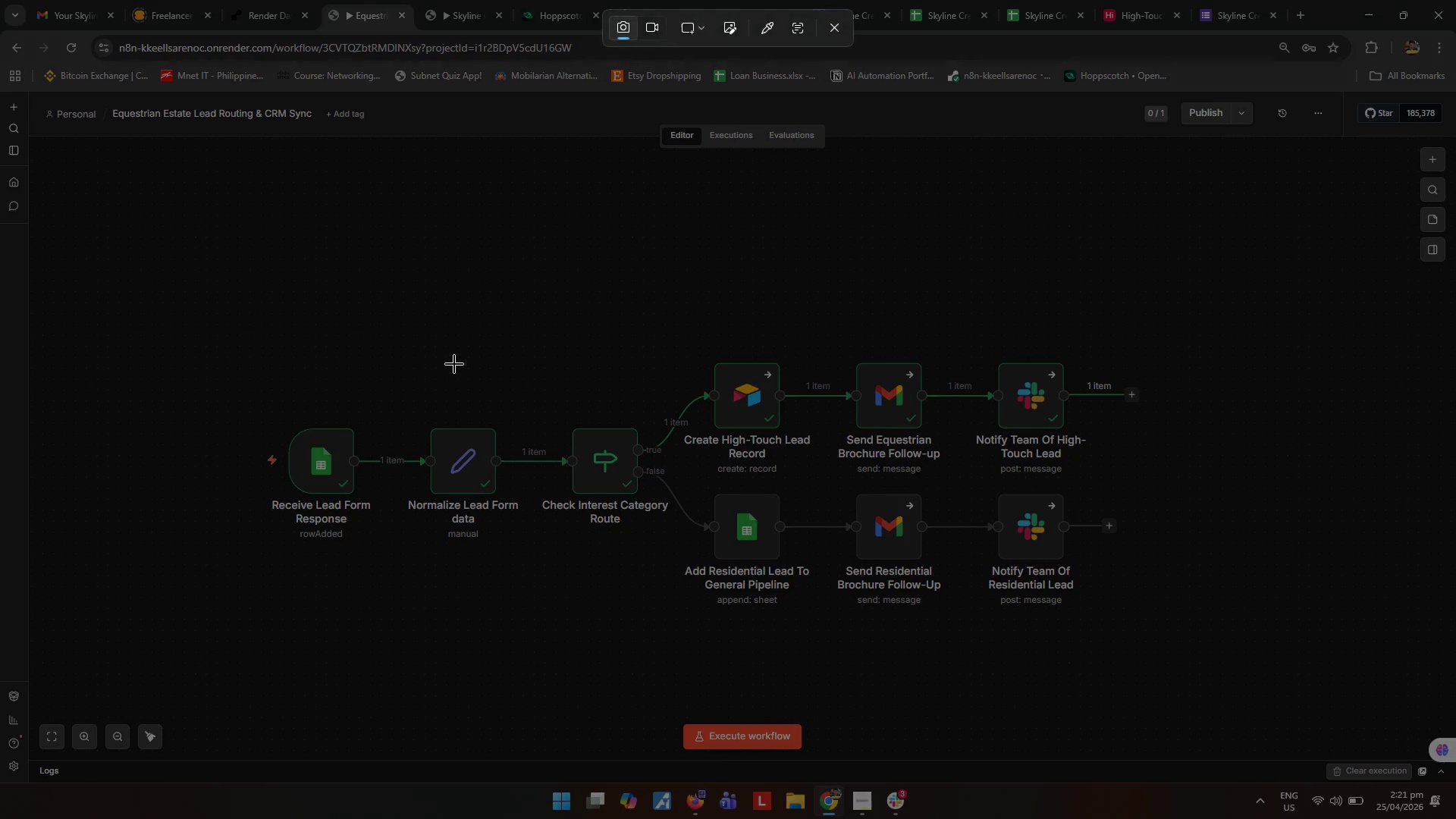 
key(Escape)
 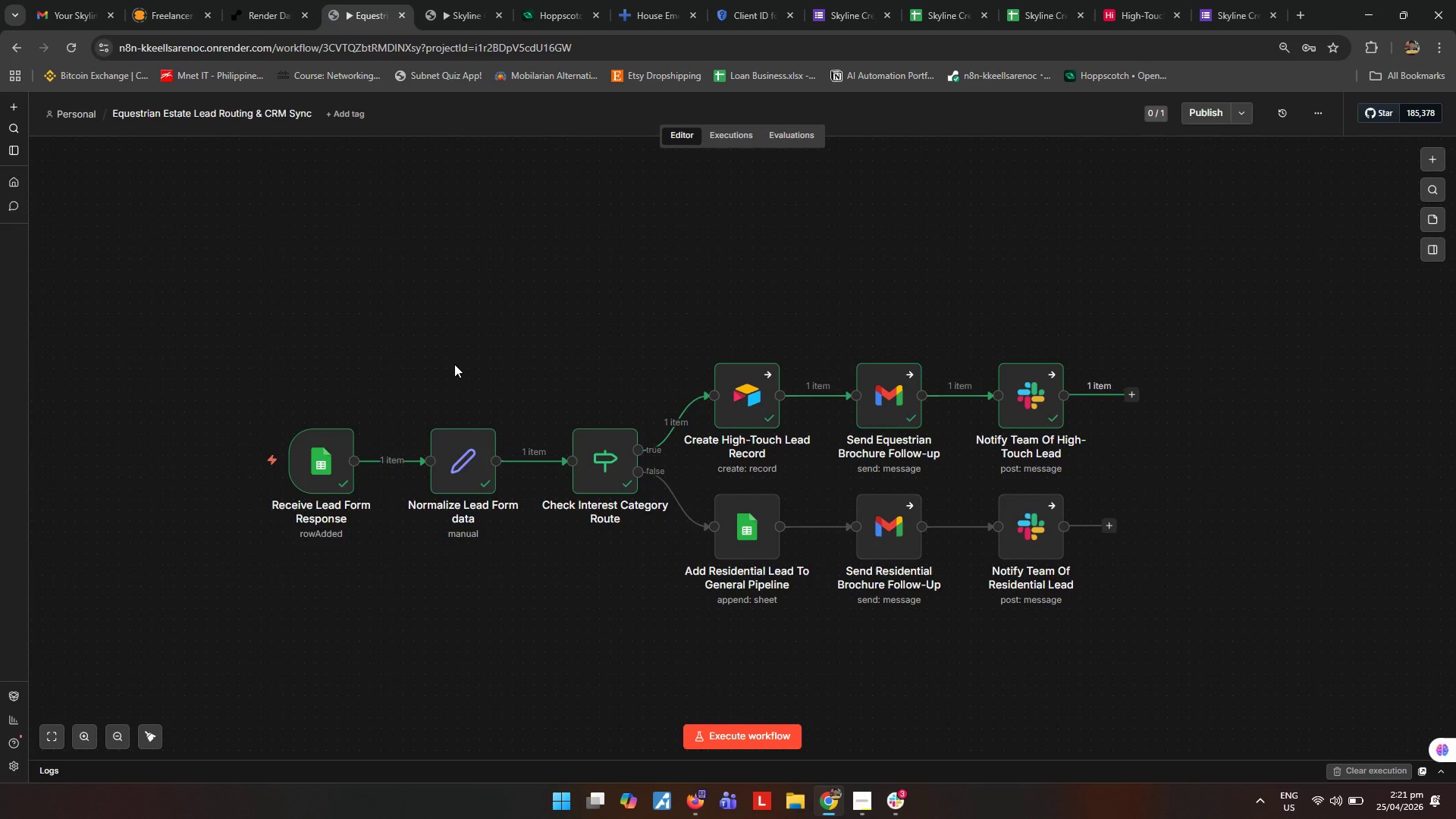 
wait(21.94)
 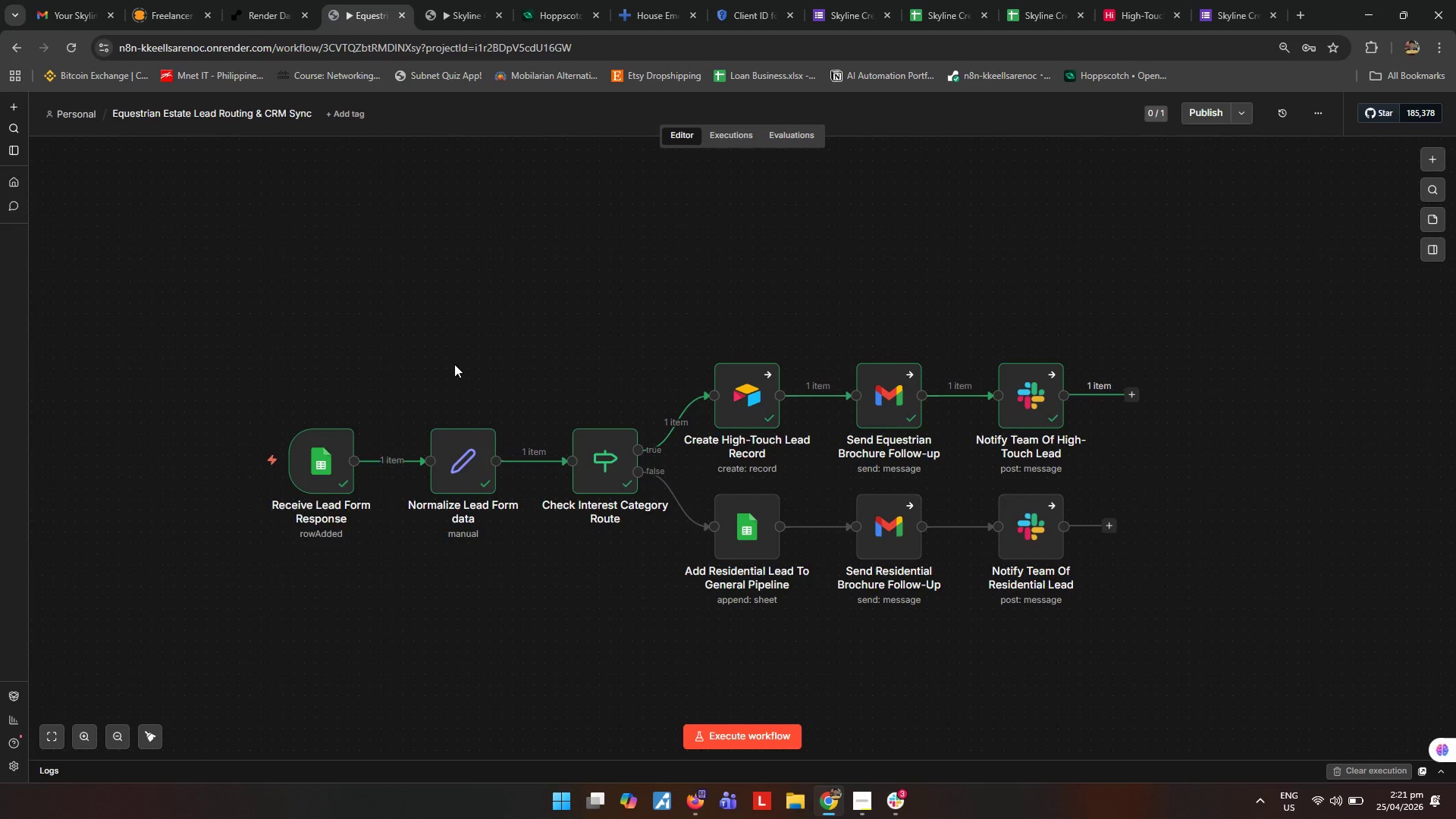 
left_click([454, 364])
 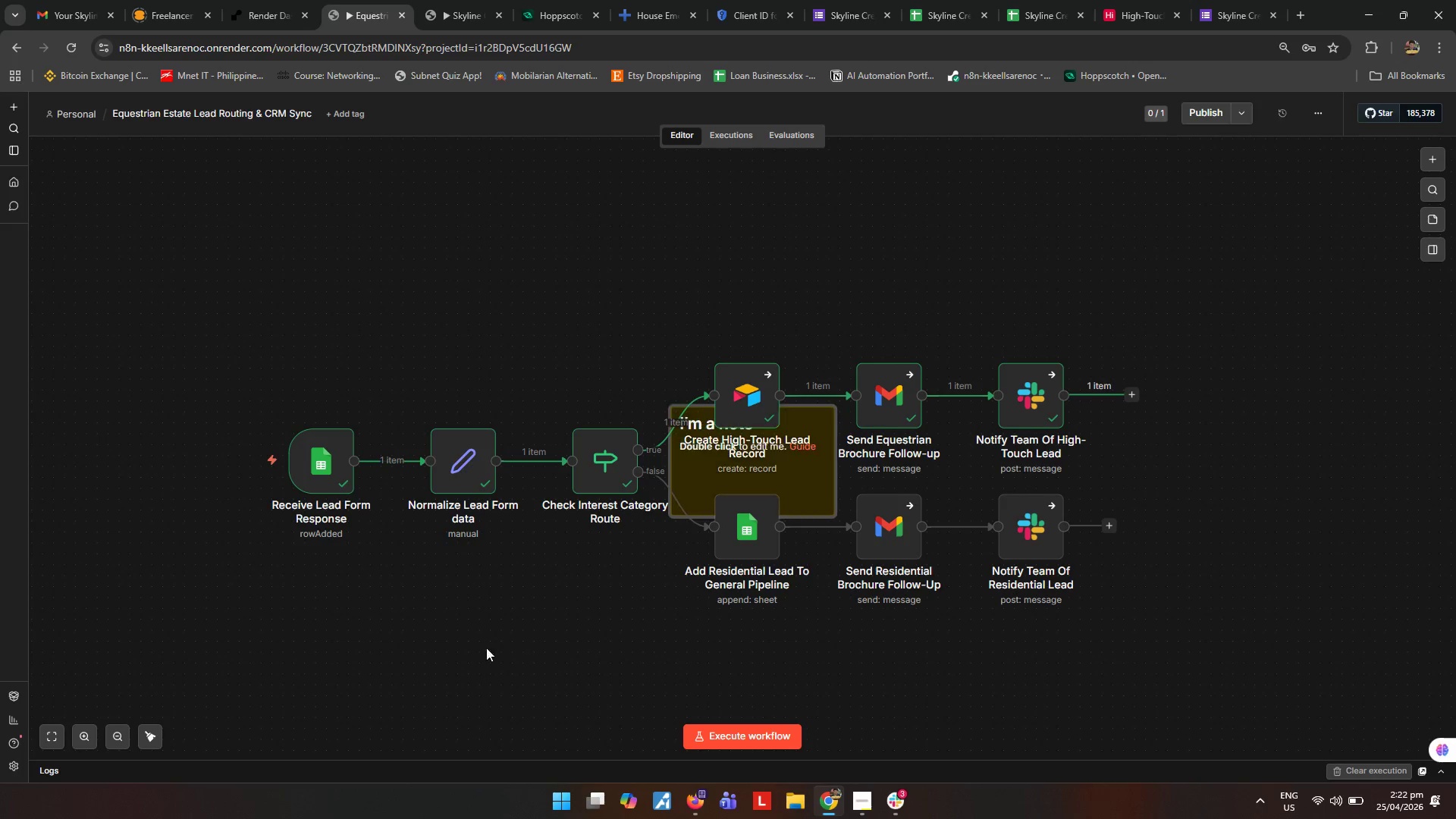 
left_click_drag(start_coordinate=[814, 470], to_coordinate=[526, 372])
 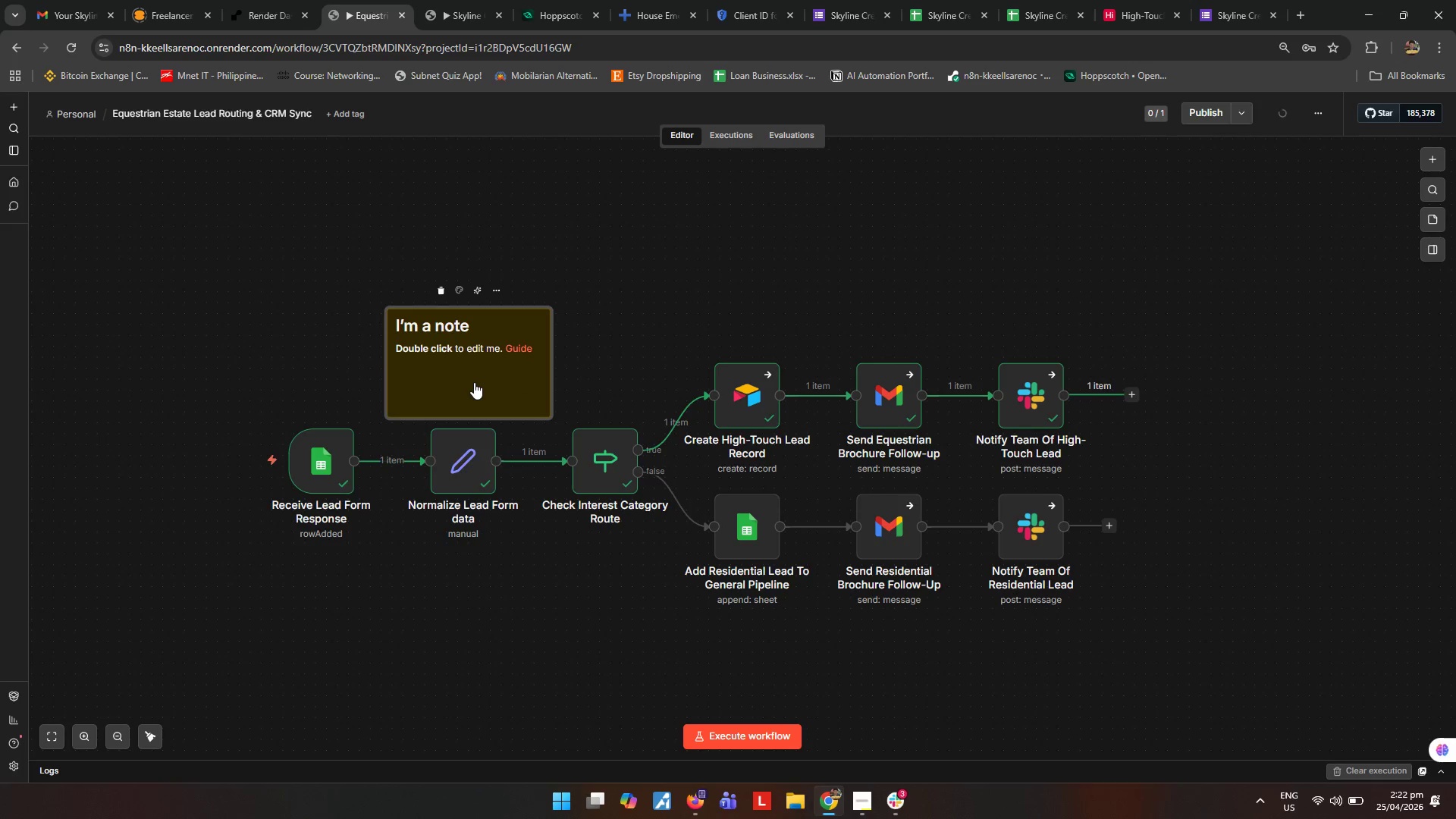 
double_click([474, 382])
 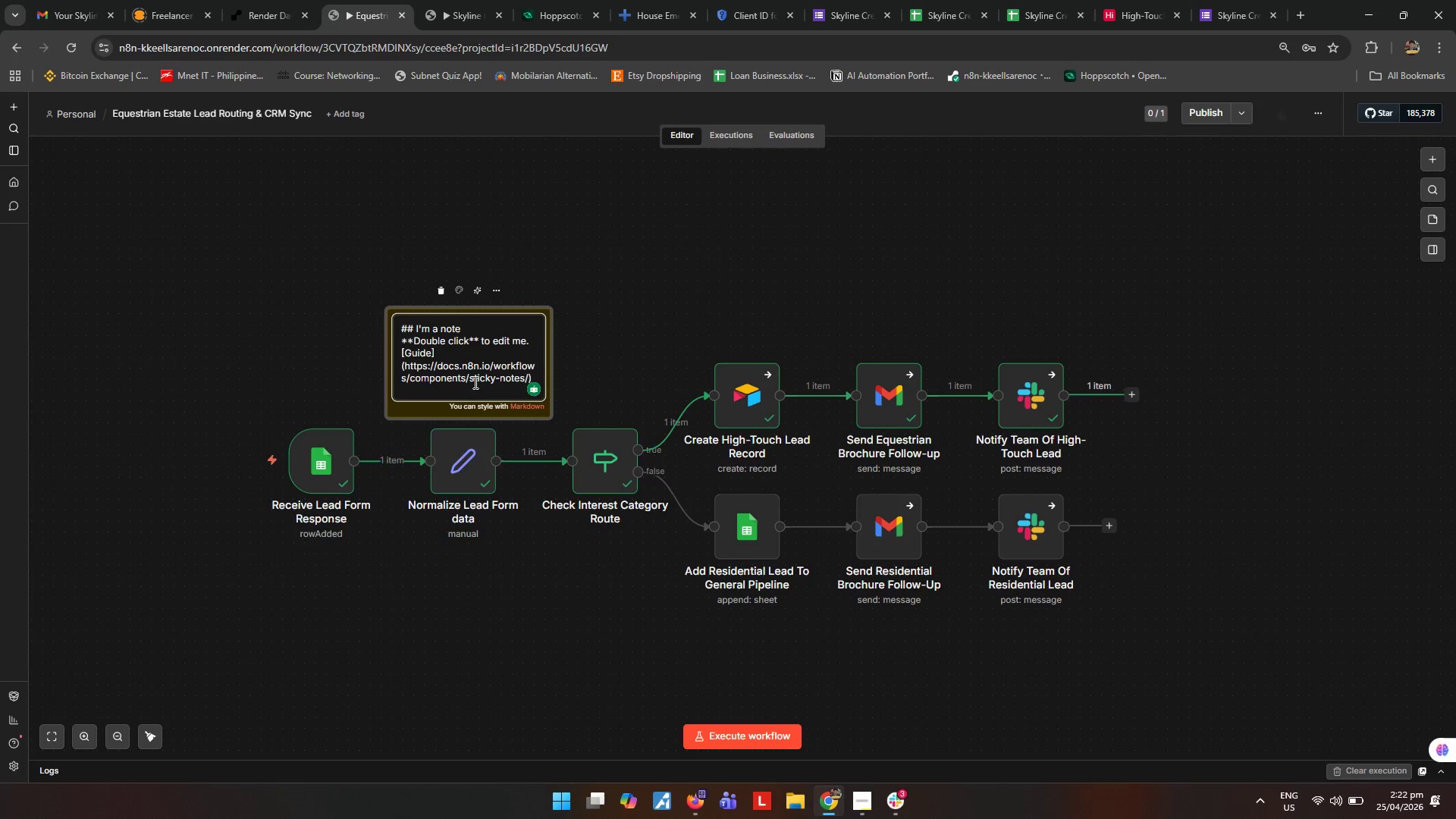 
wait(5.44)
 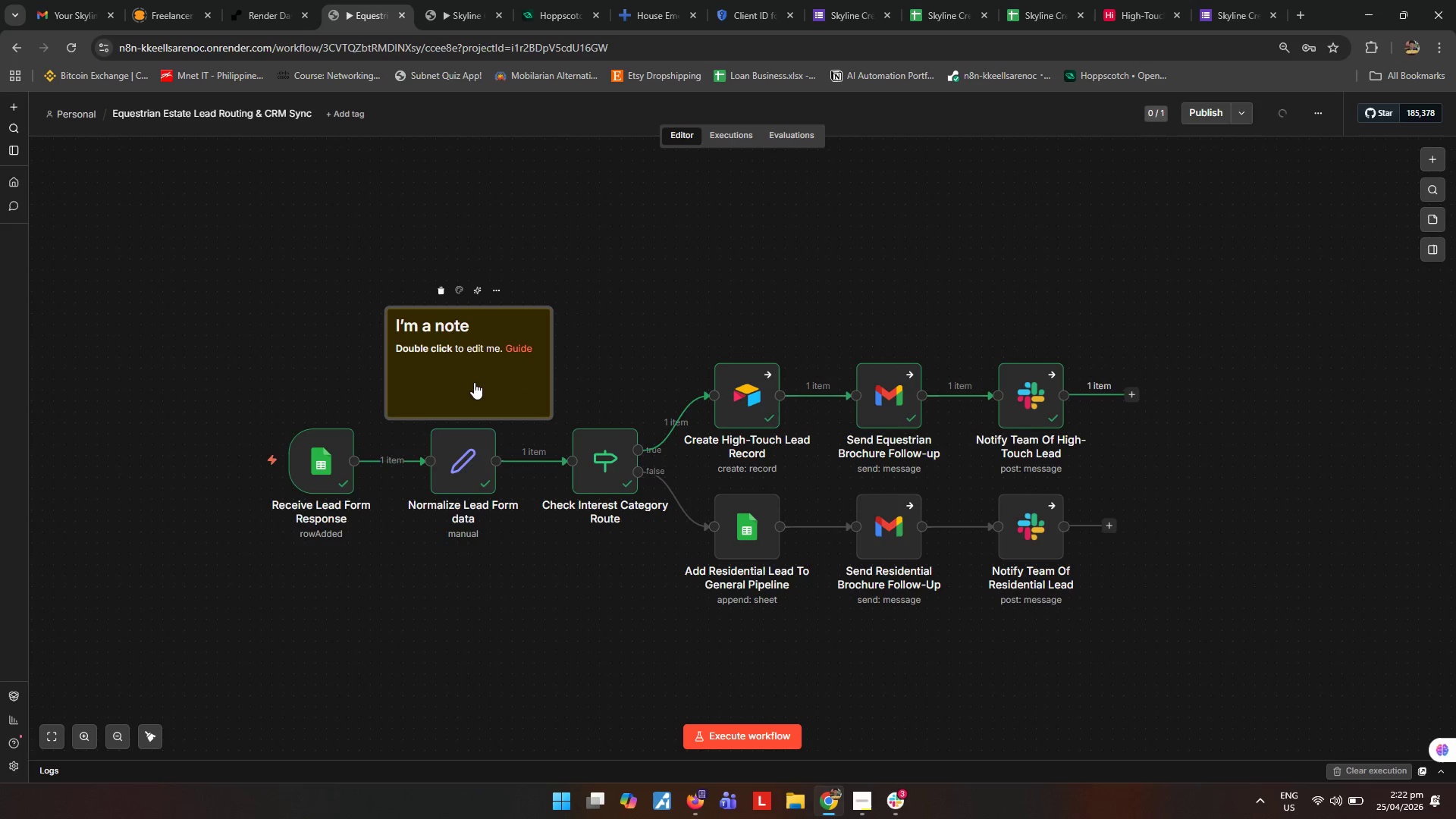 
key(Control+ControlLeft)
 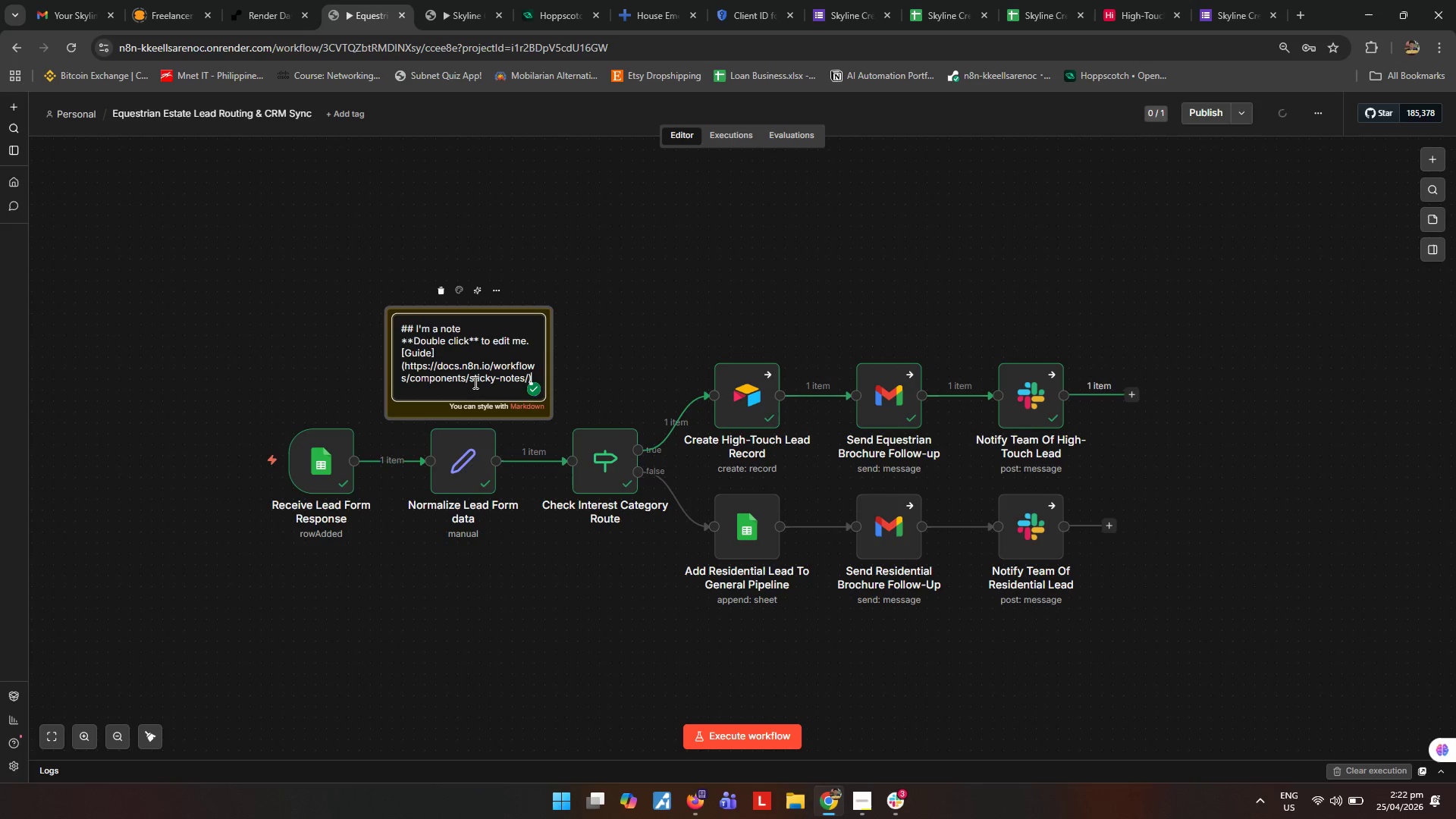 
key(Control+A)
 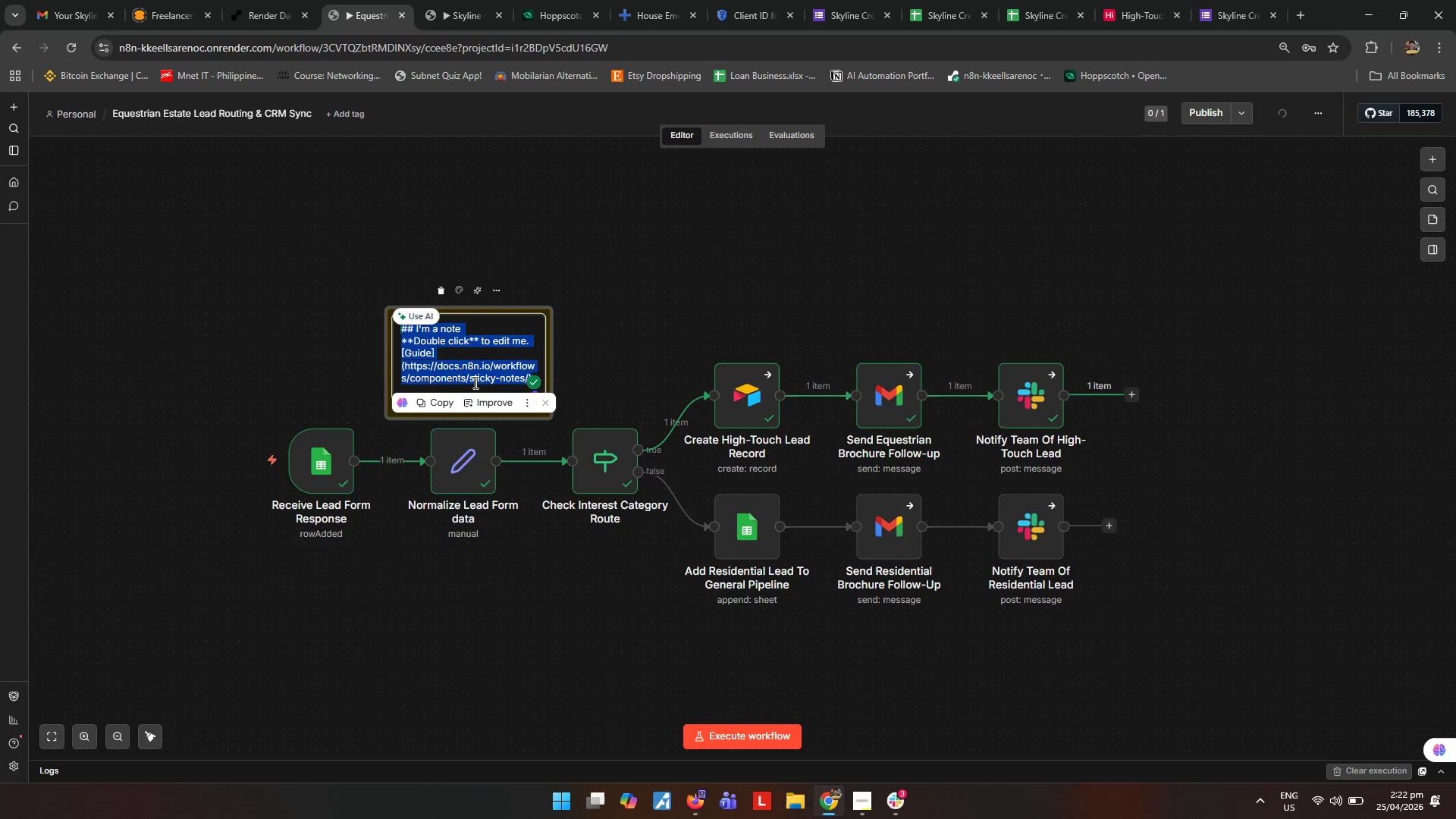 
type(this node standardizes the lead name, email, timestamp, budget, formatted budget, routingde)
key(Backspace)
key(Backspace)
type( destination, brochure link, and default )
 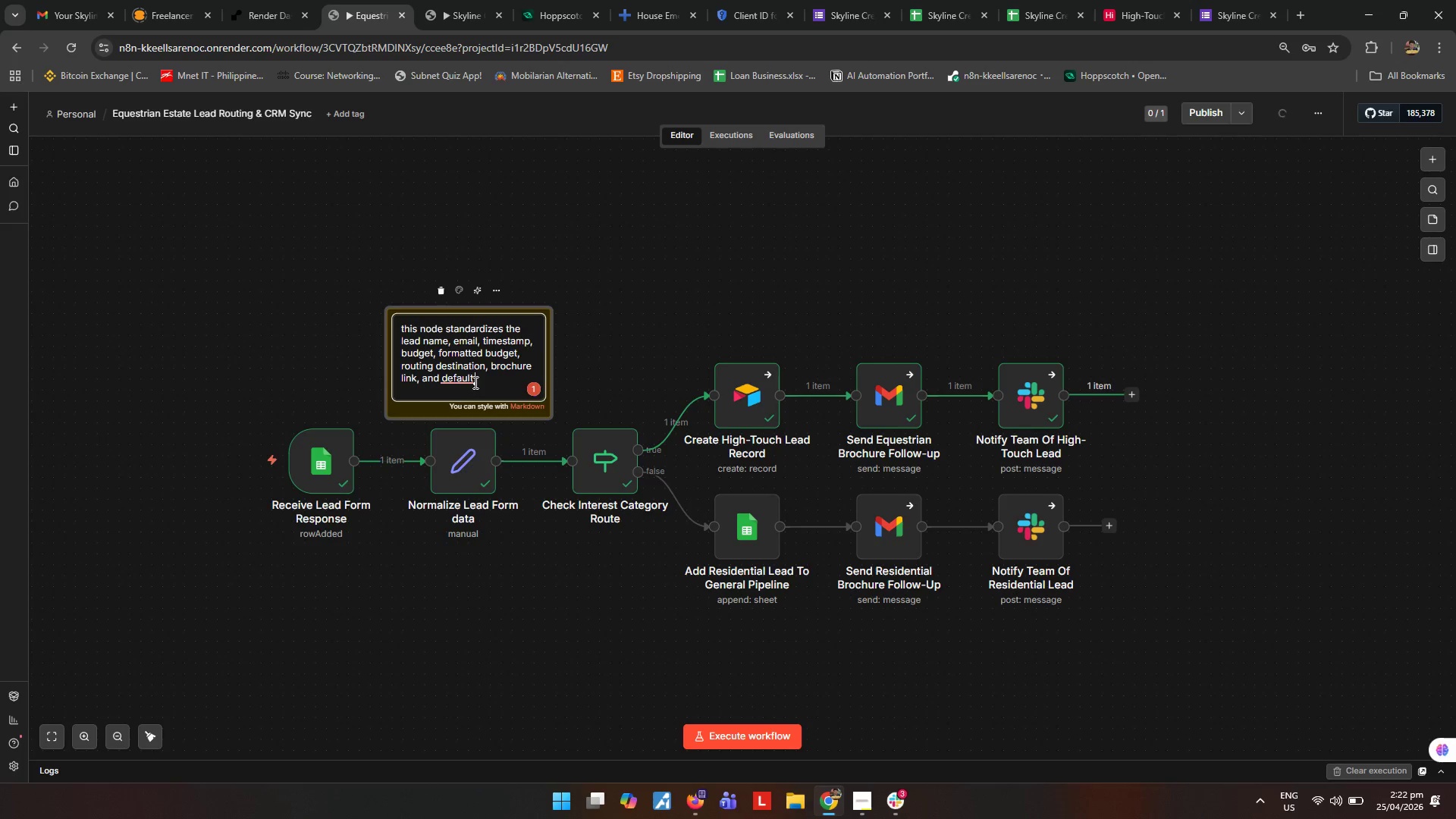 
type( delivery statuses.  )
 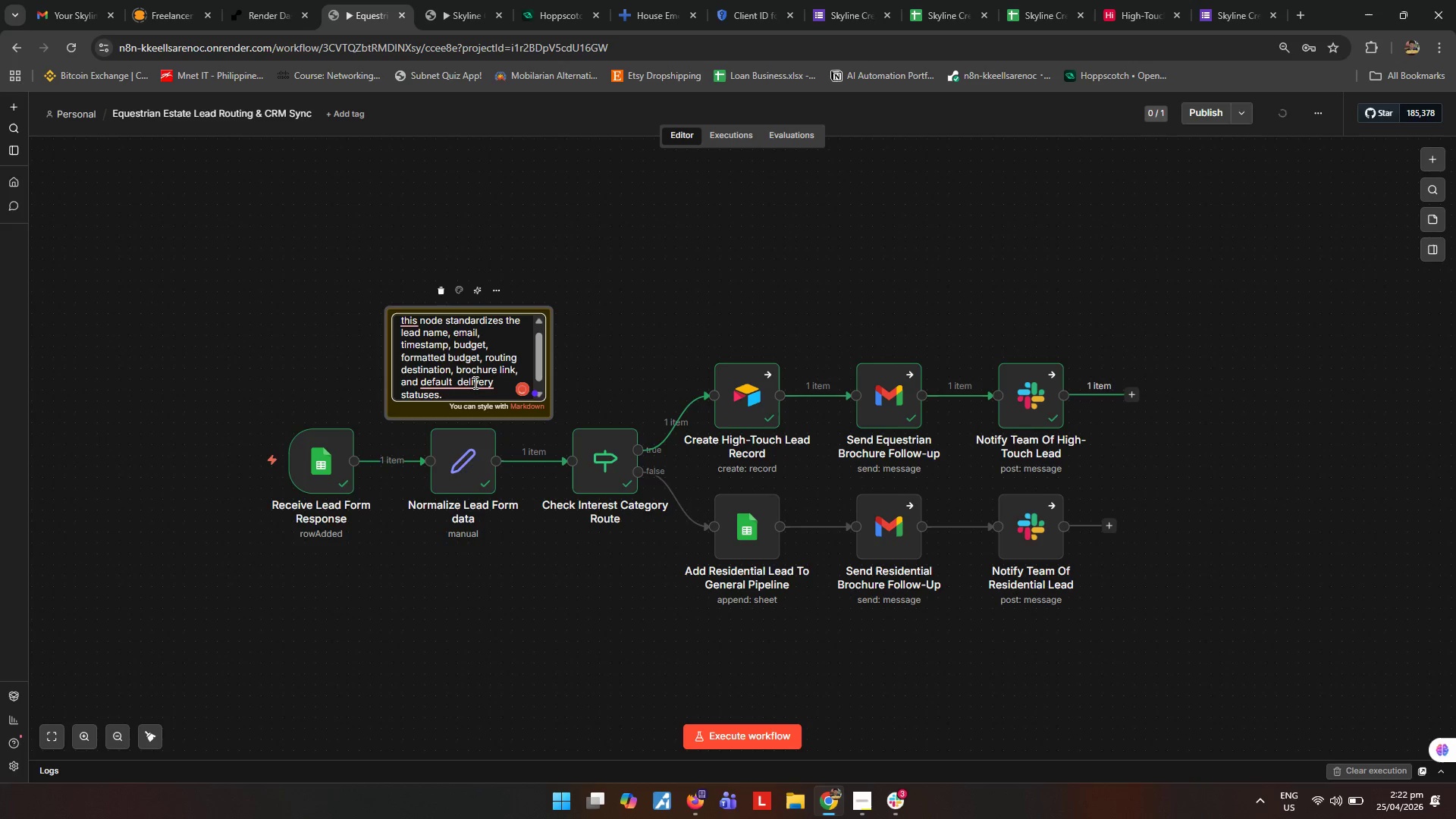 
key(ArrowUp)
 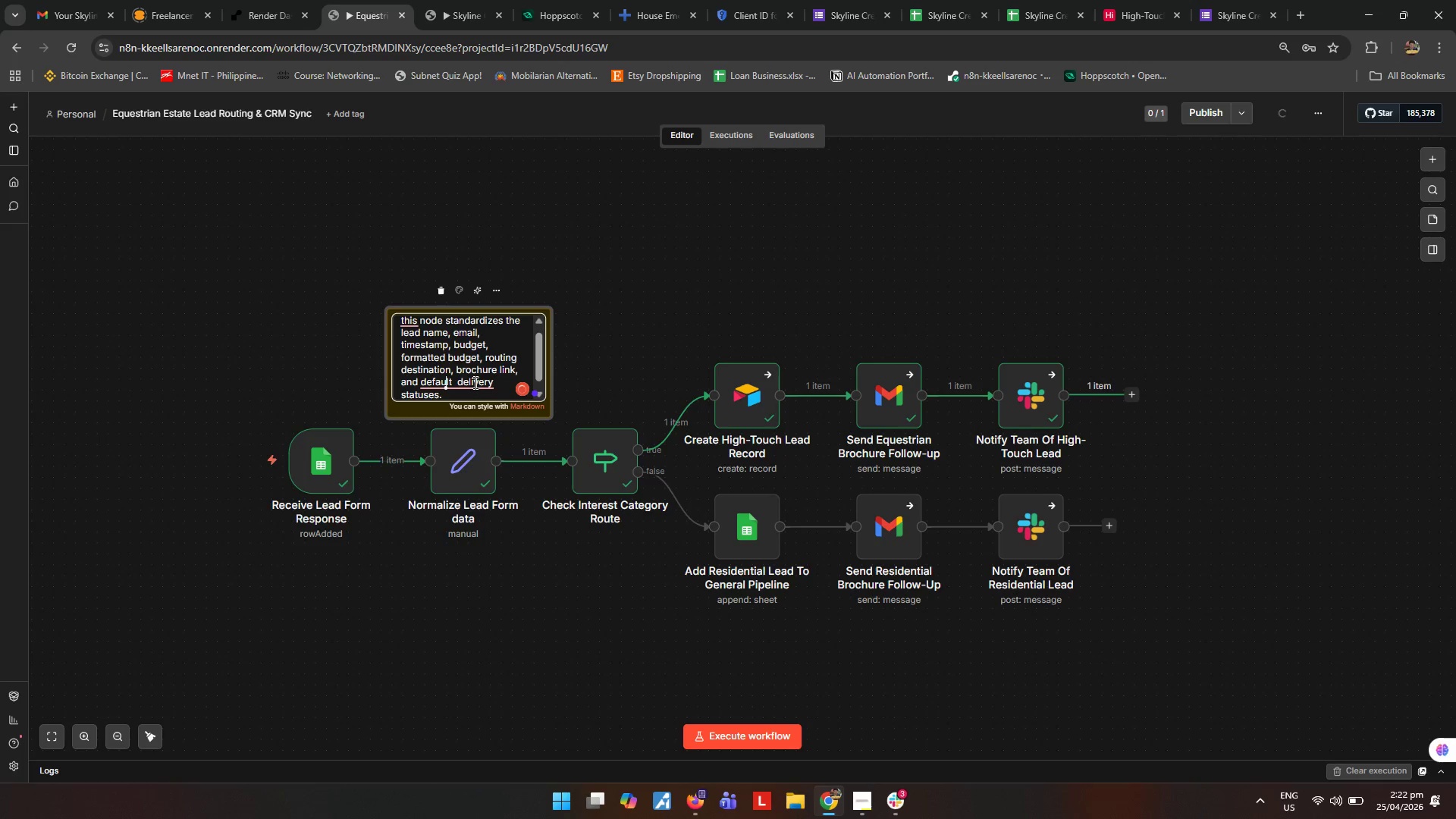 
key(ArrowRight)
 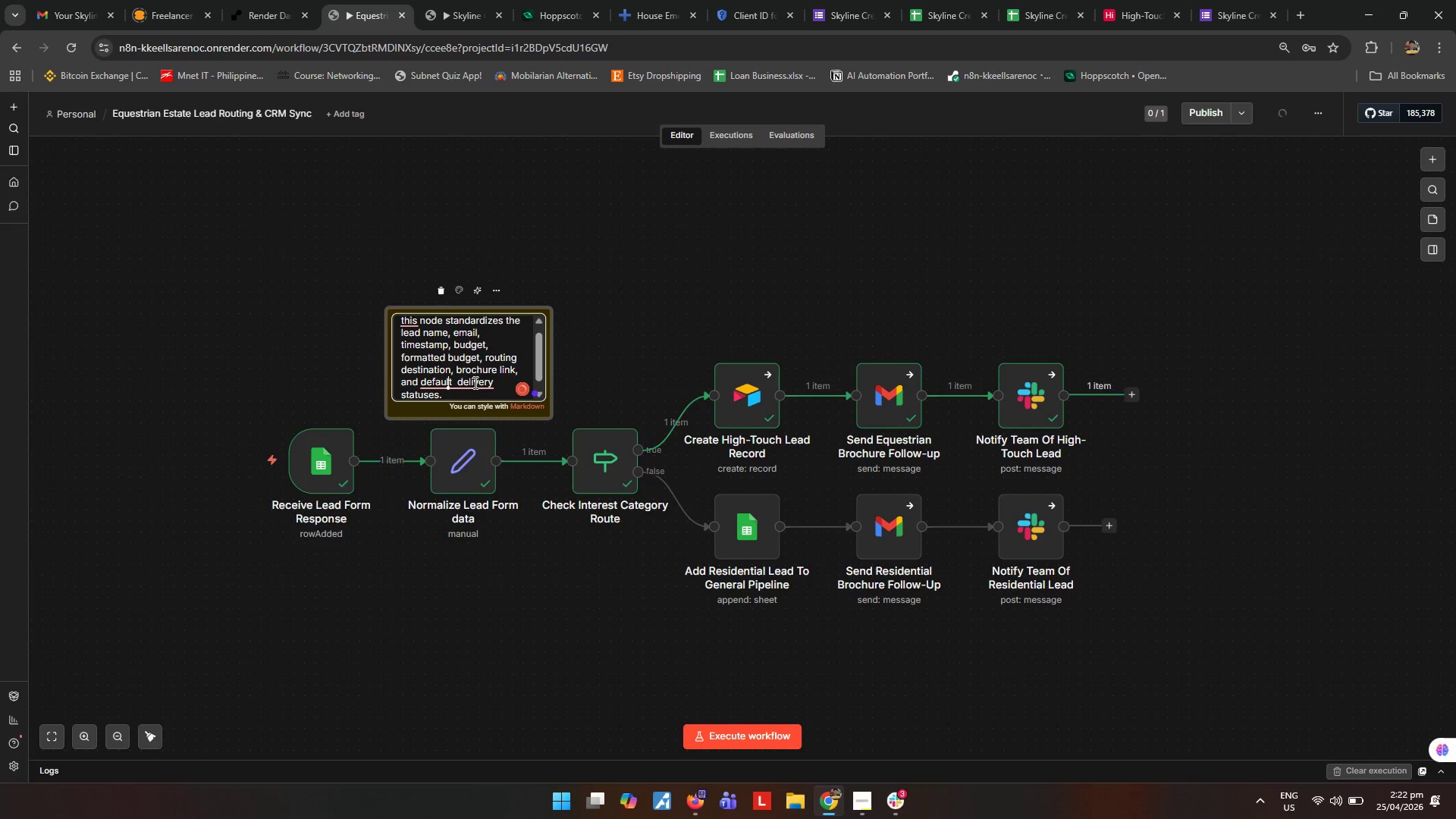 
key(ArrowRight)
 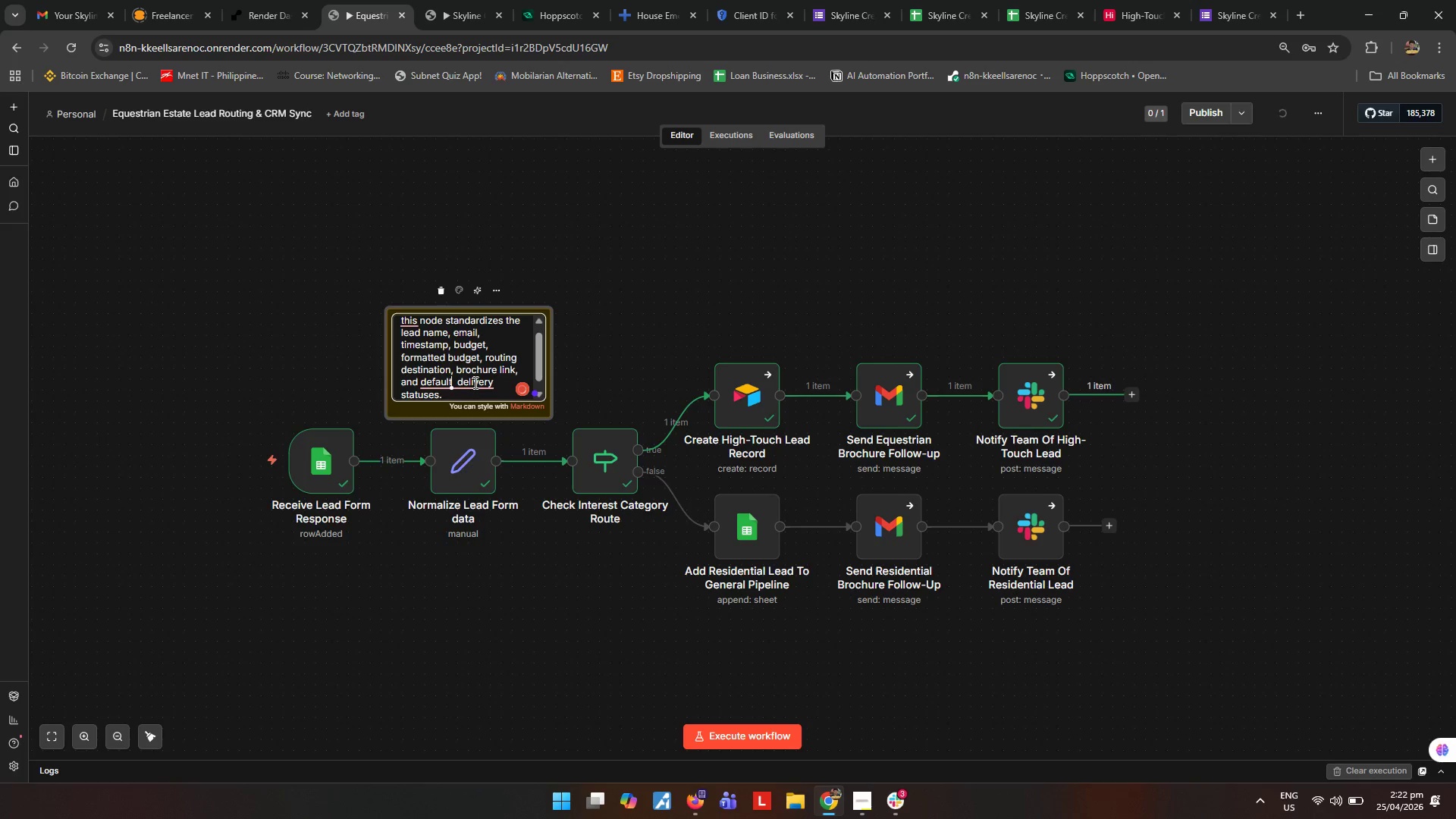 
key(ArrowRight)
 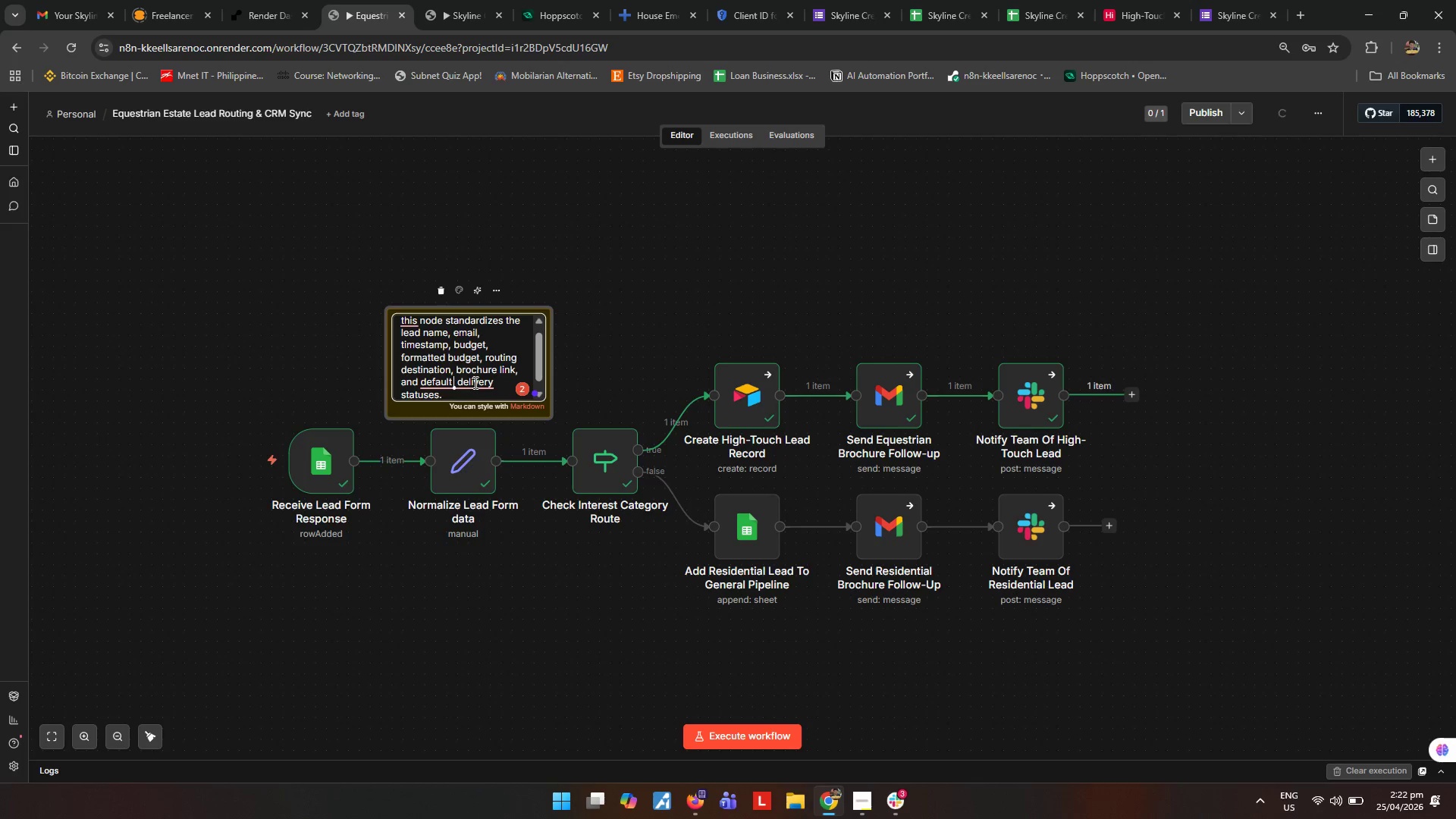 
key(Backspace)
 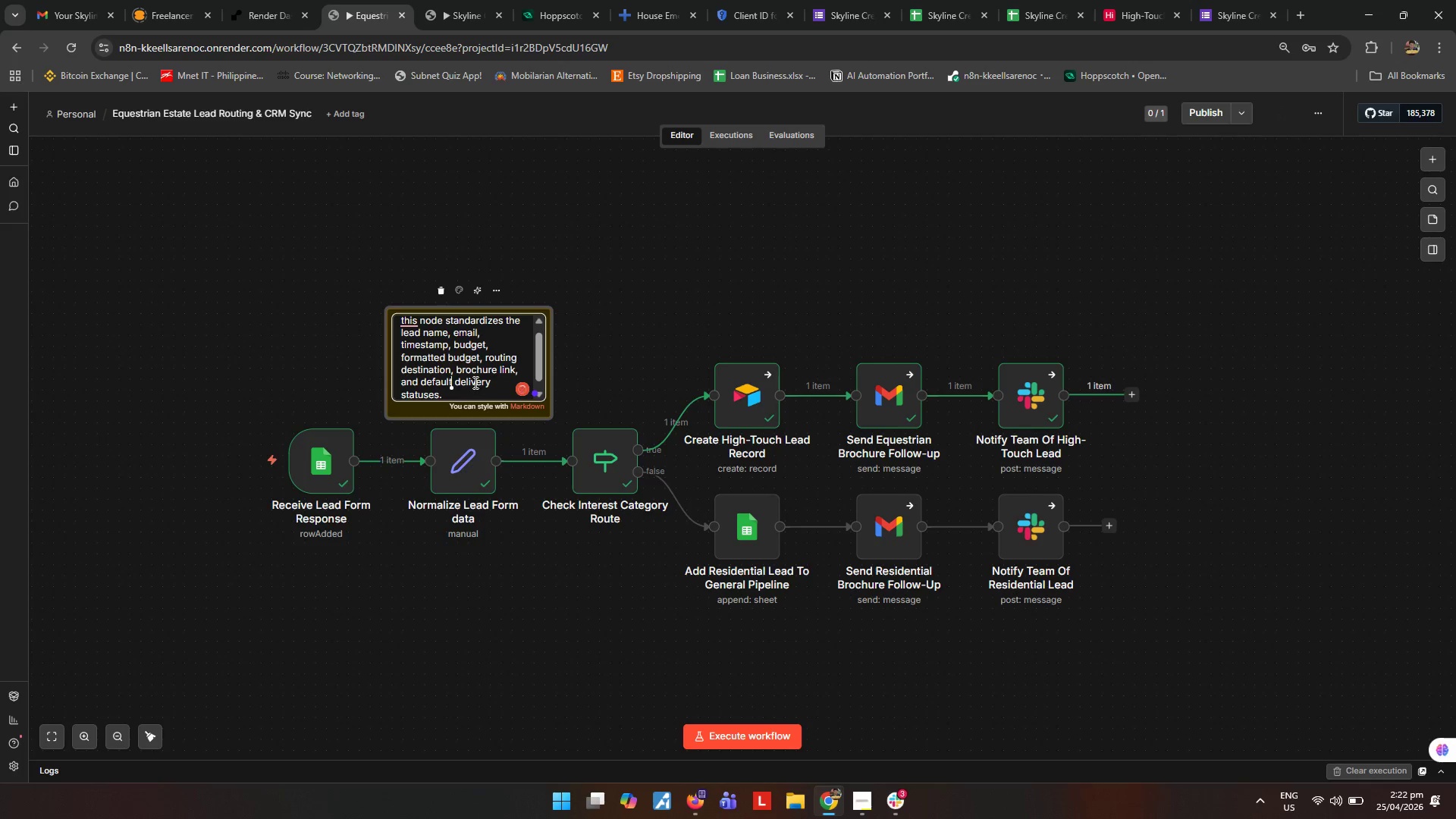 
key(ArrowDown)
 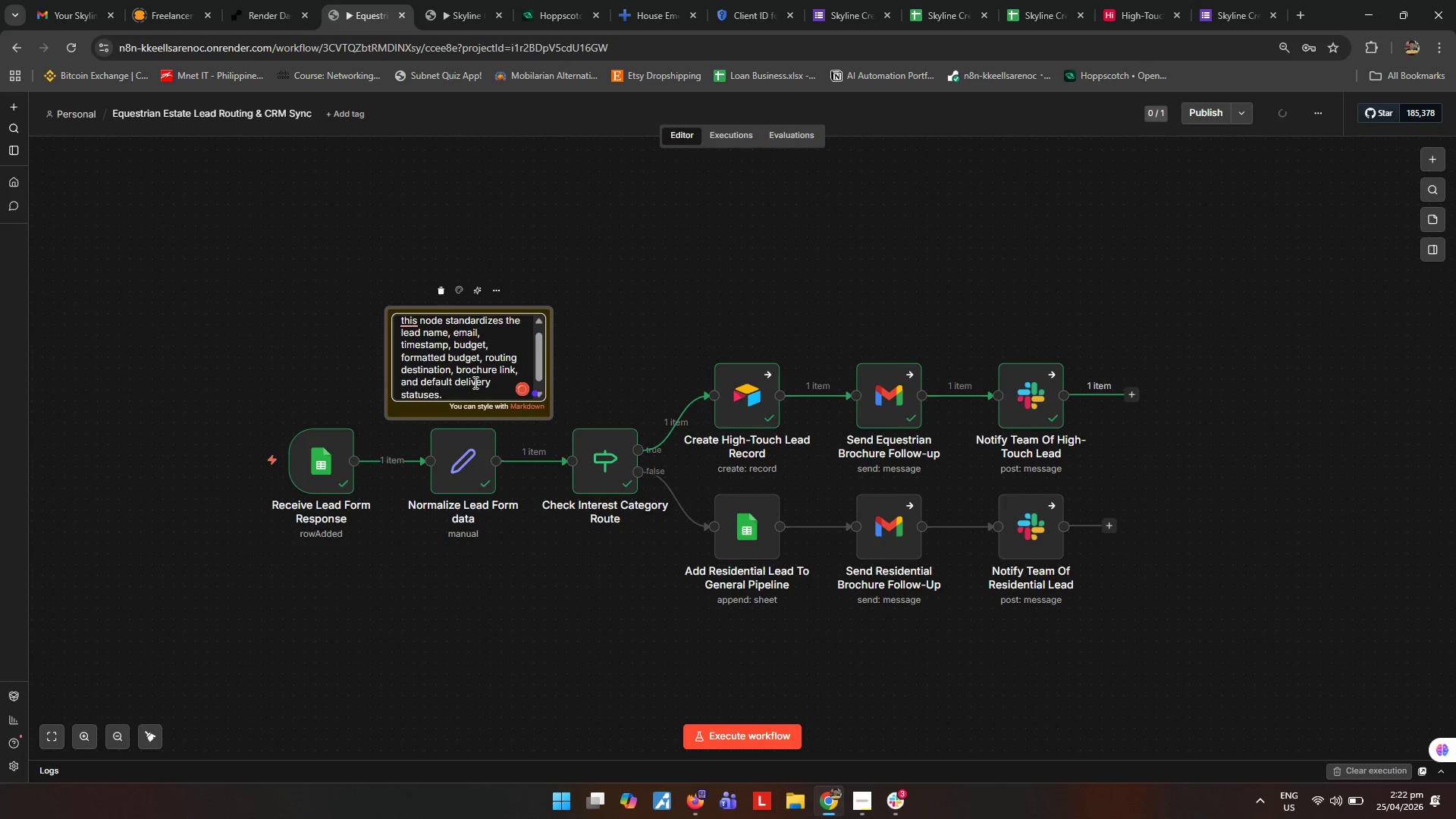 
type(The raw Budget value is kep number)
key(Backspace)
key(Backspace)
key(Backspace)
key(Backspace)
type(meric for Airtable/Google Shhets, while fo)
key(Backspace)
key(Backspace)
 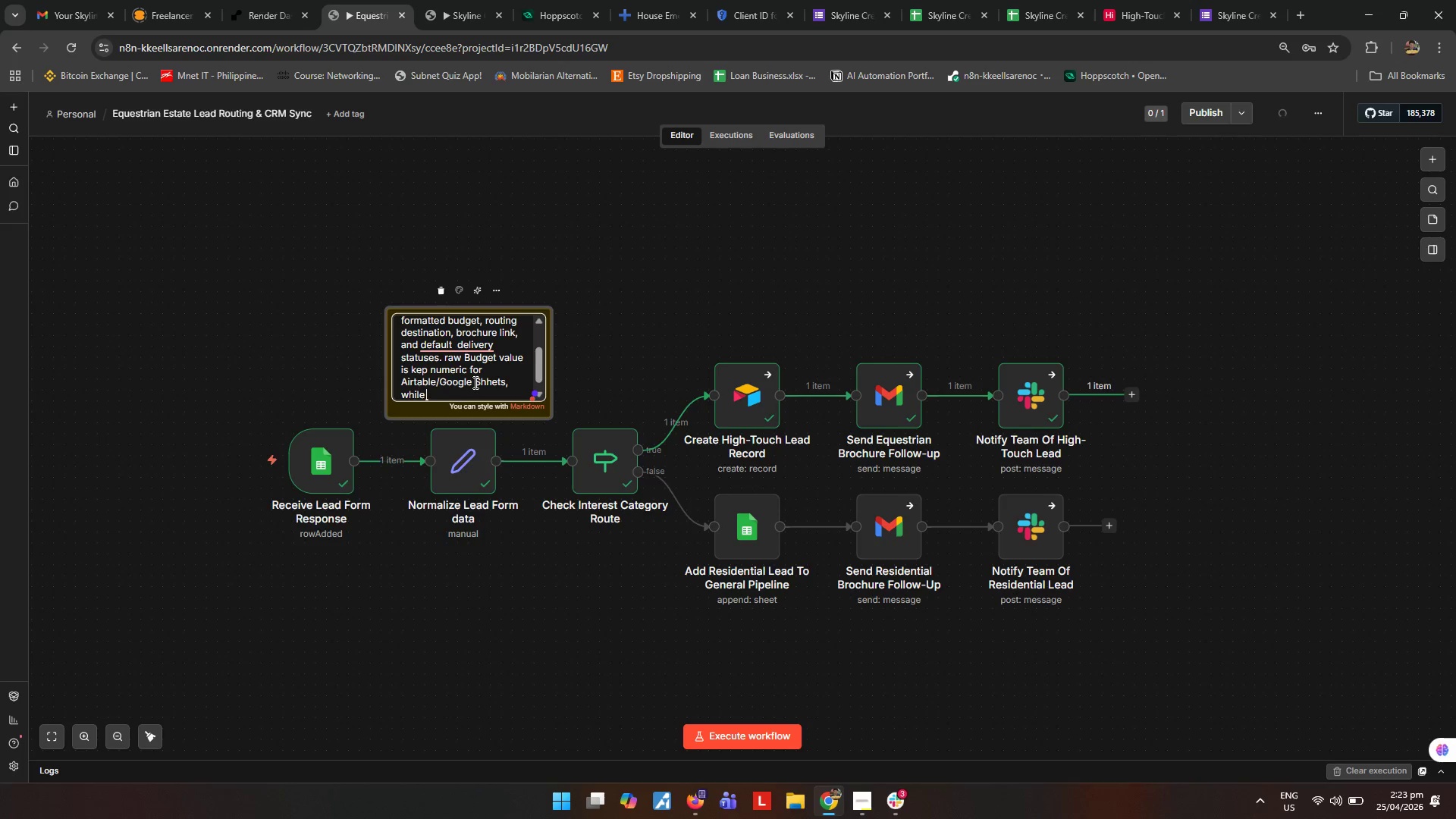 
hold_key(key=ShiftLeft, duration=0.36)
 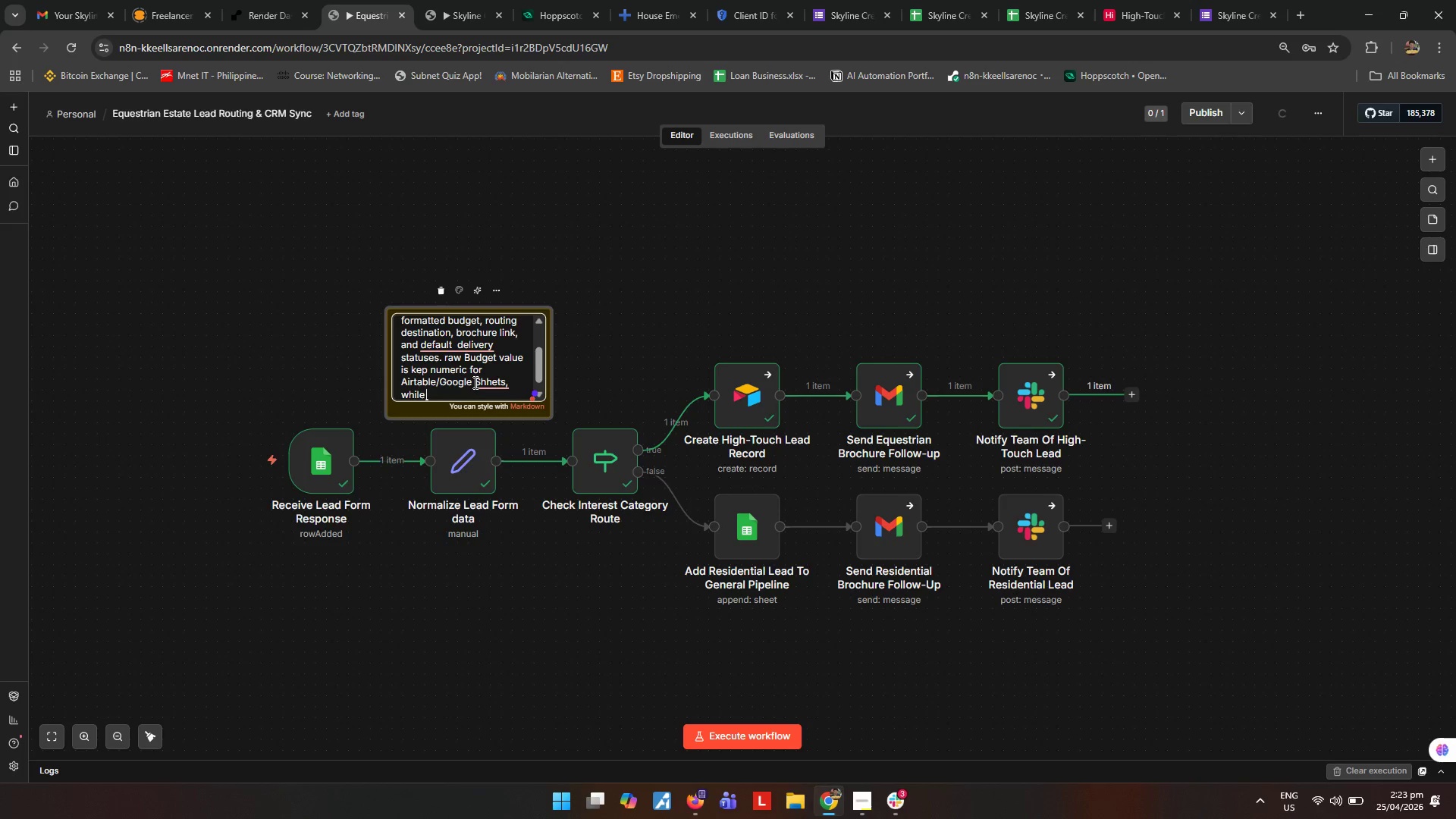 
key(Backspace)
 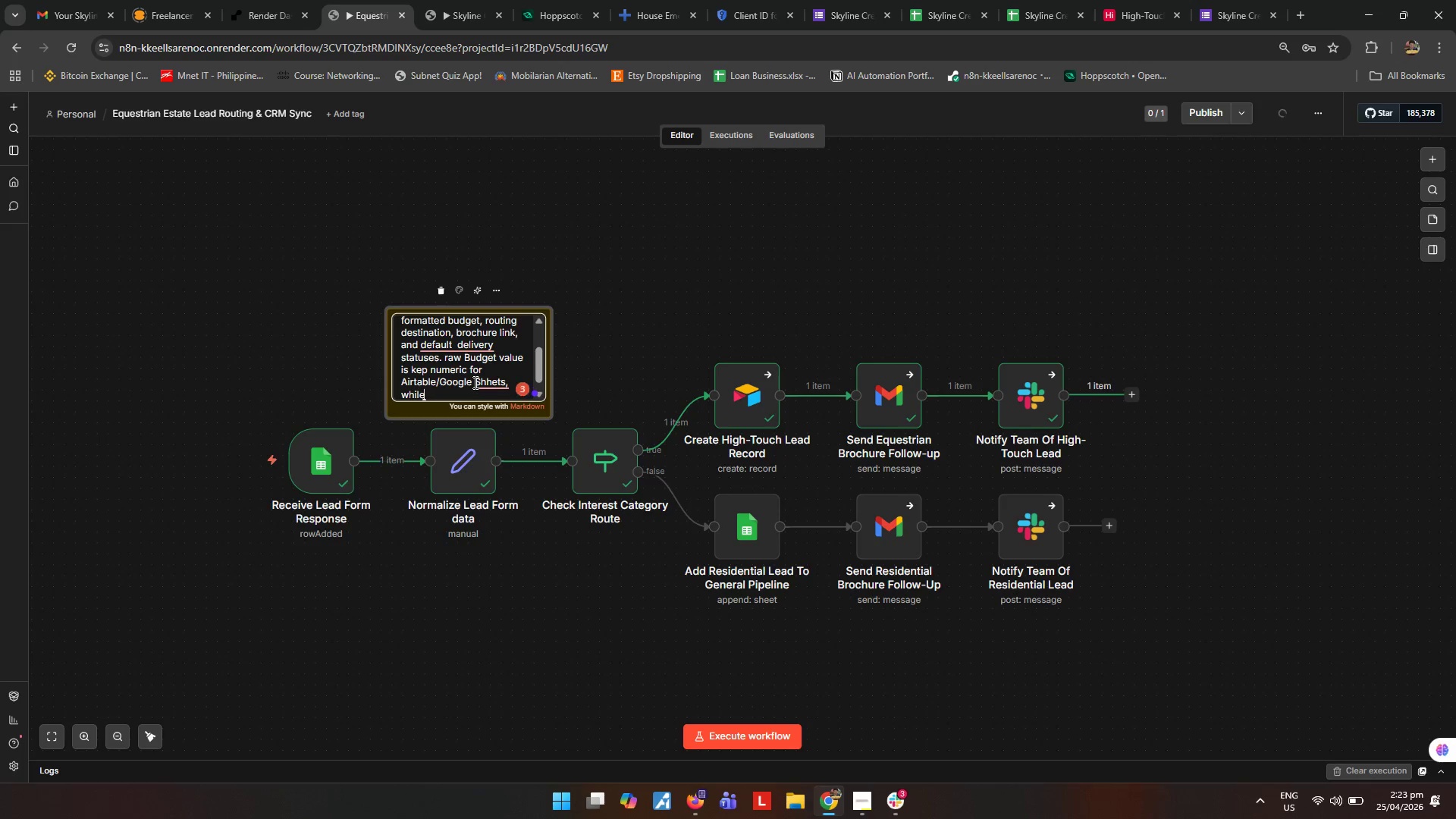 
key(Backspace)
 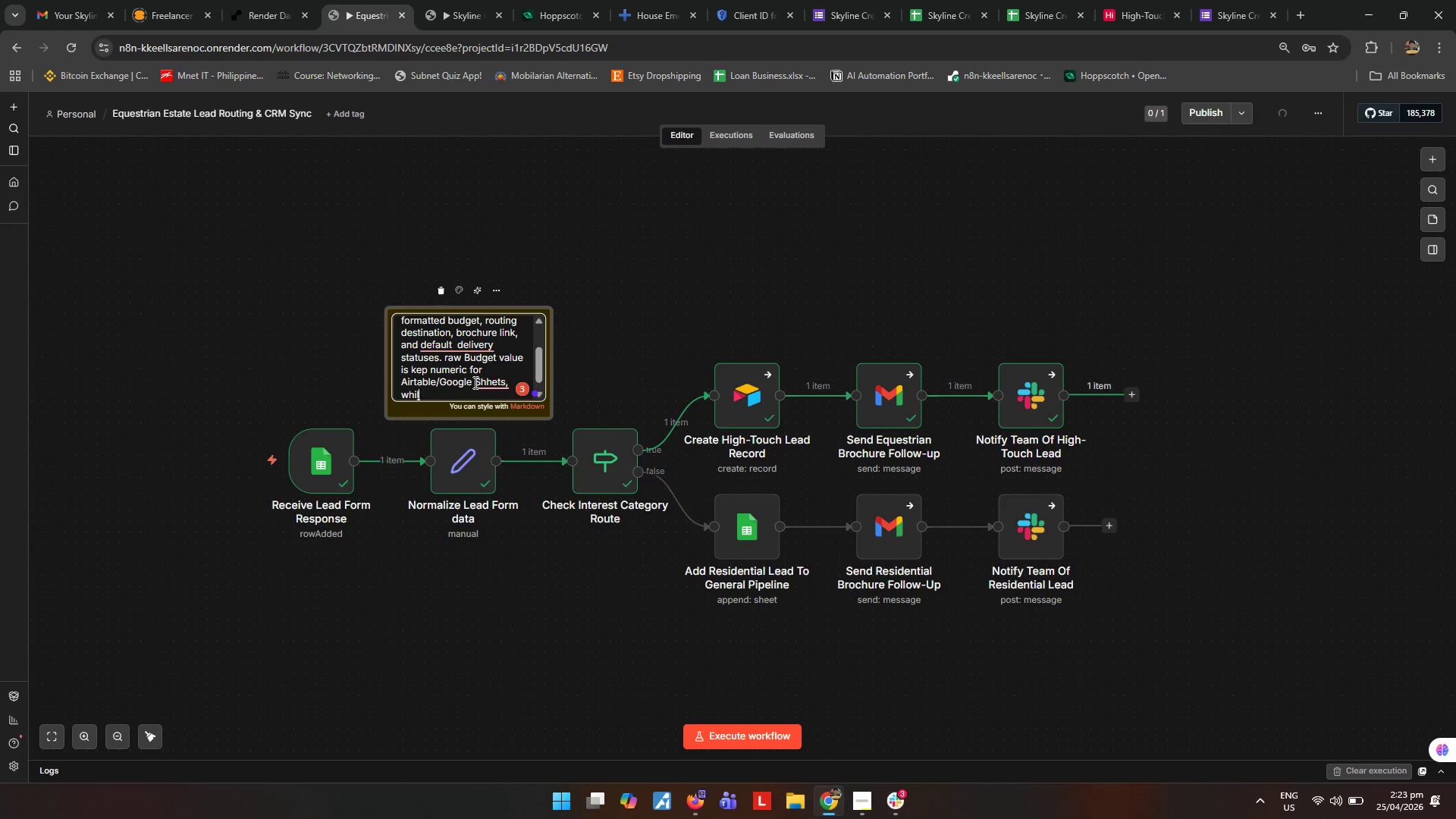 
key(Backspace)
 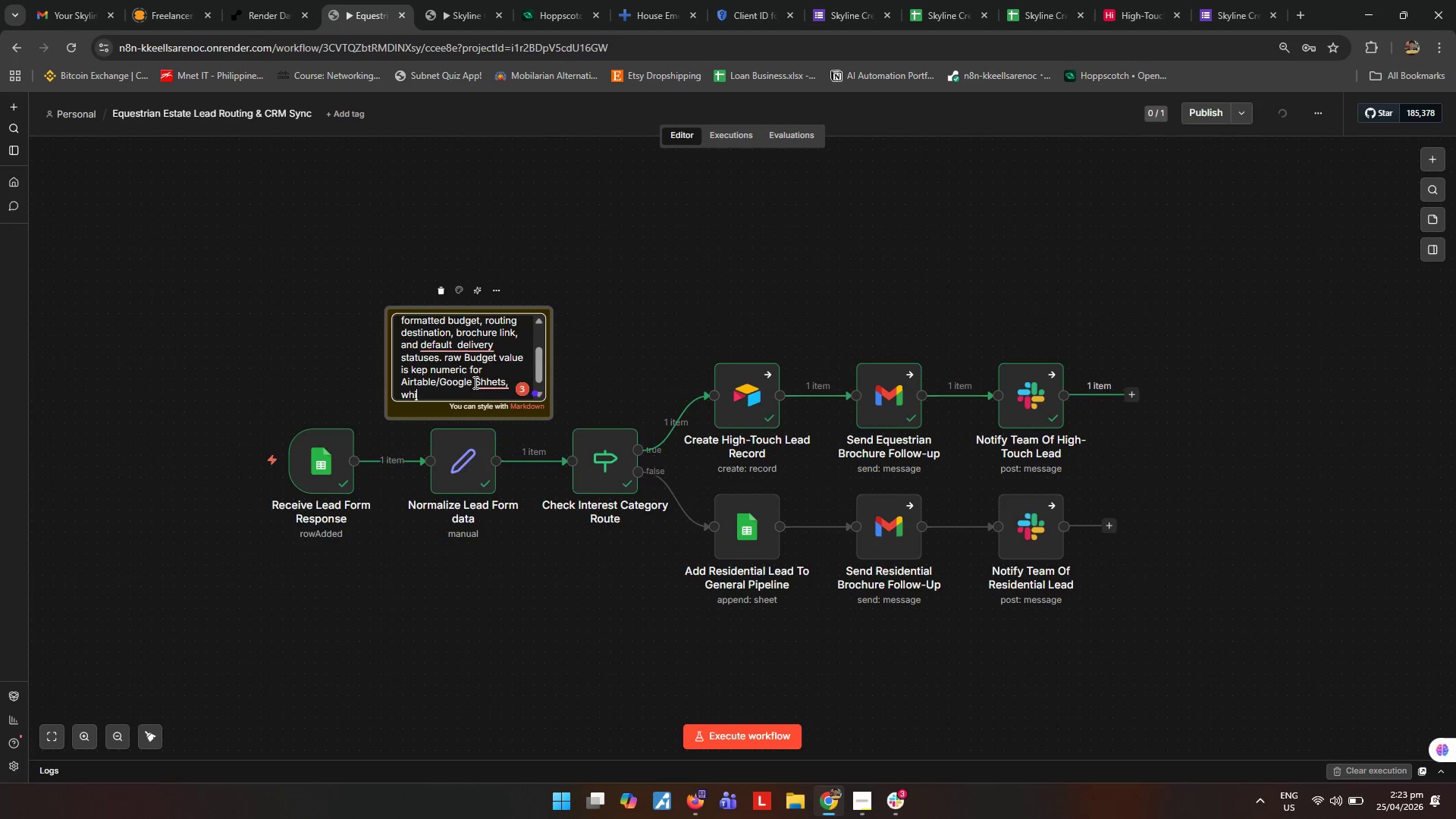 
hold_key(key=Backspace, duration=0.69)
 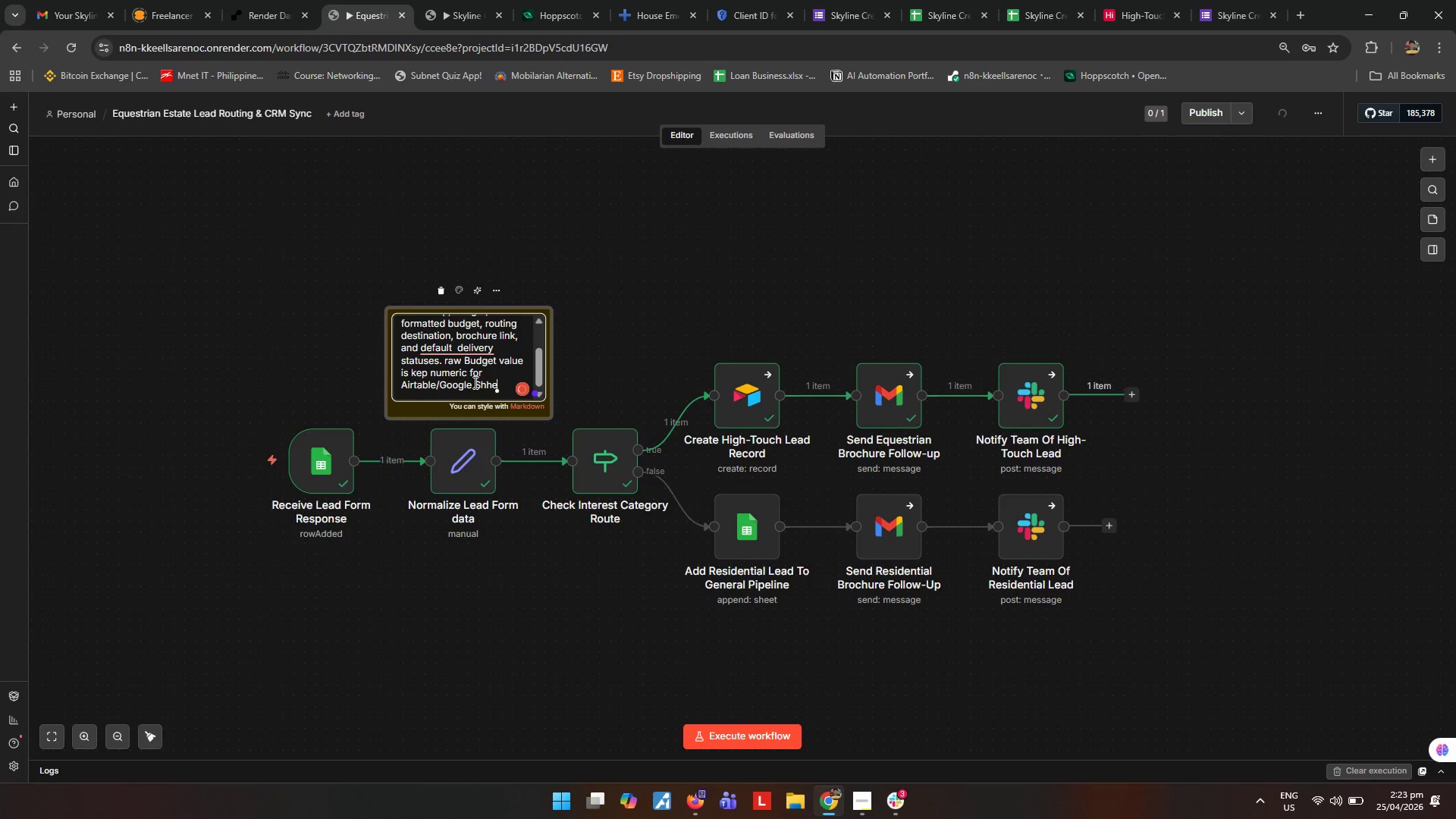 
key(Backspace)
 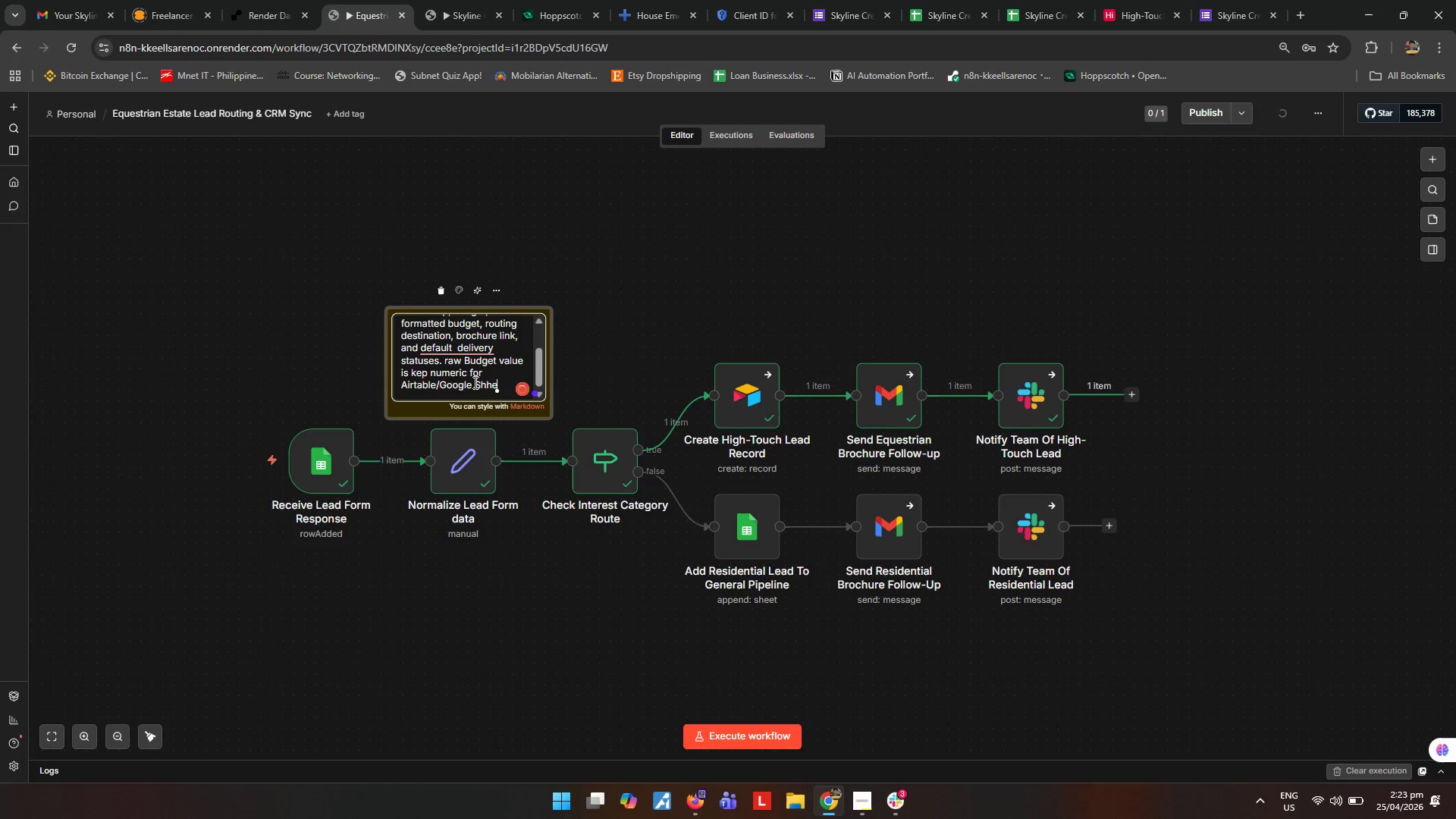 
hold_key(key=Backspace, duration=0.48)
 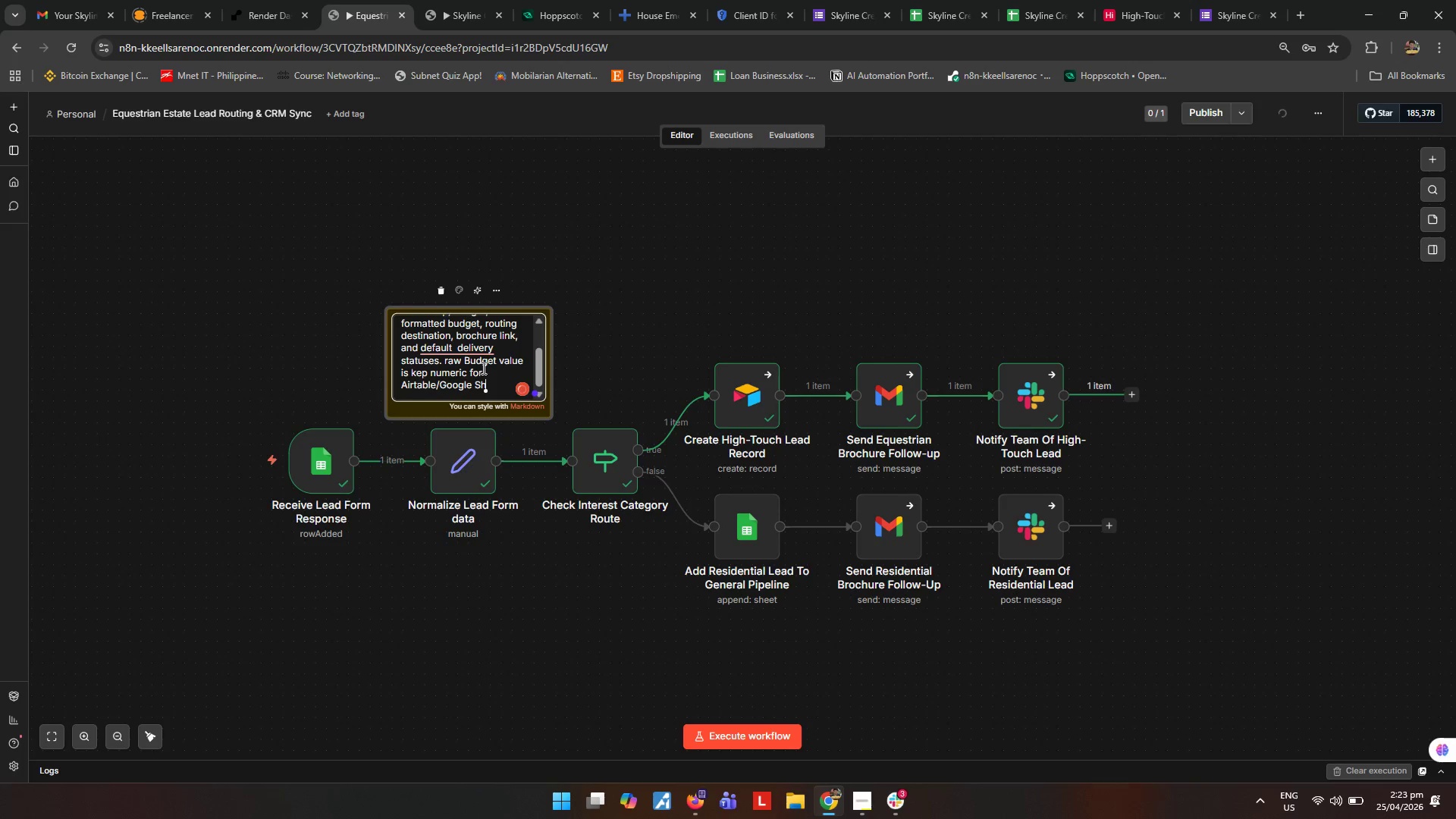 
left_click_drag(start_coordinate=[491, 393], to_coordinate=[445, 359])
 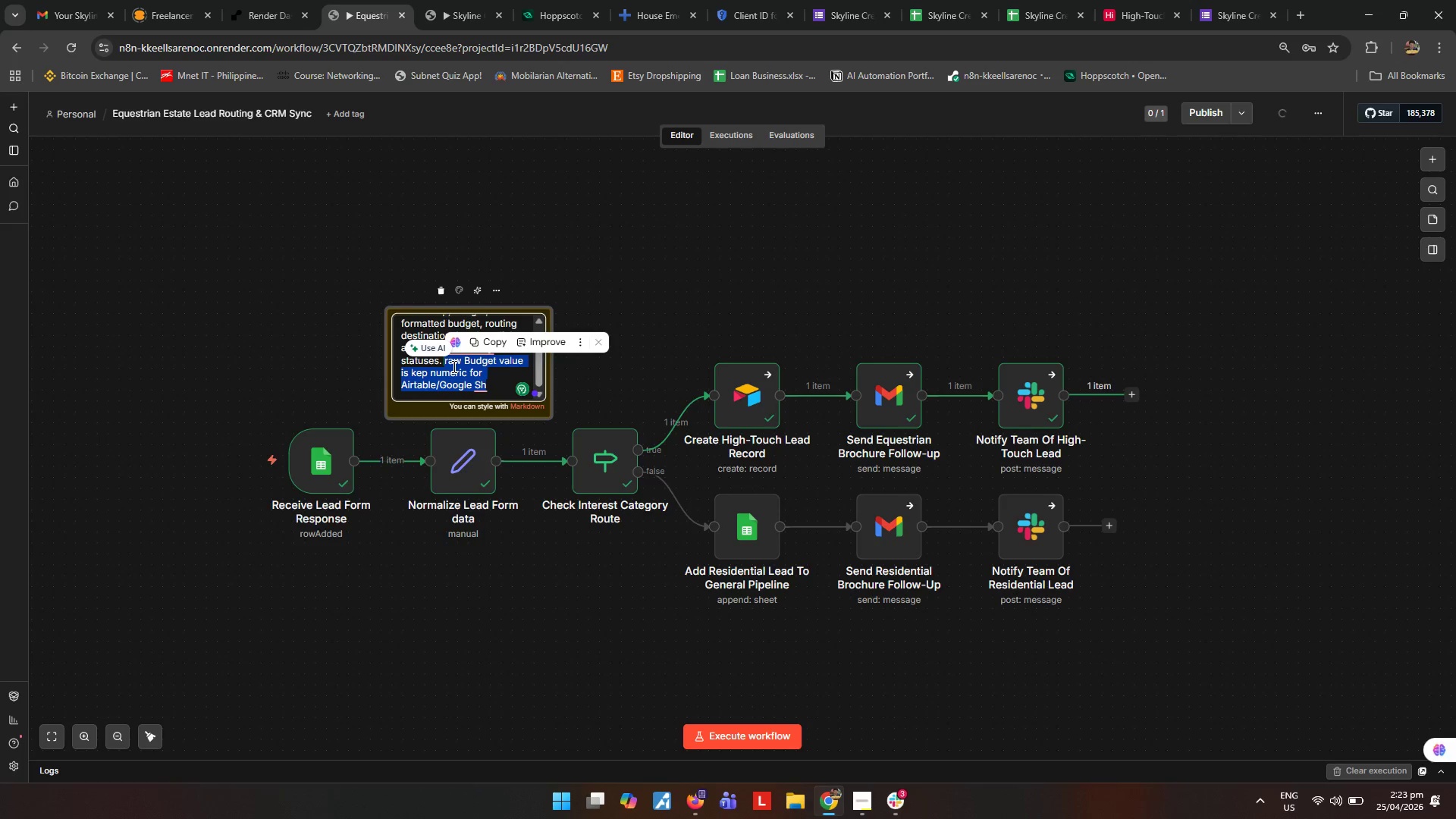 
key(Backspace)
 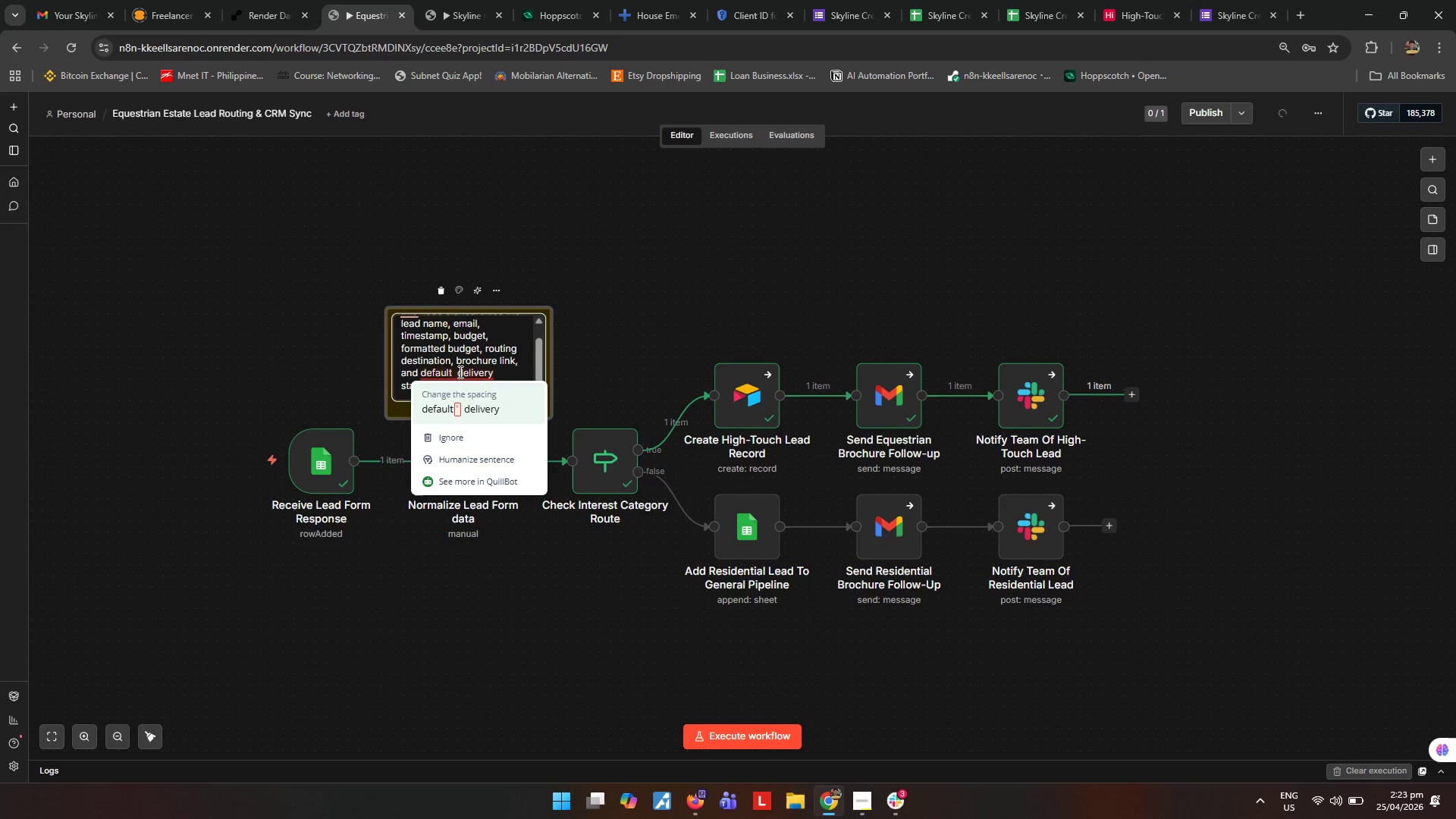 
left_click([464, 402])
 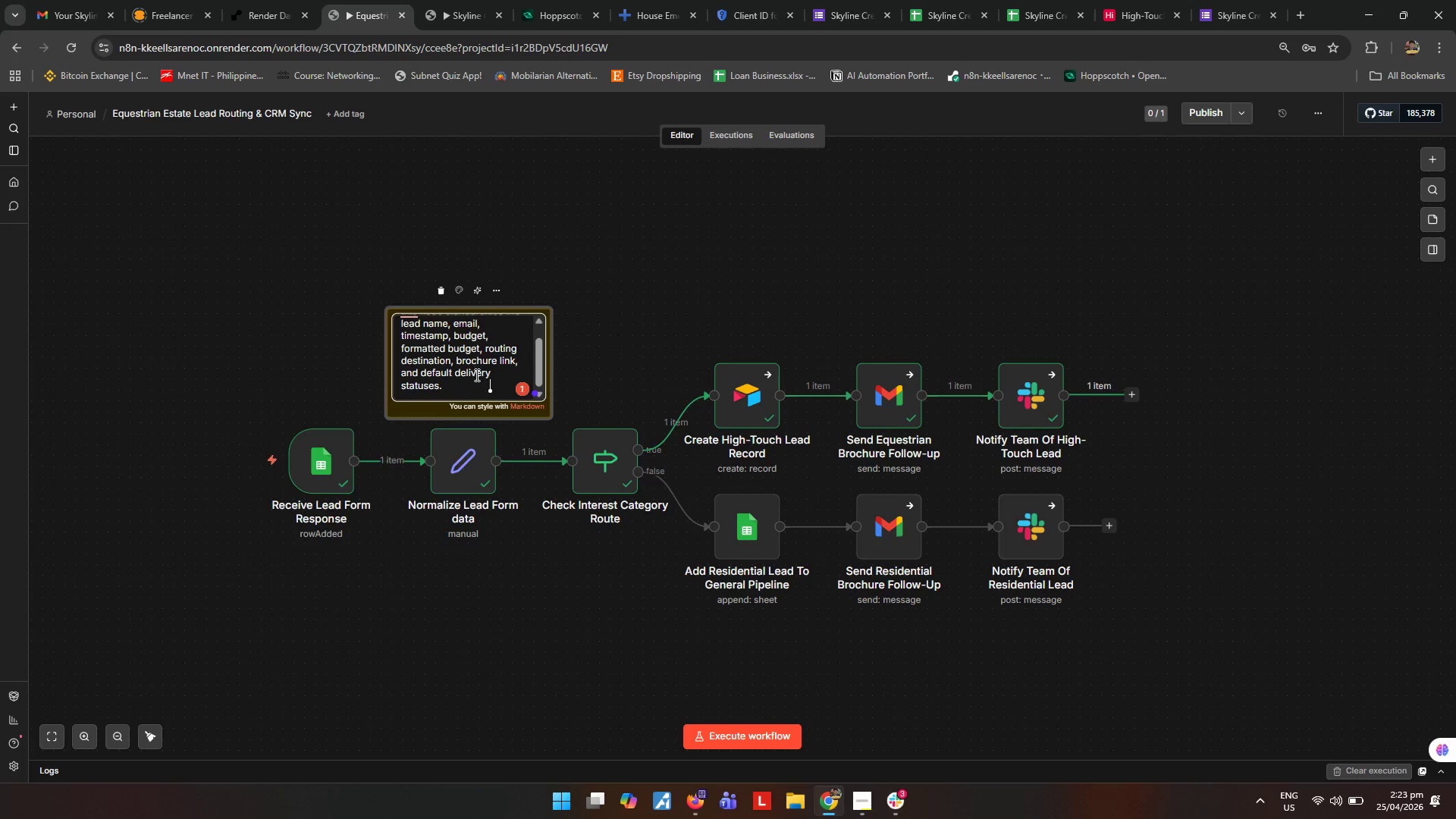 
scroll: coordinate [473, 369], scroll_direction: up, amount: 1.0
 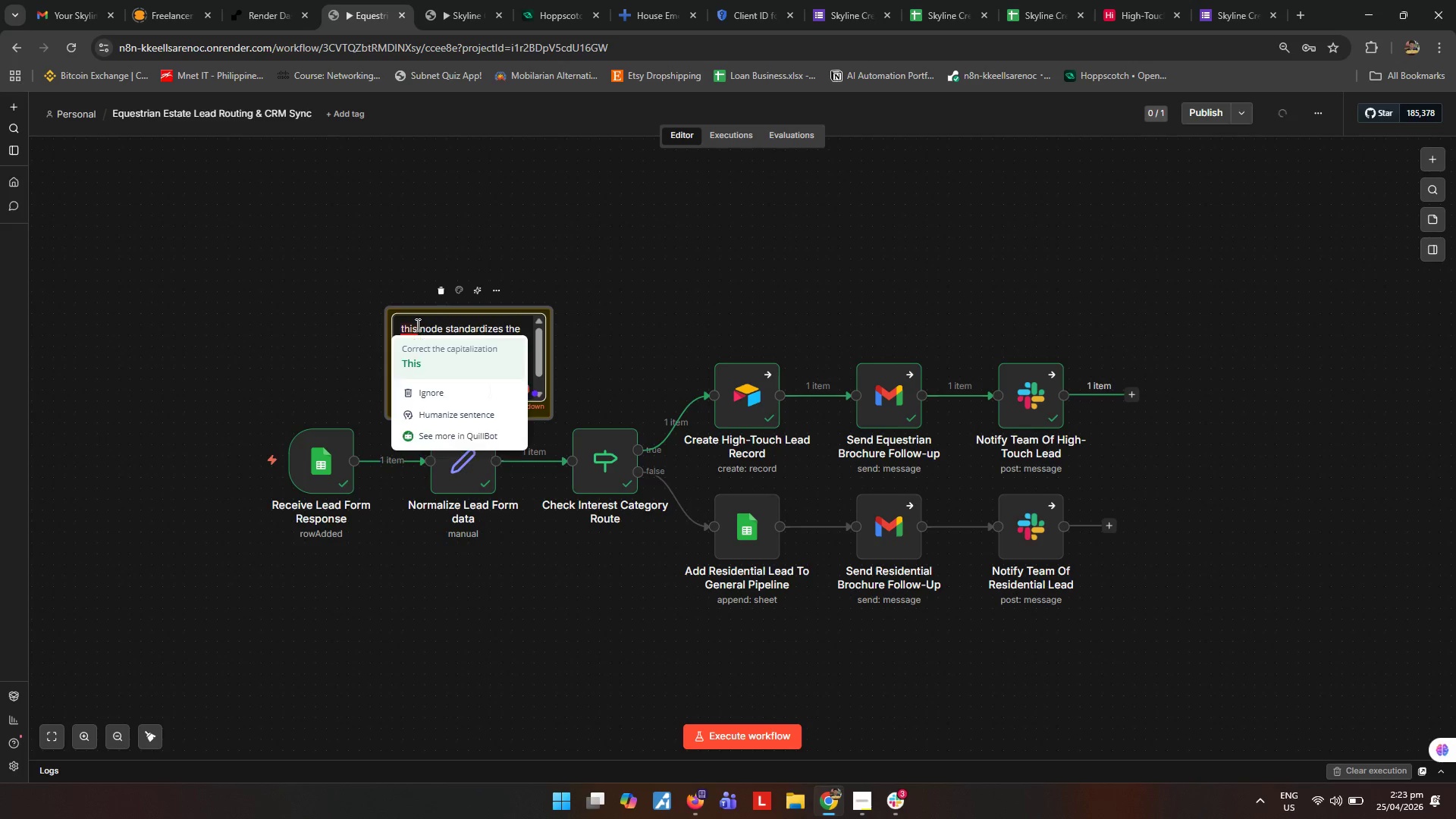 
left_click([419, 356])
 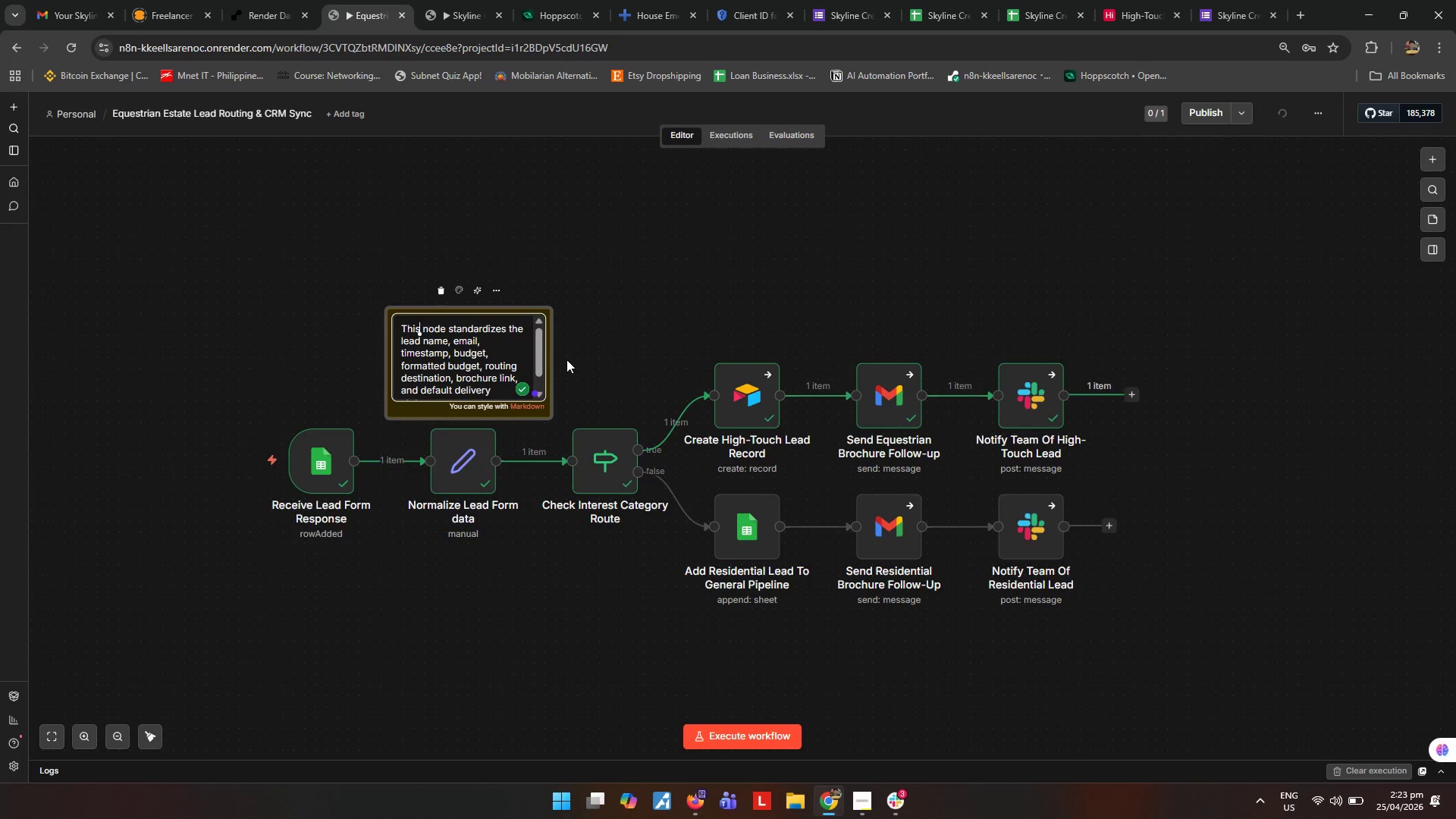 
left_click([591, 347])
 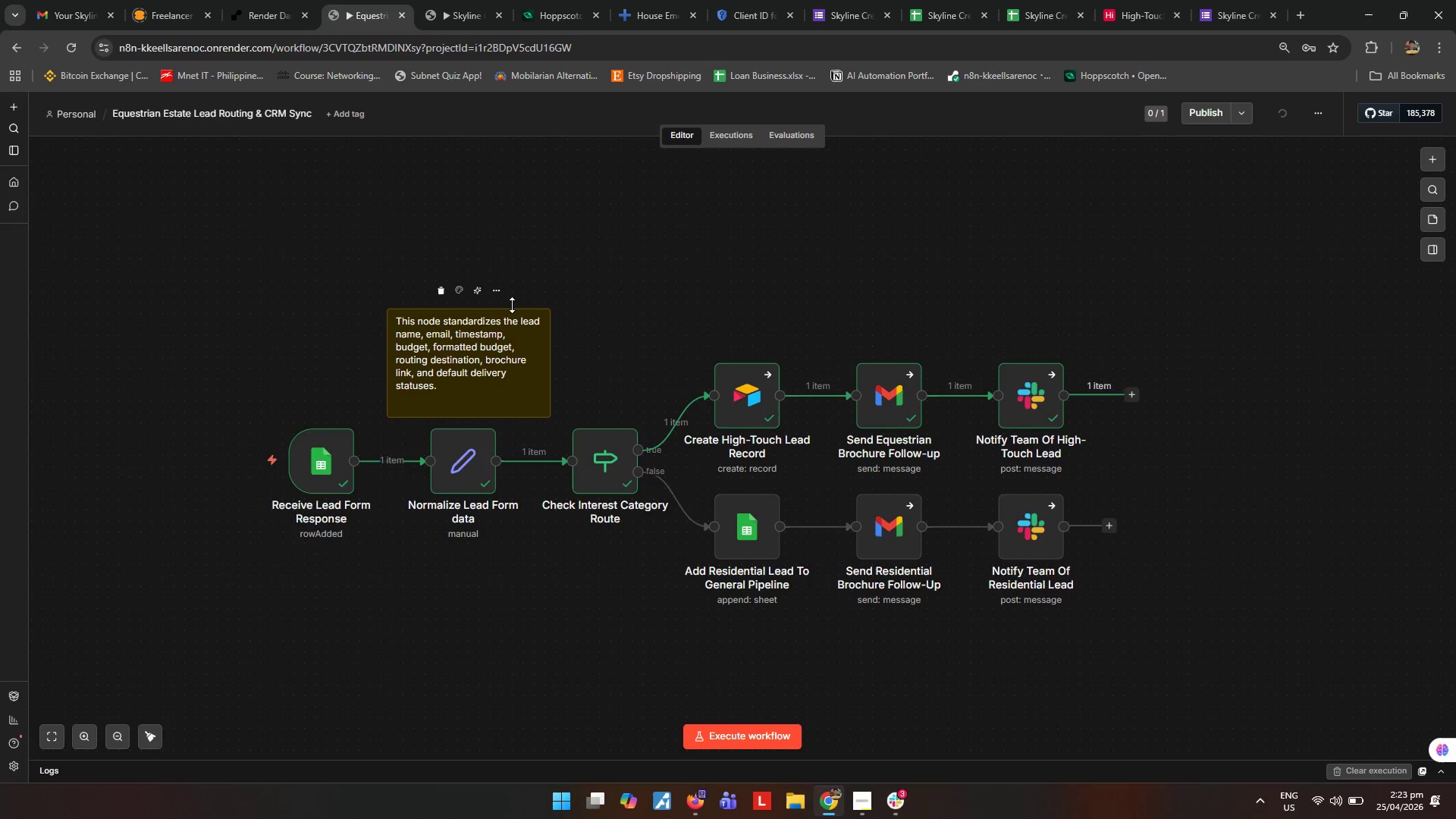 
left_click_drag(start_coordinate=[513, 305], to_coordinate=[509, 317])
 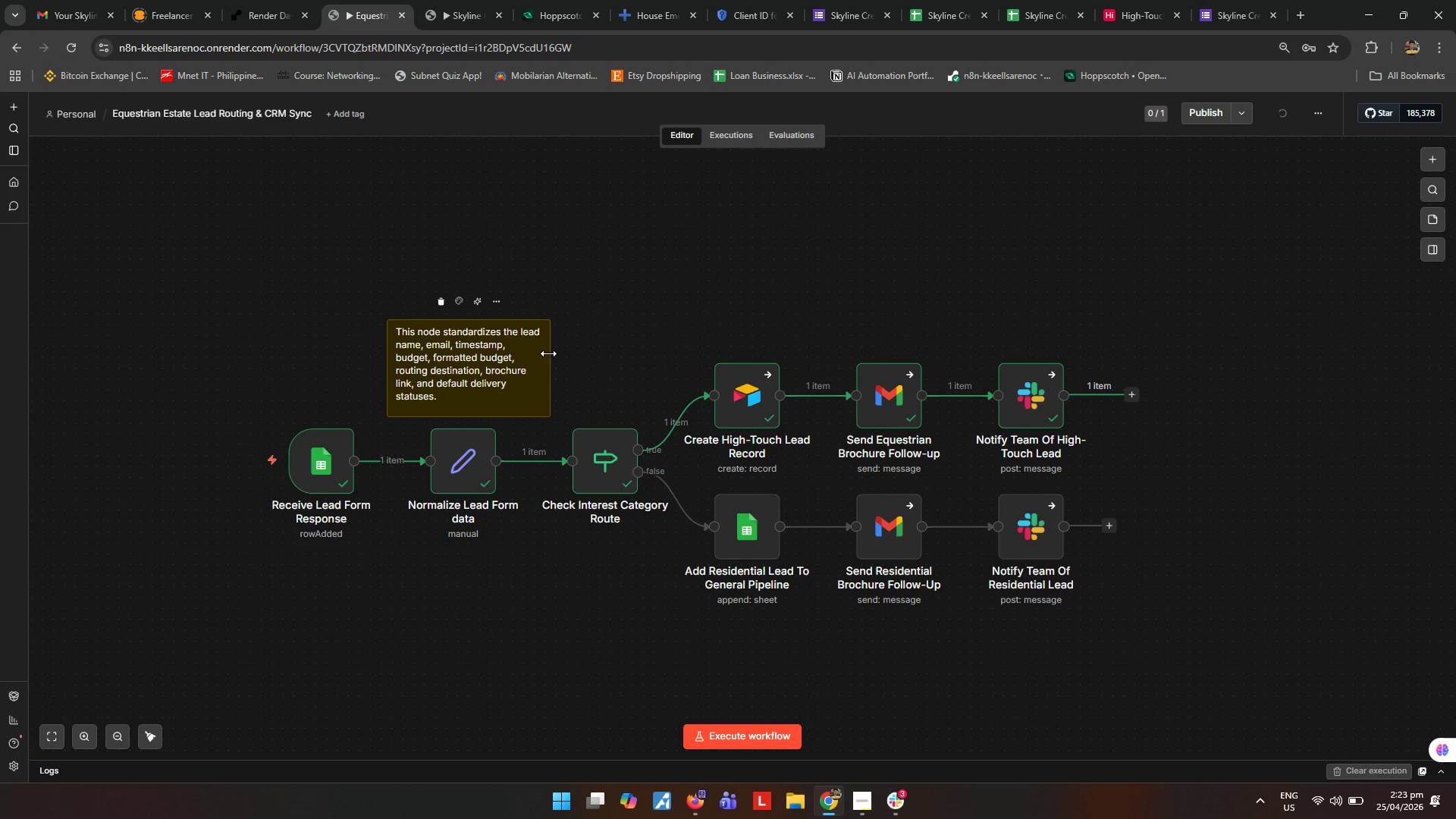 
left_click_drag(start_coordinate=[548, 353], to_coordinate=[518, 356])
 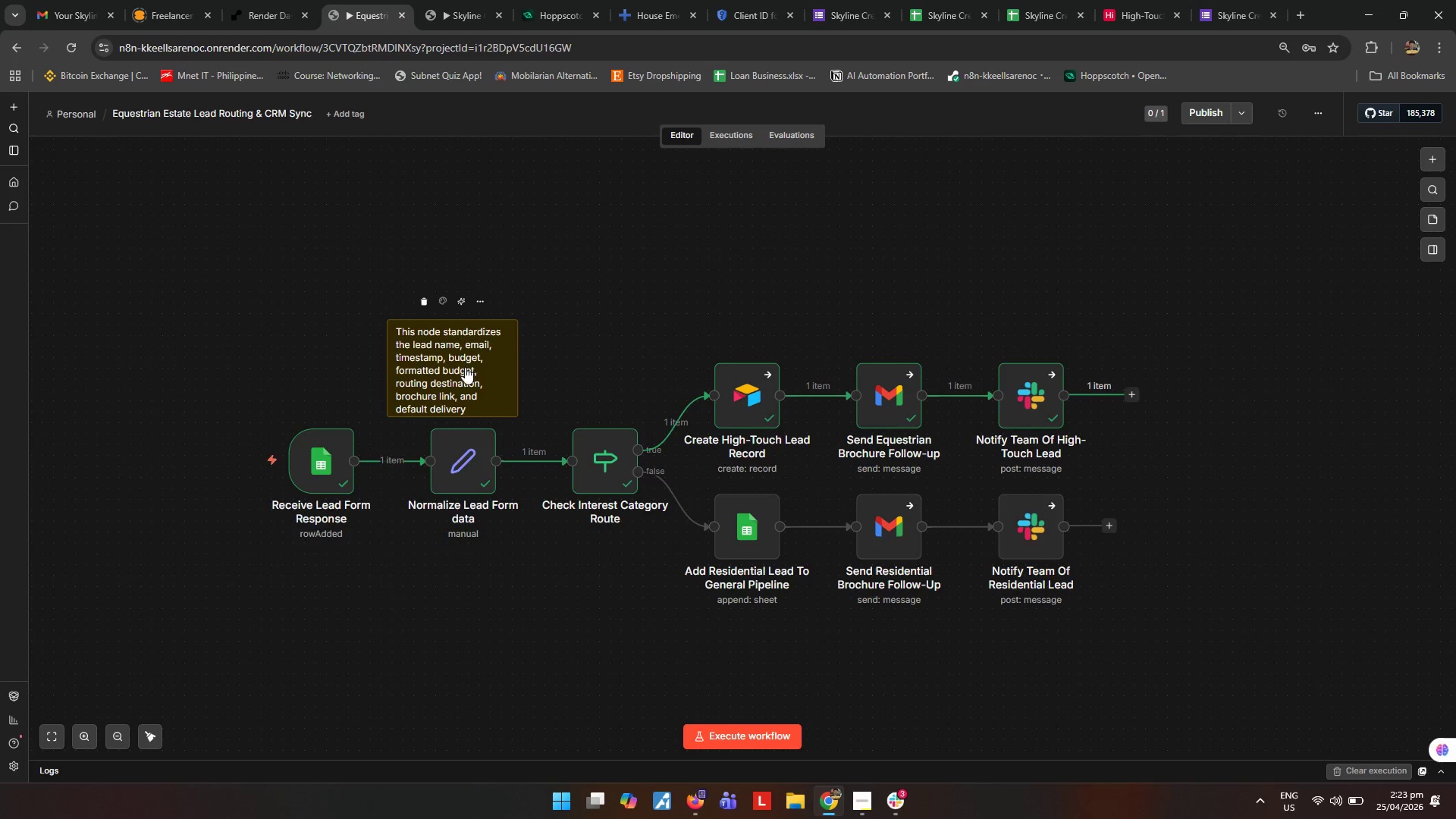 
left_click_drag(start_coordinate=[465, 367], to_coordinate=[474, 366])
 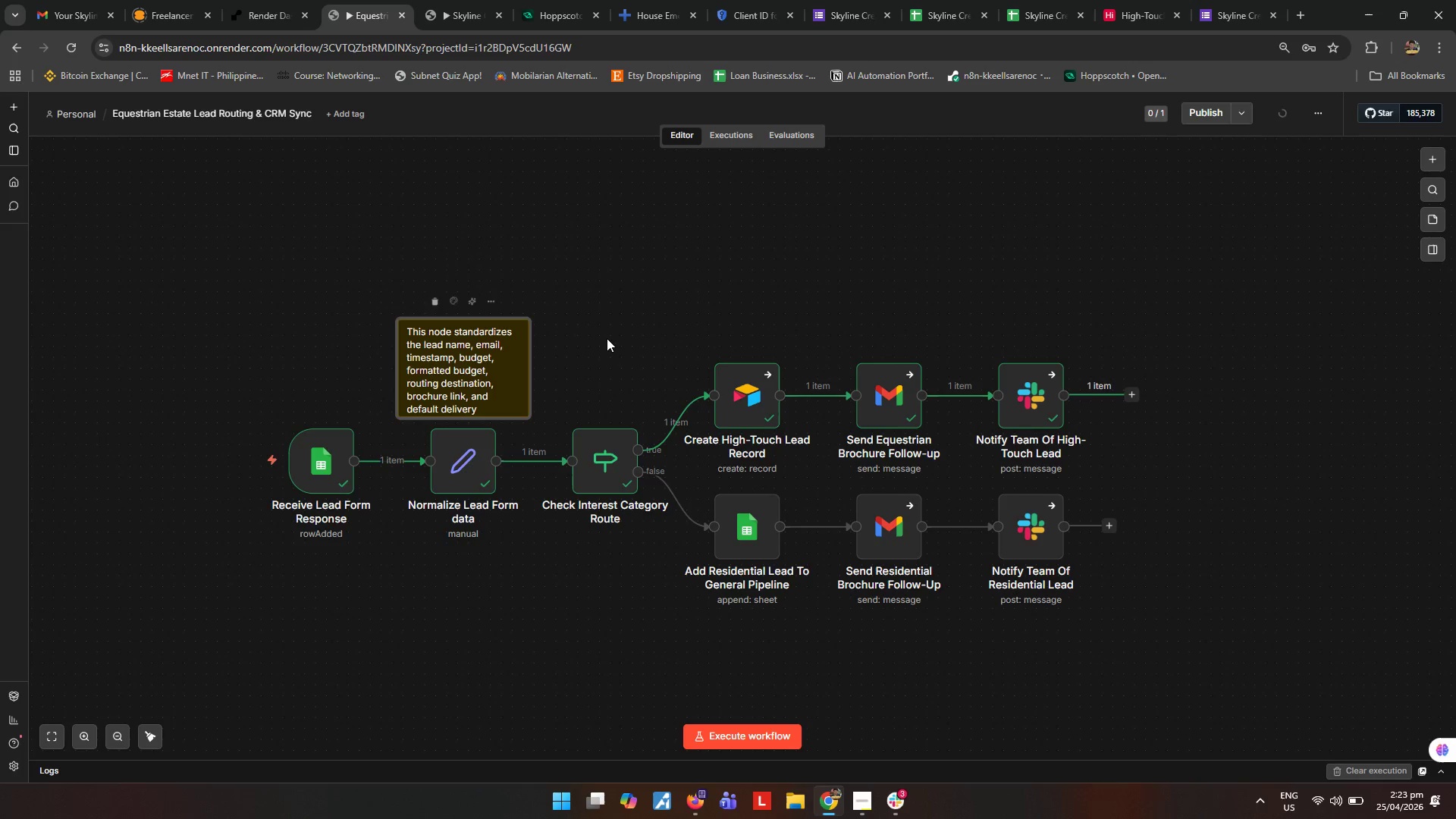 
left_click([607, 338])
 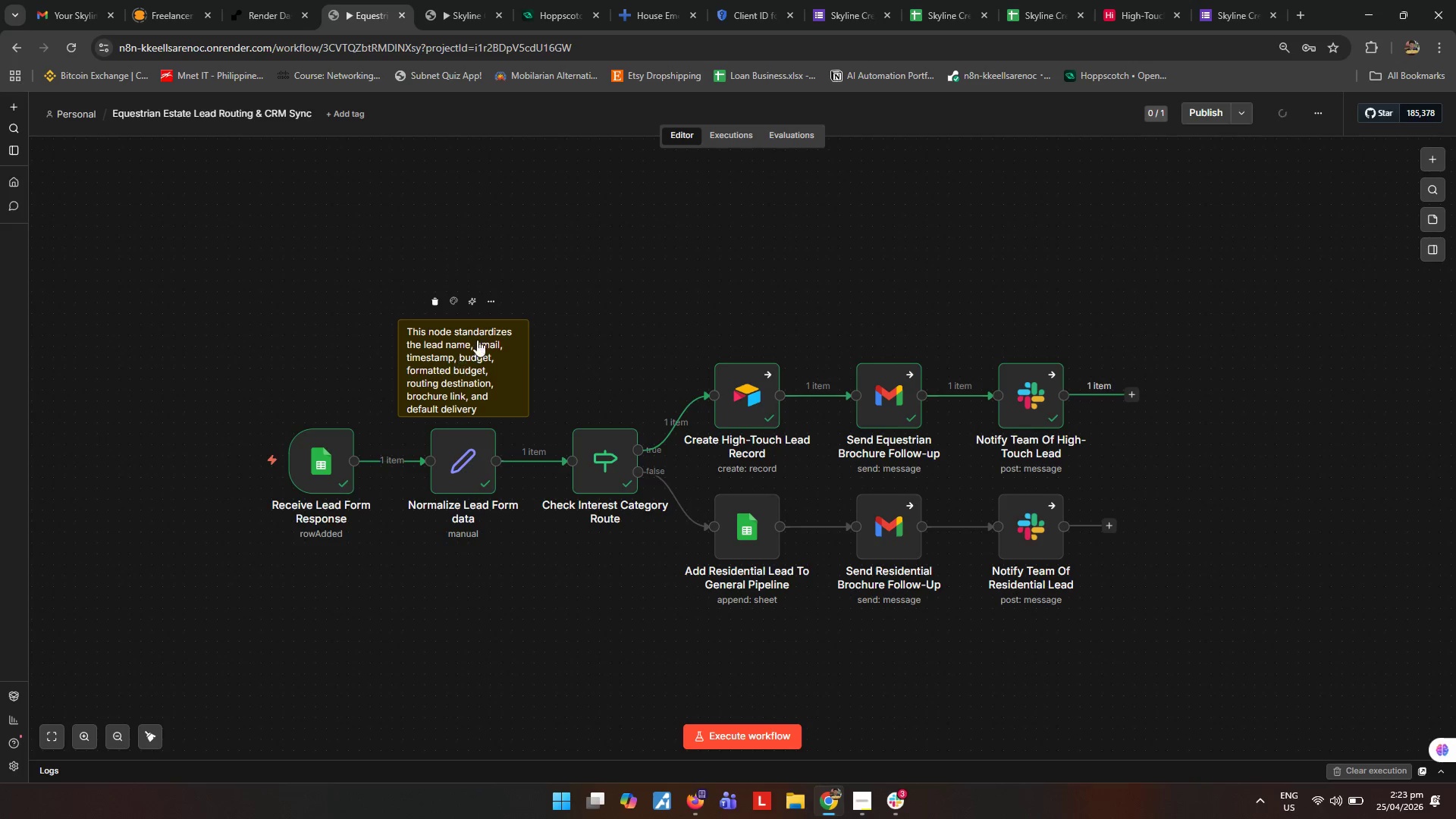 
left_click_drag(start_coordinate=[487, 313], to_coordinate=[464, 331])
 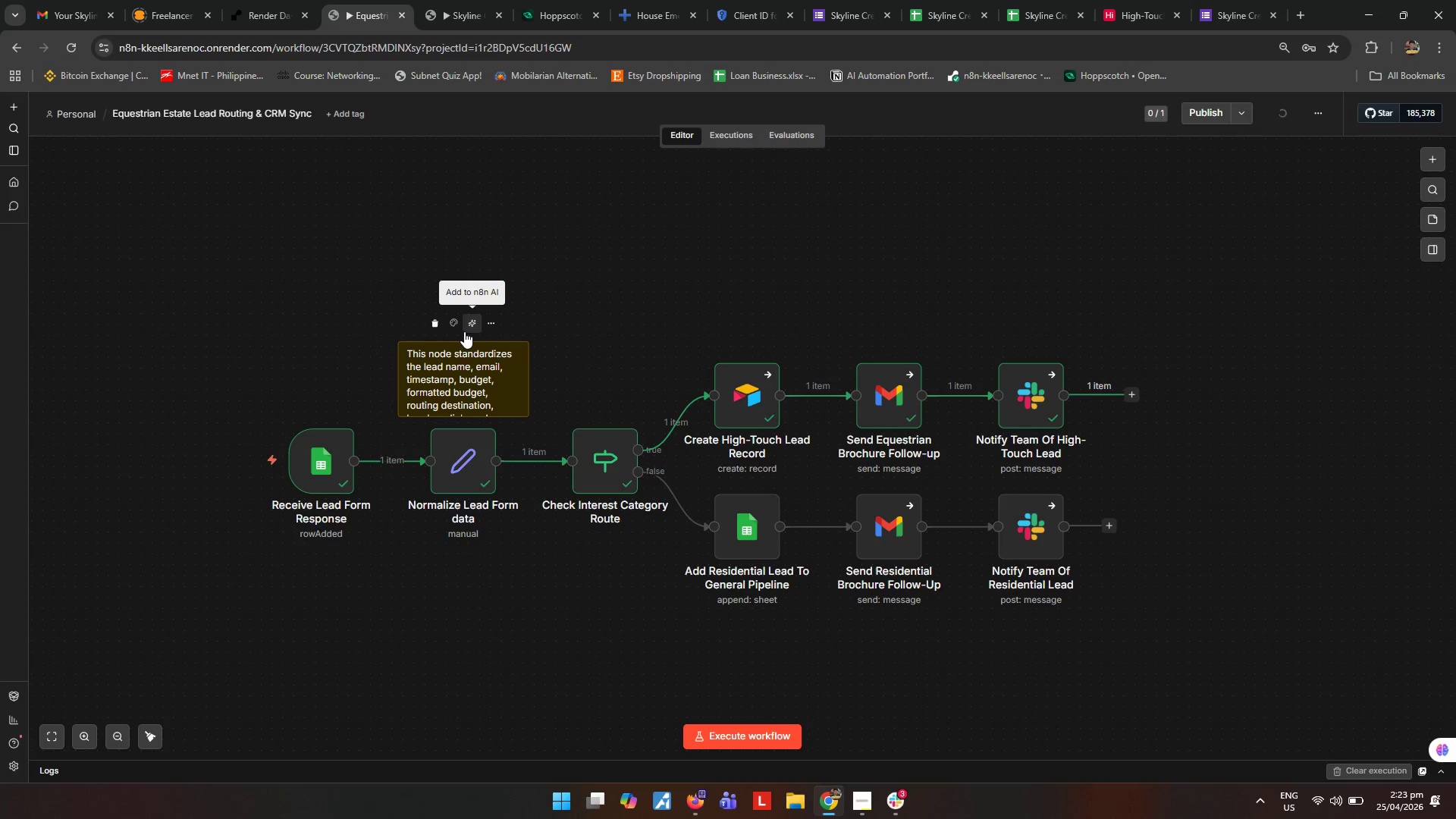 
left_click([464, 331])
 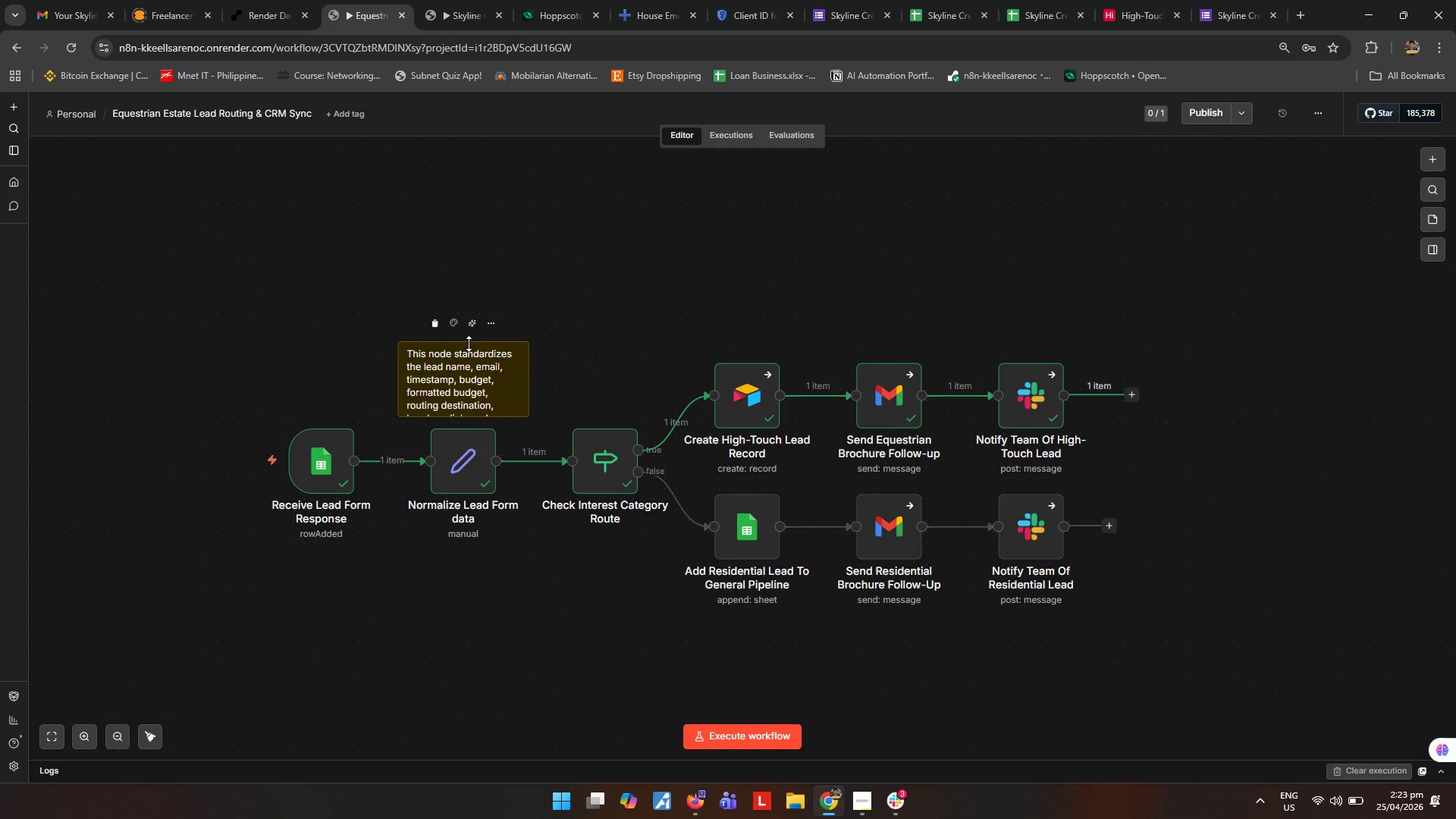 
left_click_drag(start_coordinate=[469, 344], to_coordinate=[474, 302])
 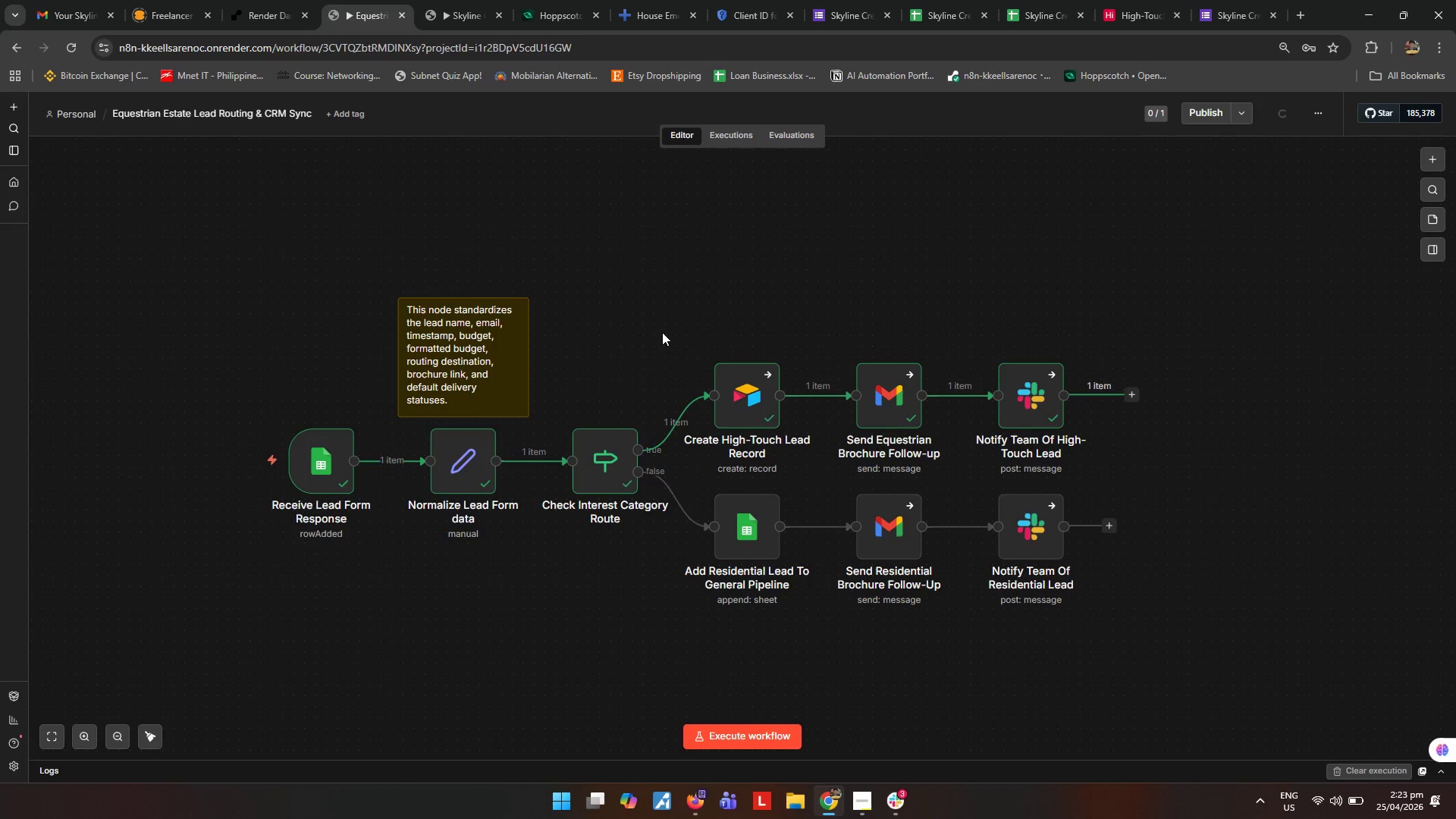 
left_click([662, 332])
 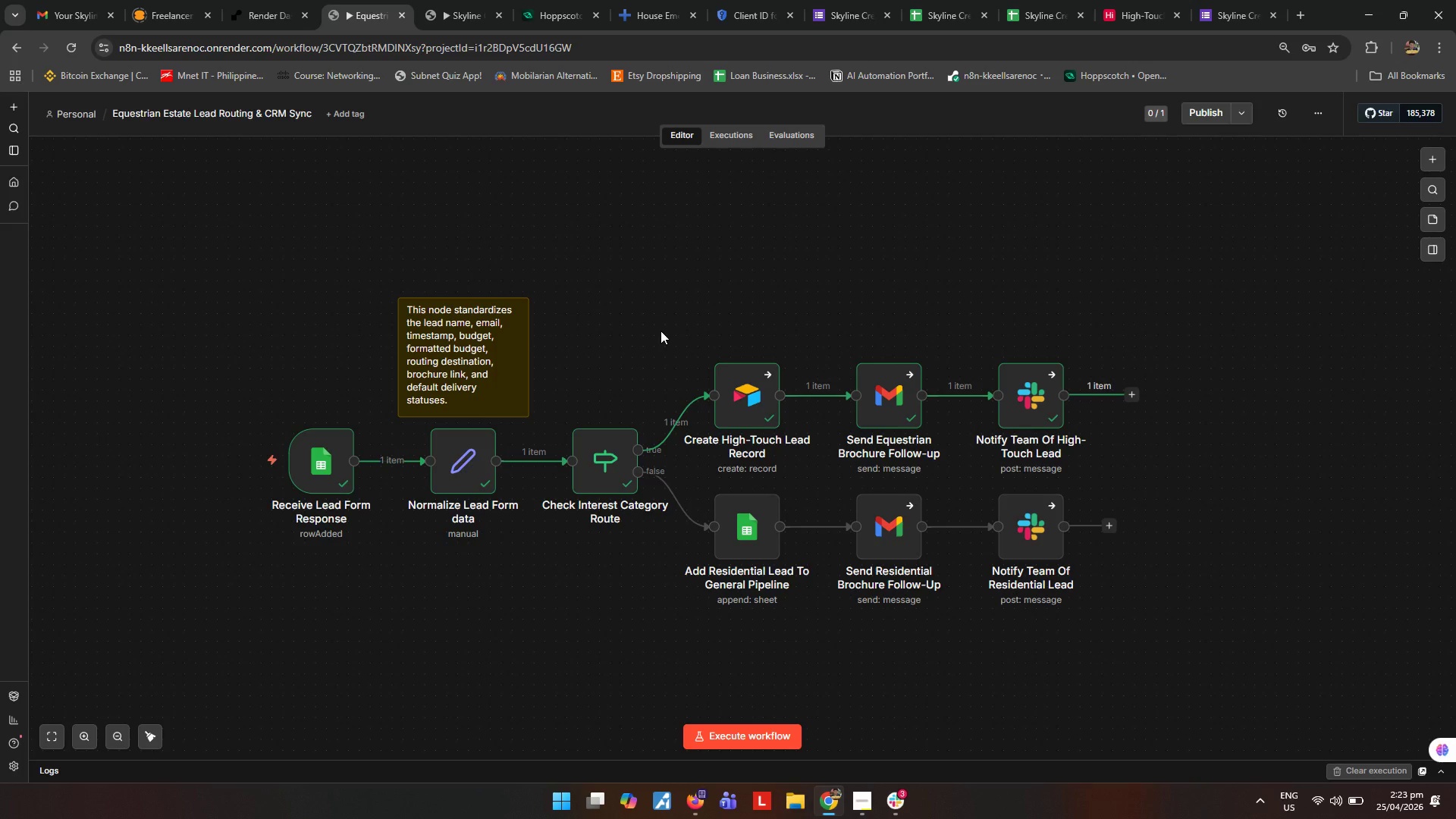 
wait(9.17)
 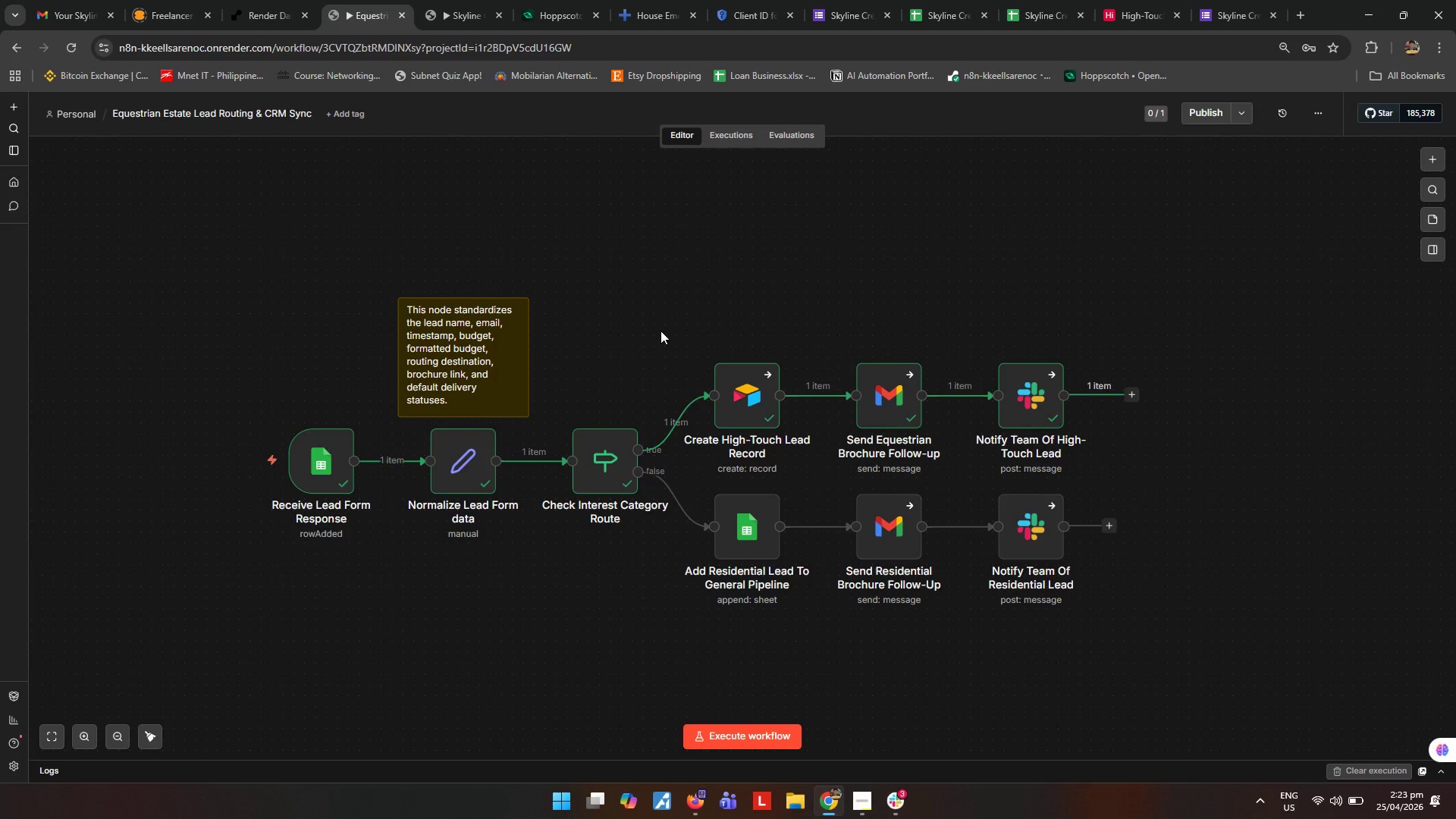 
left_click([1442, 218])
 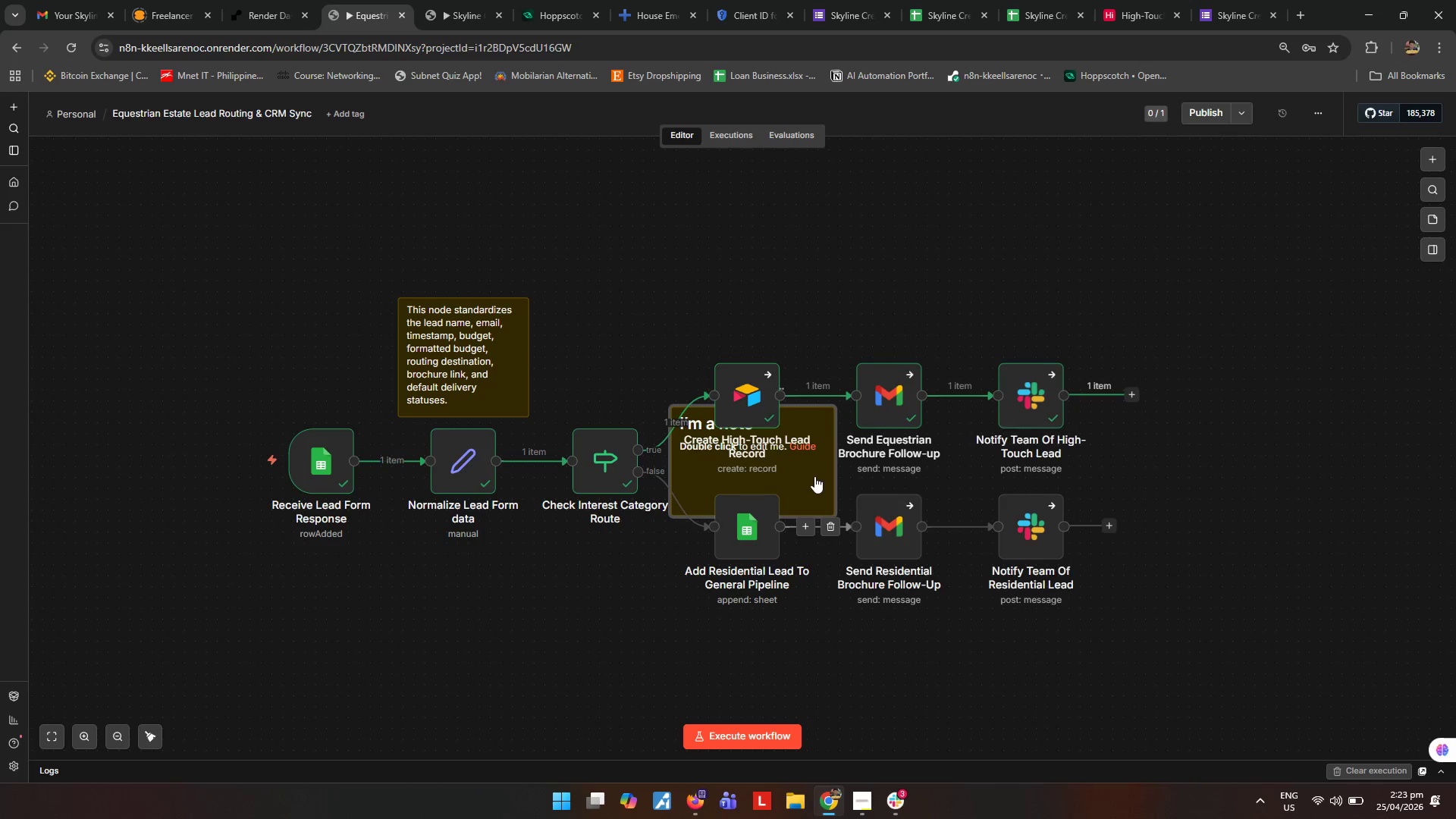 
left_click_drag(start_coordinate=[804, 473], to_coordinate=[661, 595])
 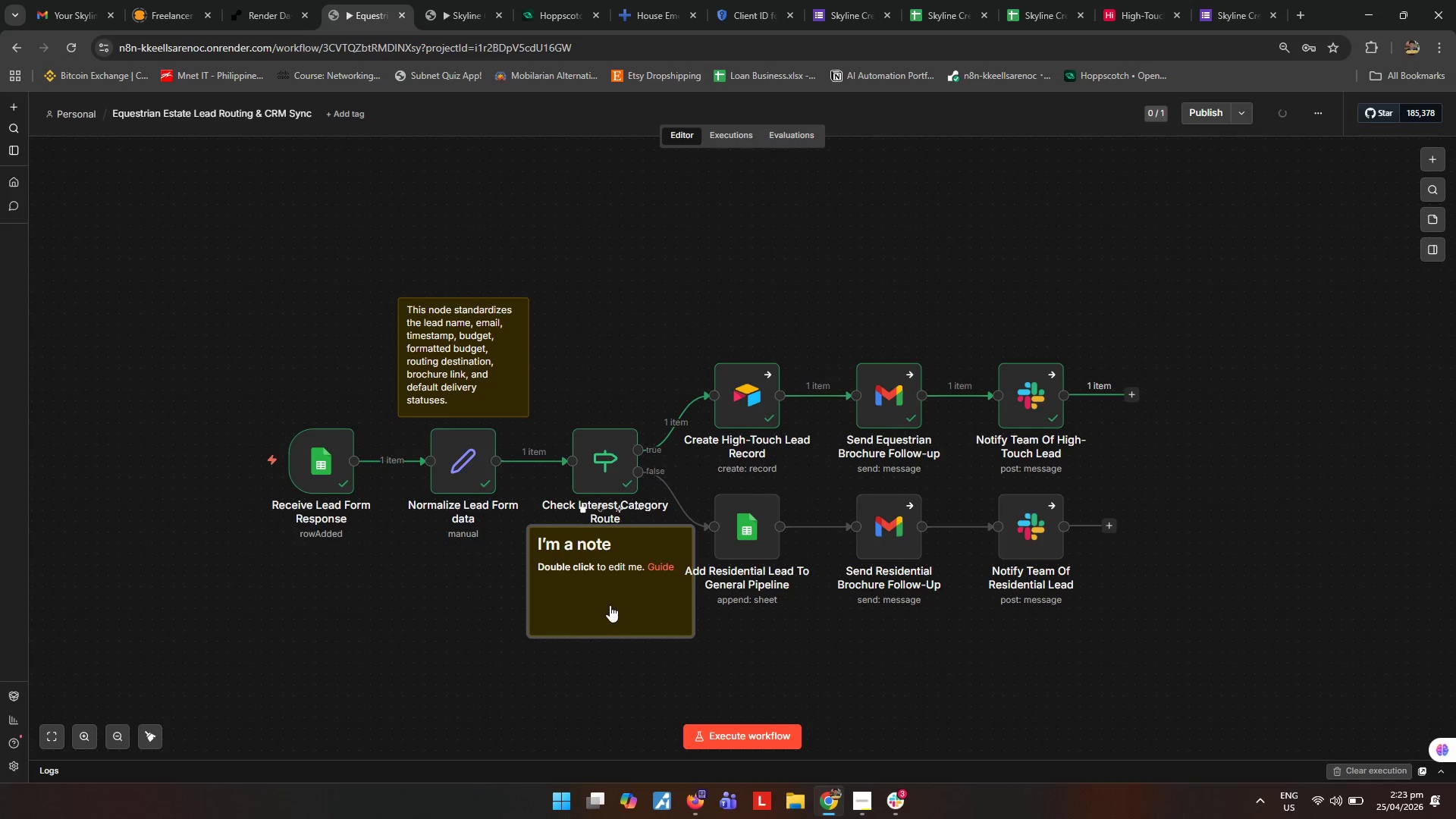 
double_click([610, 605])
 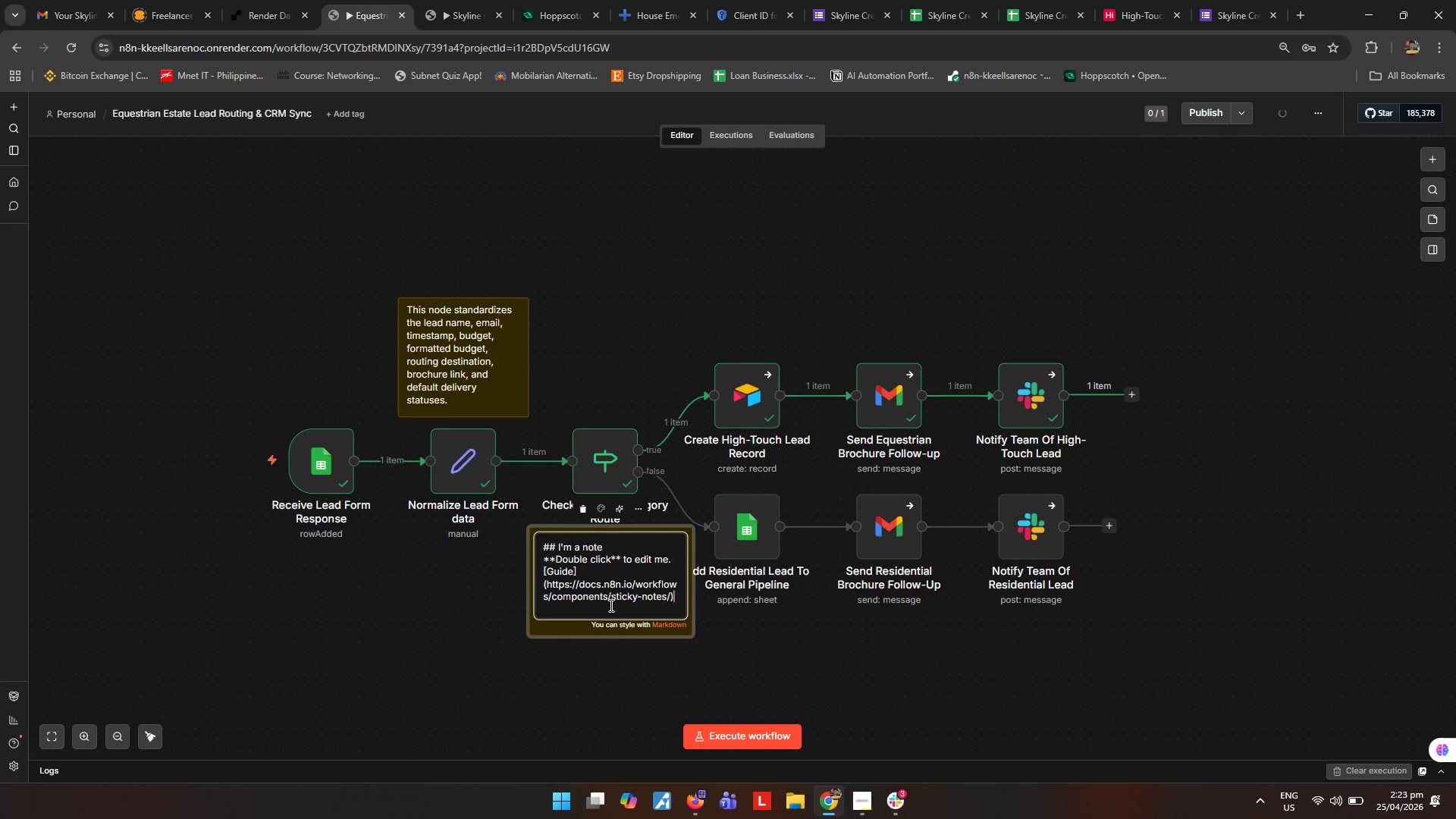 
key(Control+ControlLeft)
 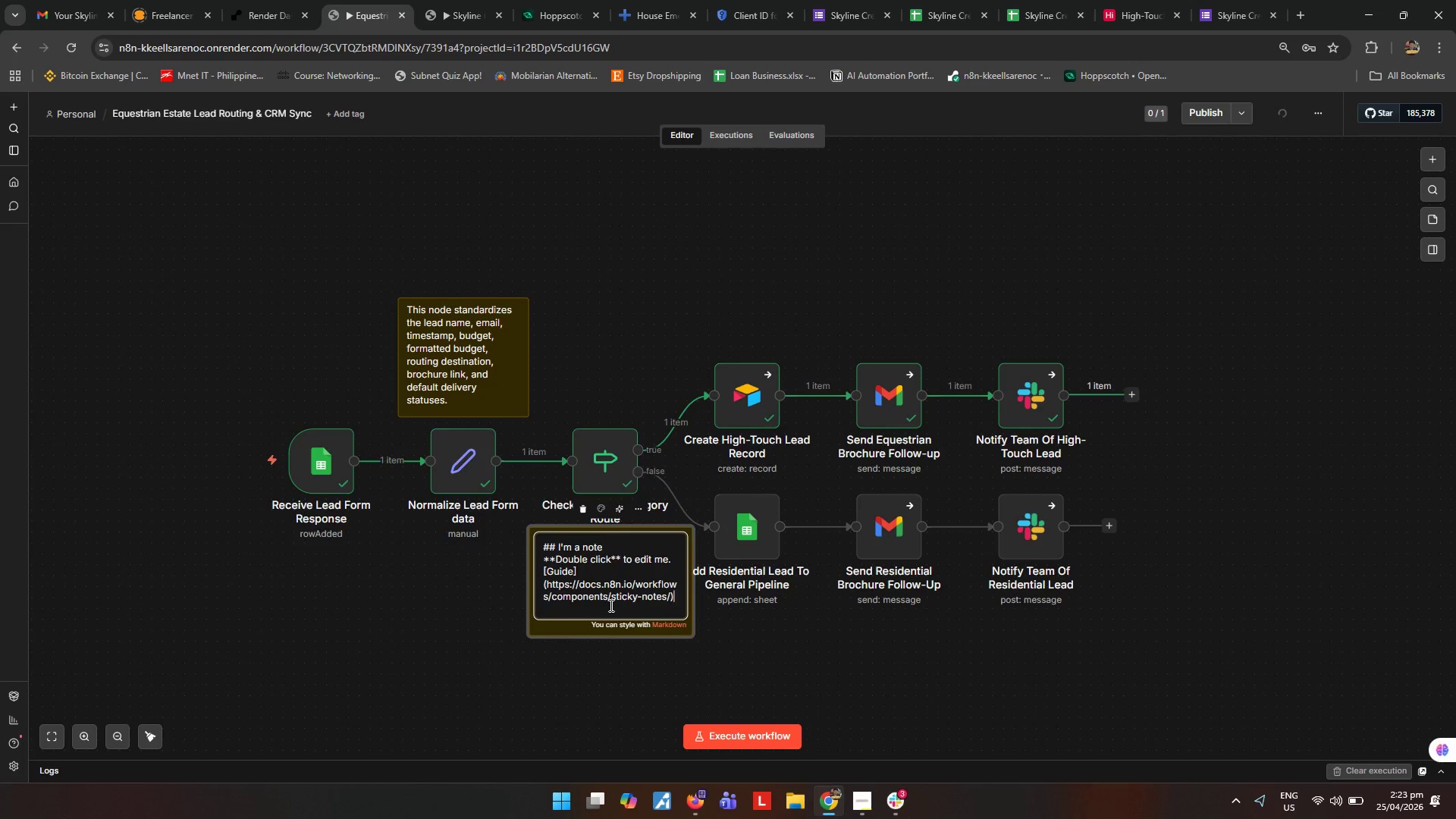 
key(Control+A)
 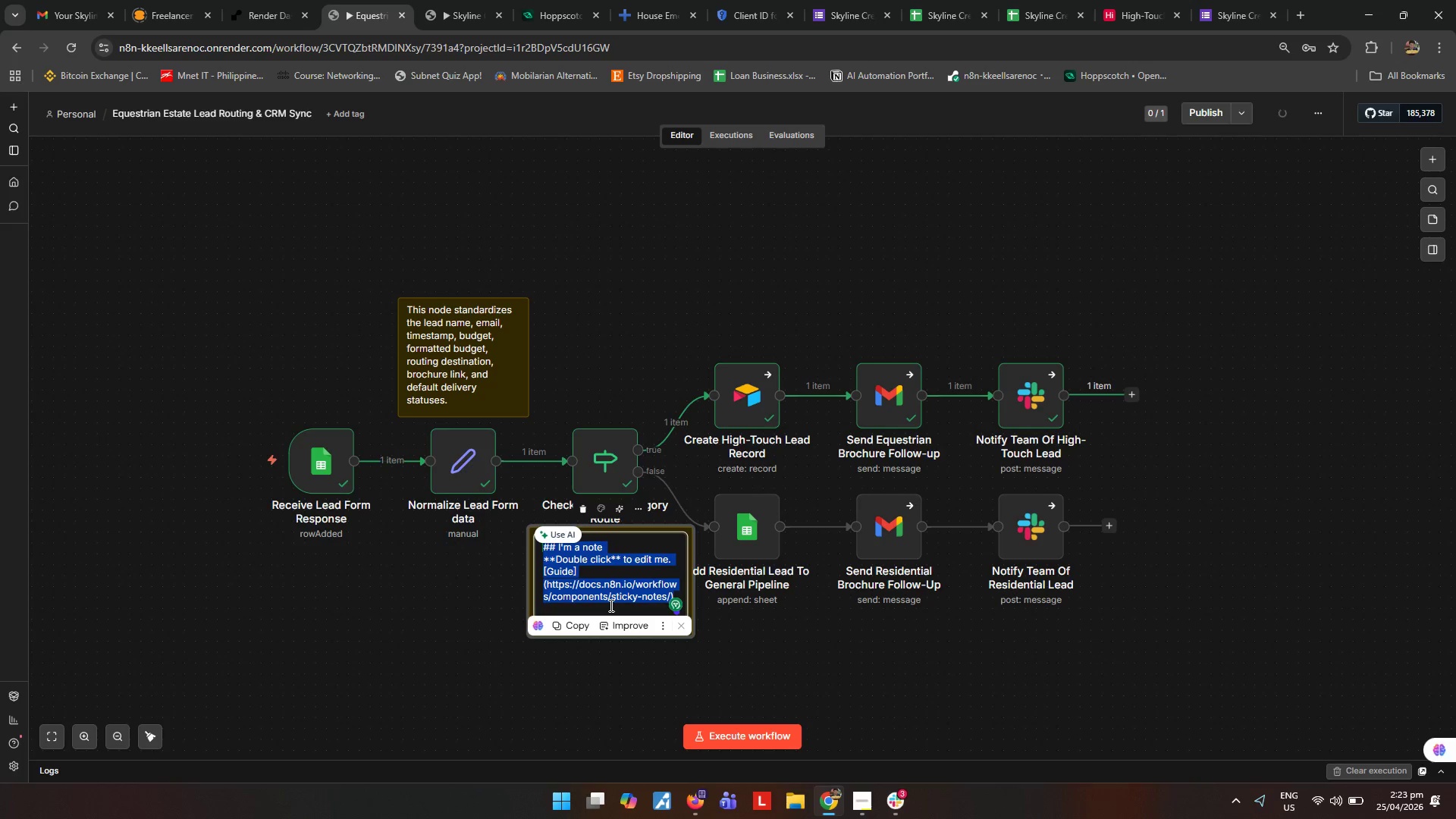 
type(Routing logic is based on Interest Category.)
 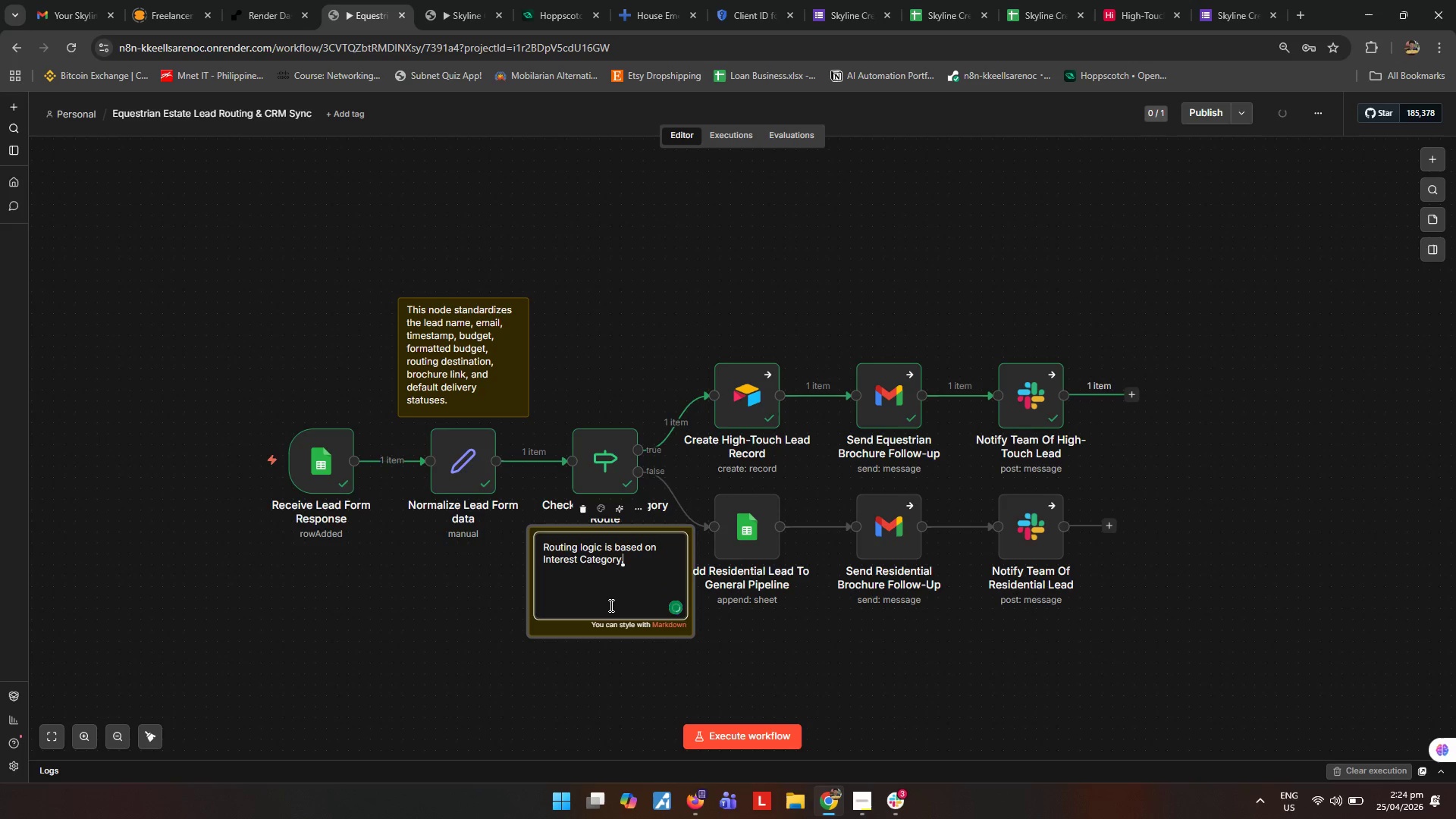 
key(Enter)
 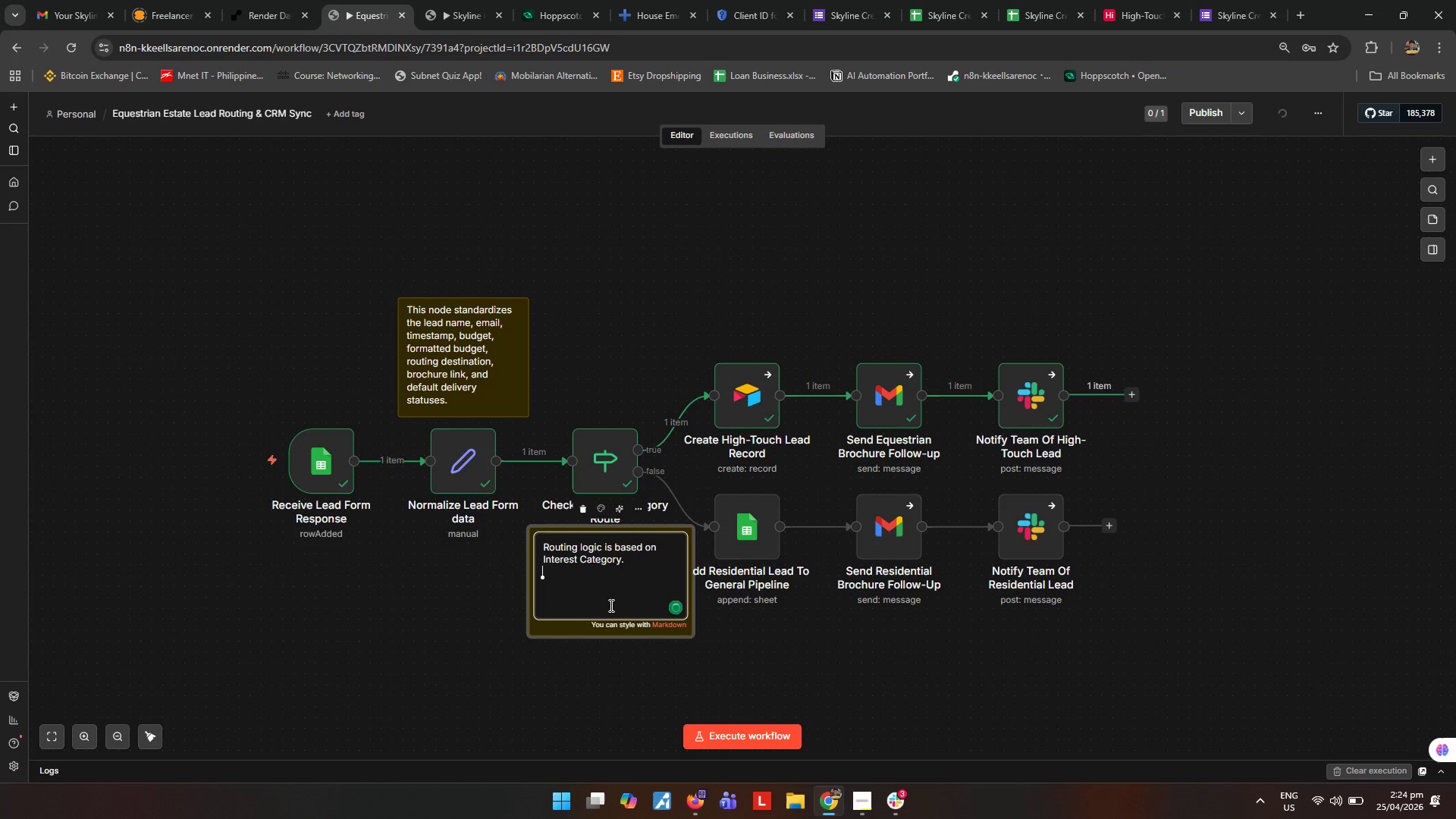 
key(Enter)
 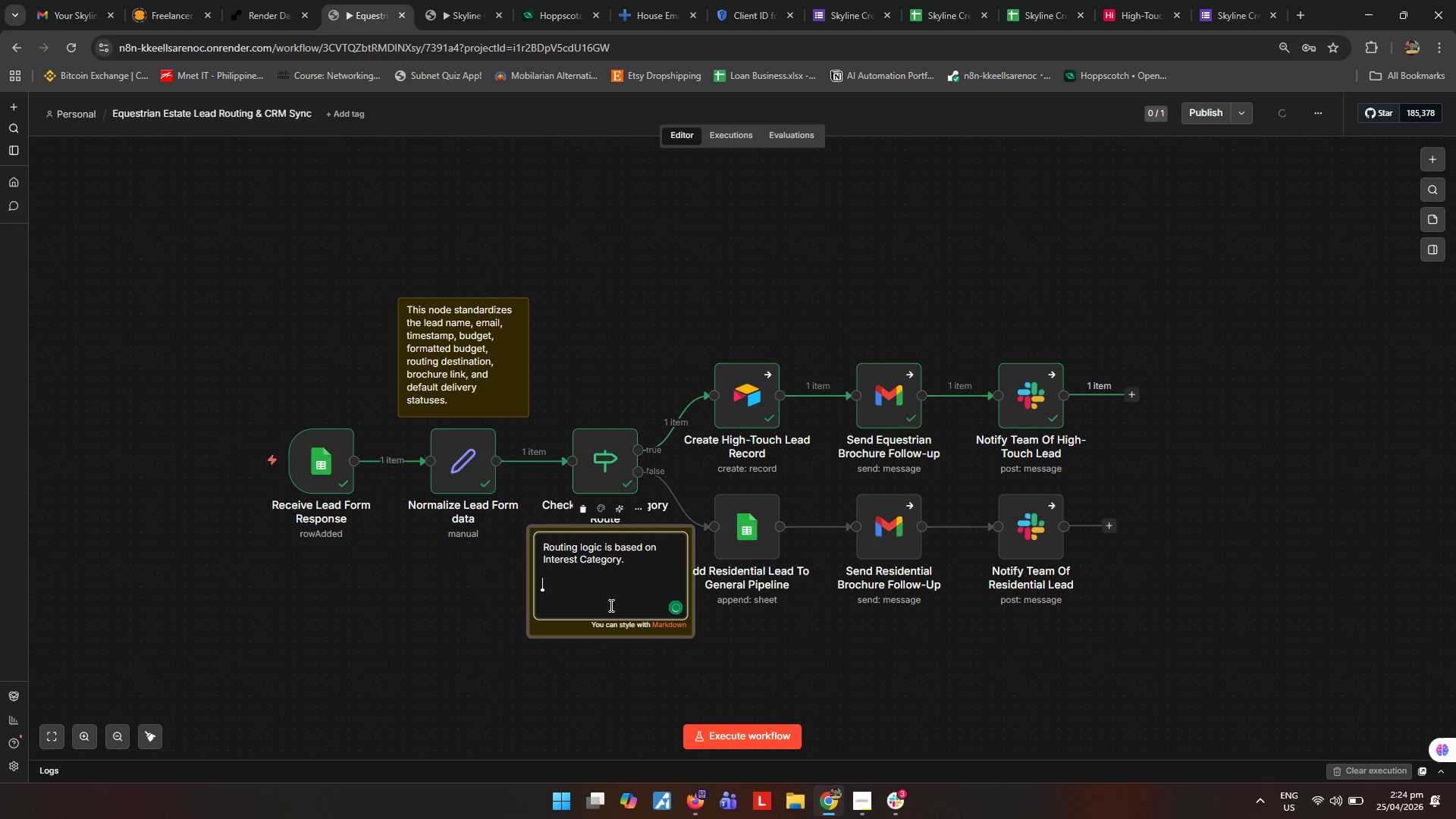 
type(Equet)
key(Backspace)
type(strian/Ranch leads go to Airta)
 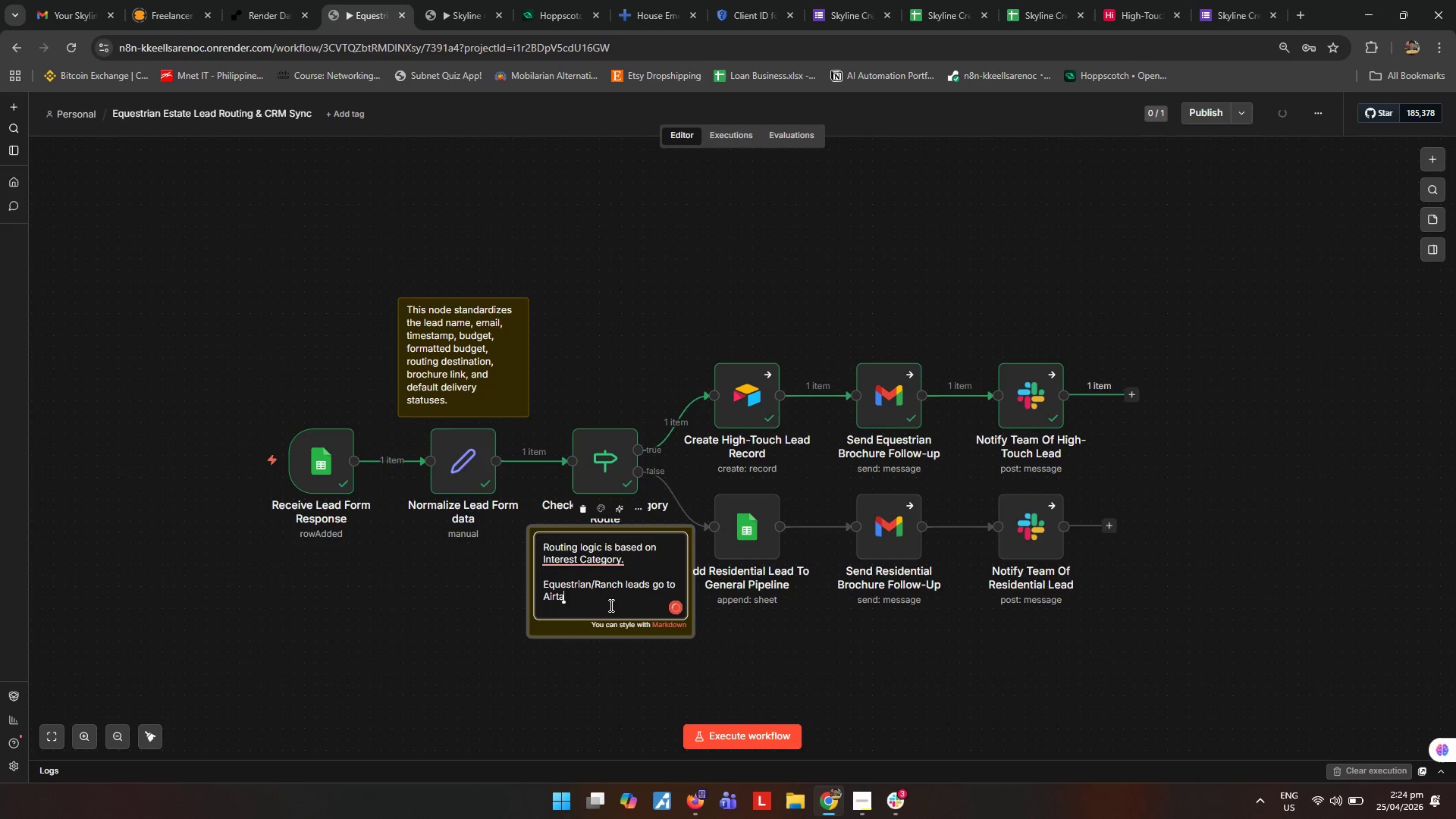 
key(Backspace)
key(Backspace)
key(Backspace)
key(Backspace)
key(Backspace)
type(true path.)
 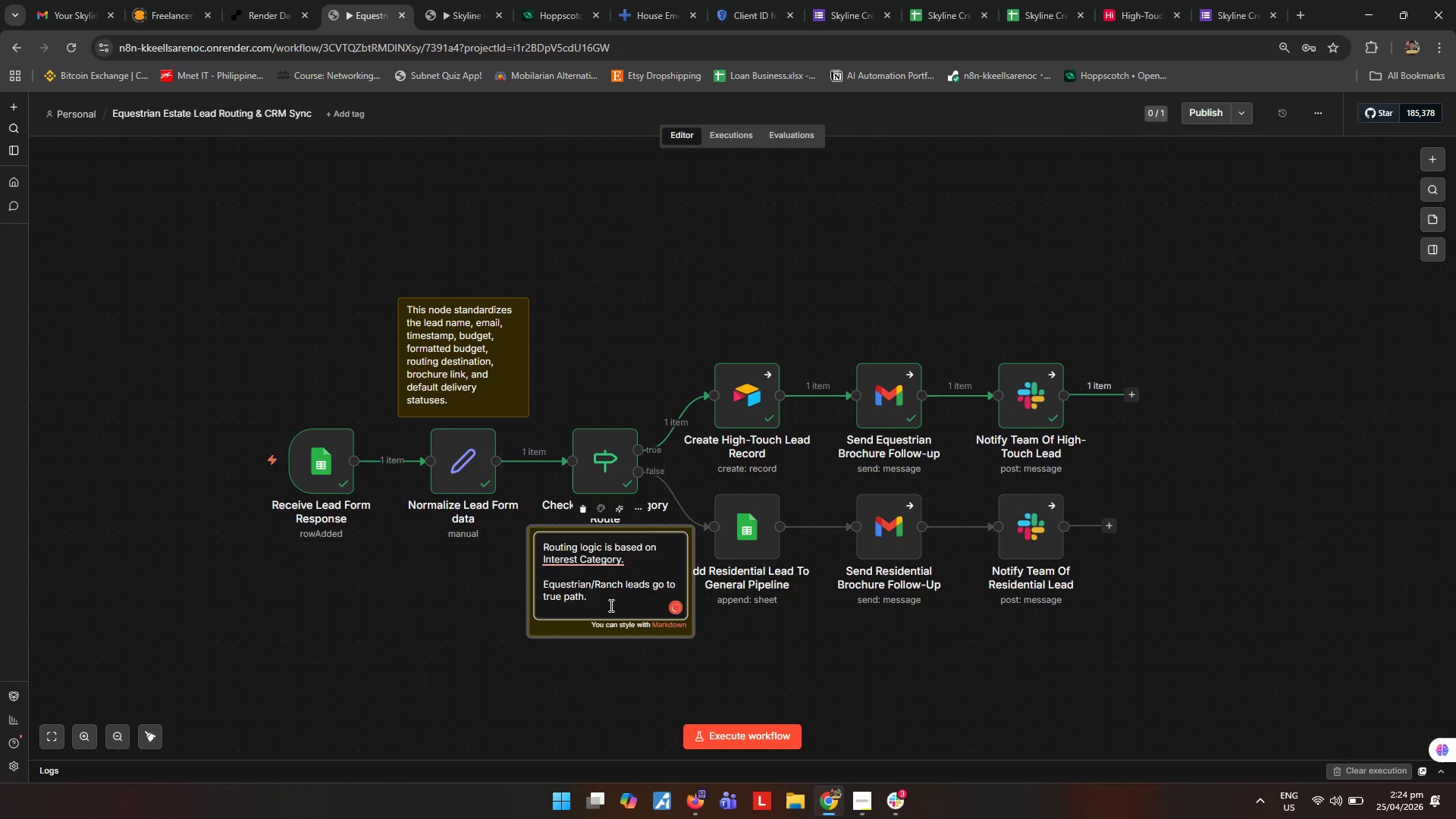 
key(Enter)
 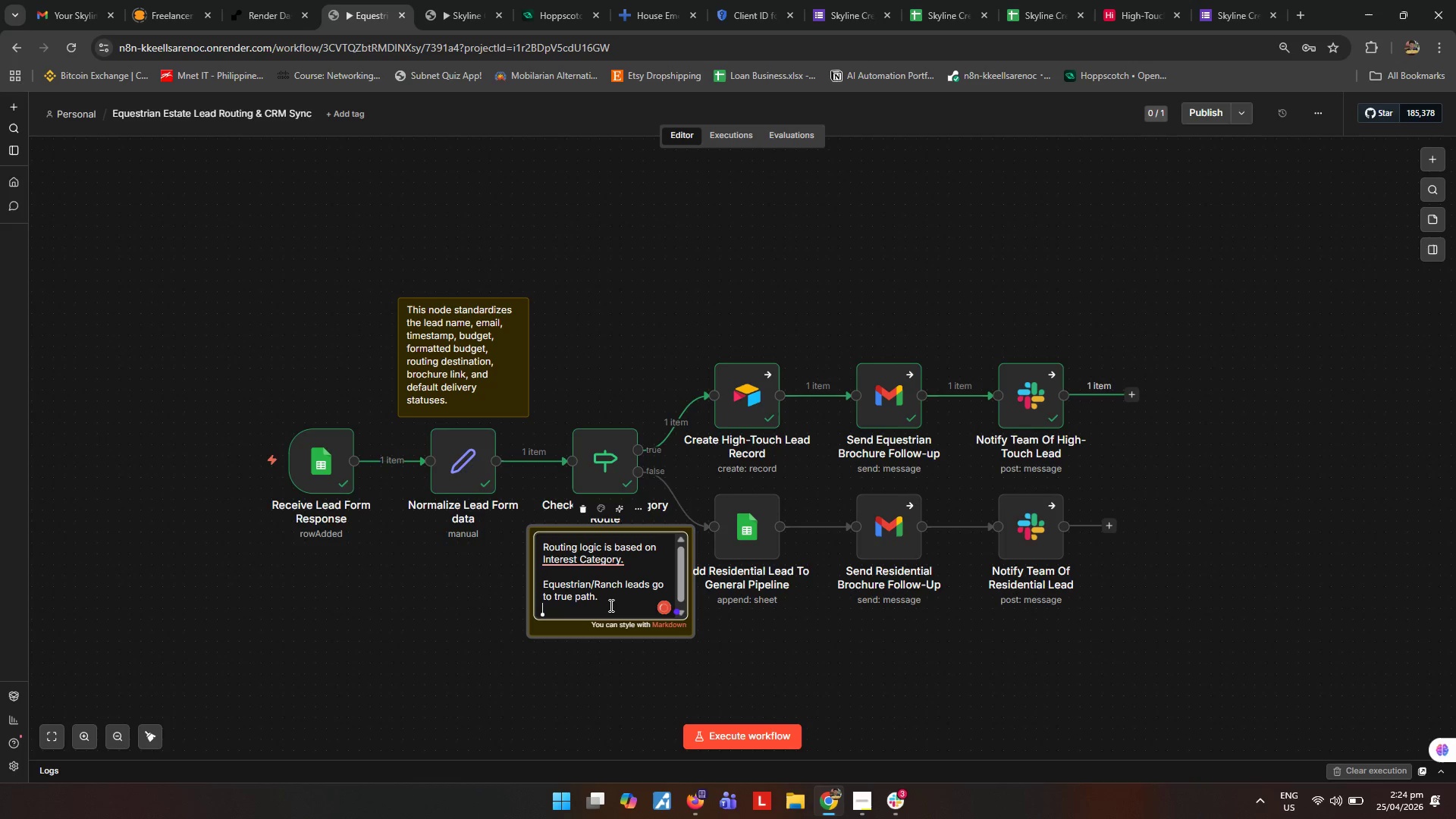 
type(Residential only leads got)
key(Backspace)
type( to false path.)
 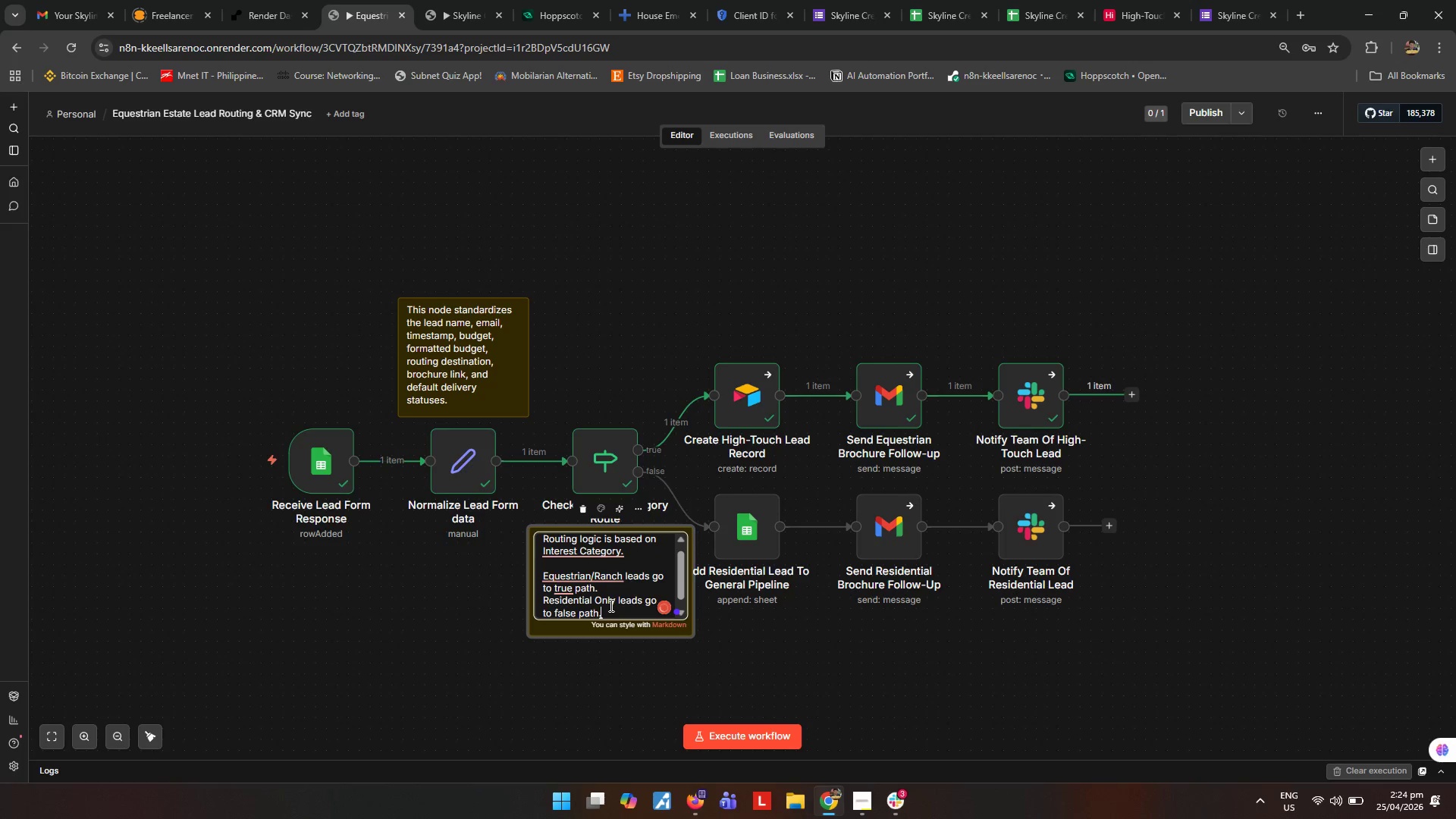 
key(Enter)
 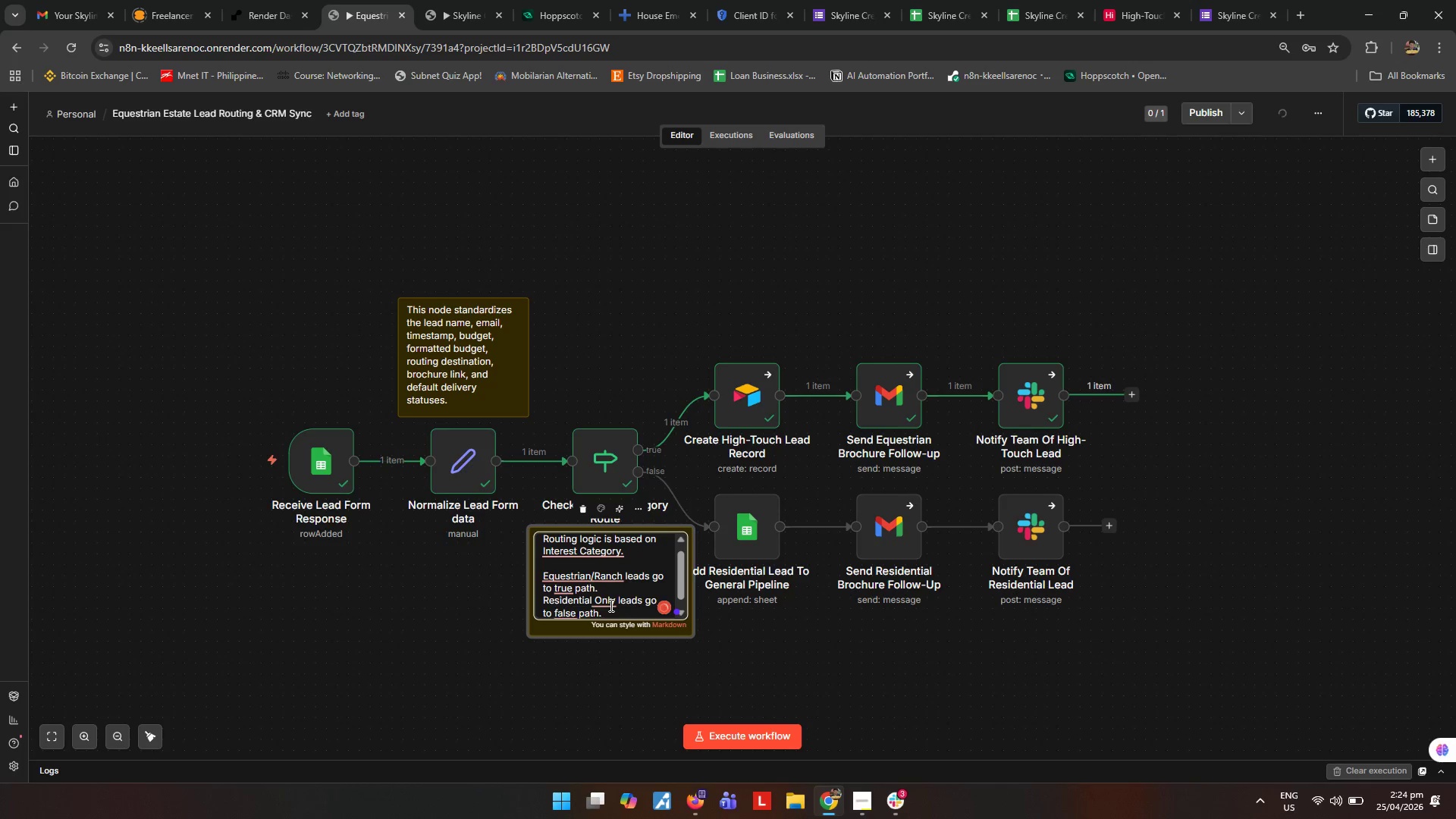 
key(Enter)
 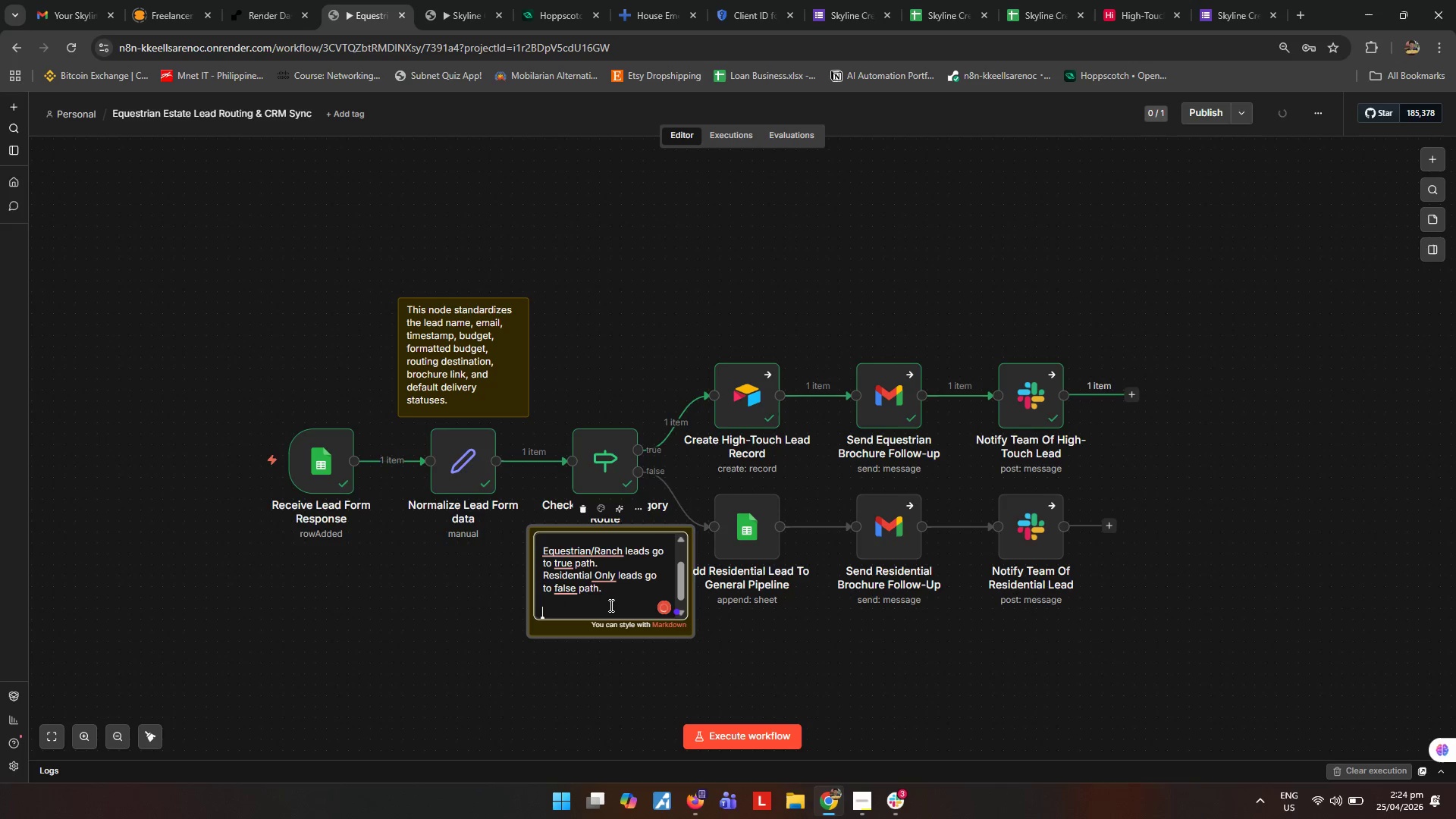 
type(This matche )
key(Backspace)
type(s the project requirement for separating high-touch property leads  from general residential in)
 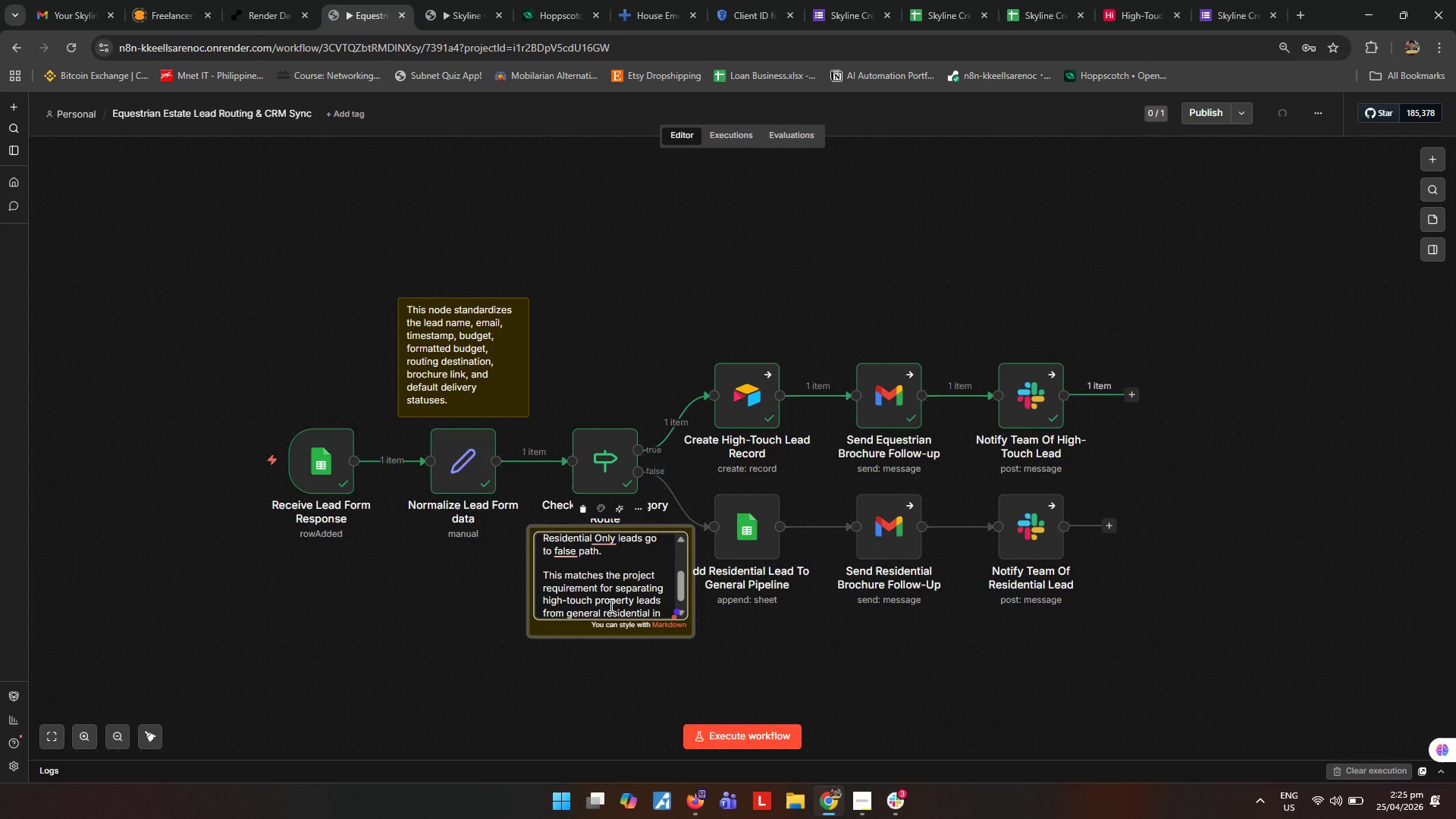 
left_click_drag(start_coordinate=[540, 570], to_coordinate=[675, 608])
 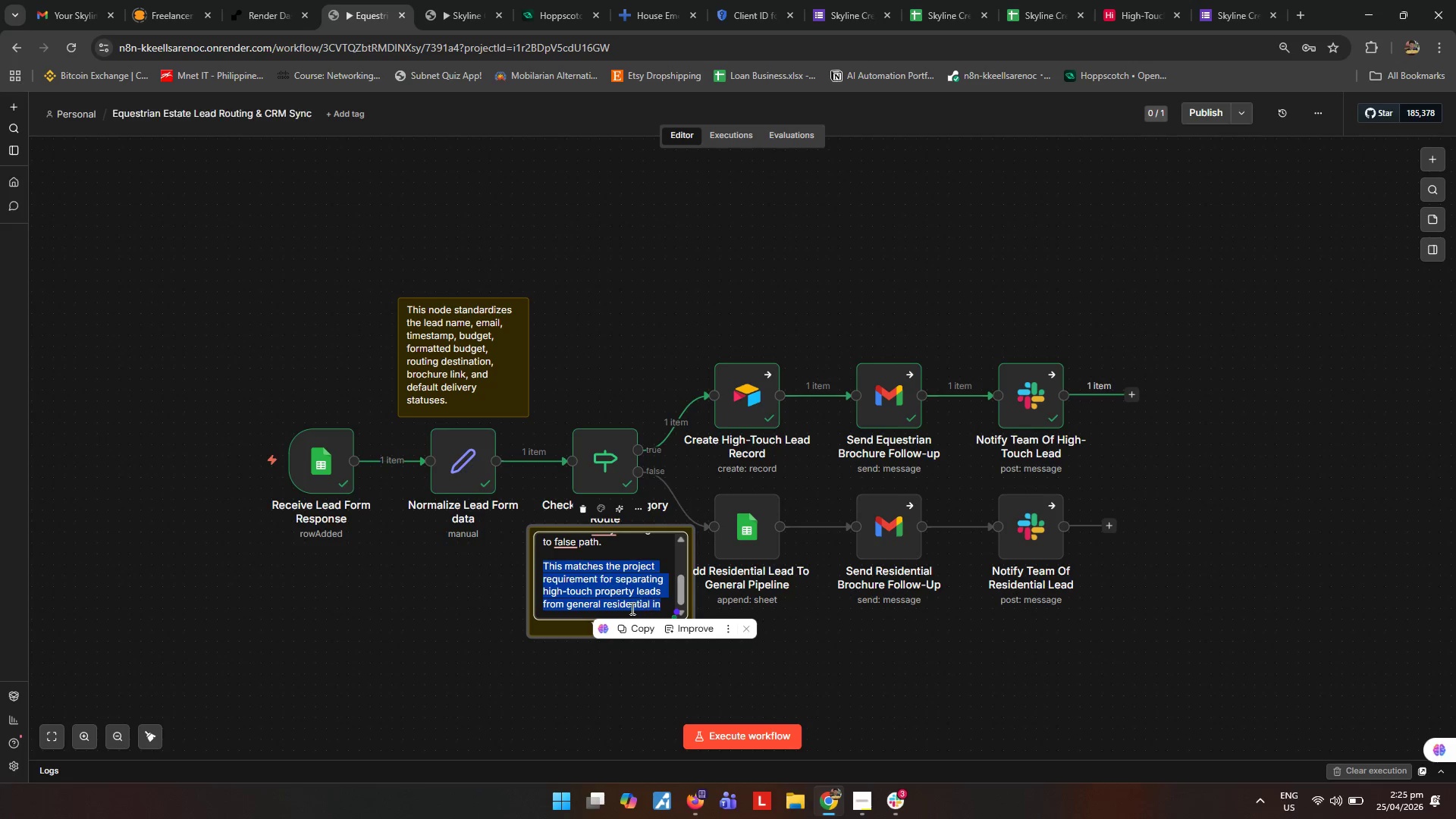 
left_click([610, 582])
 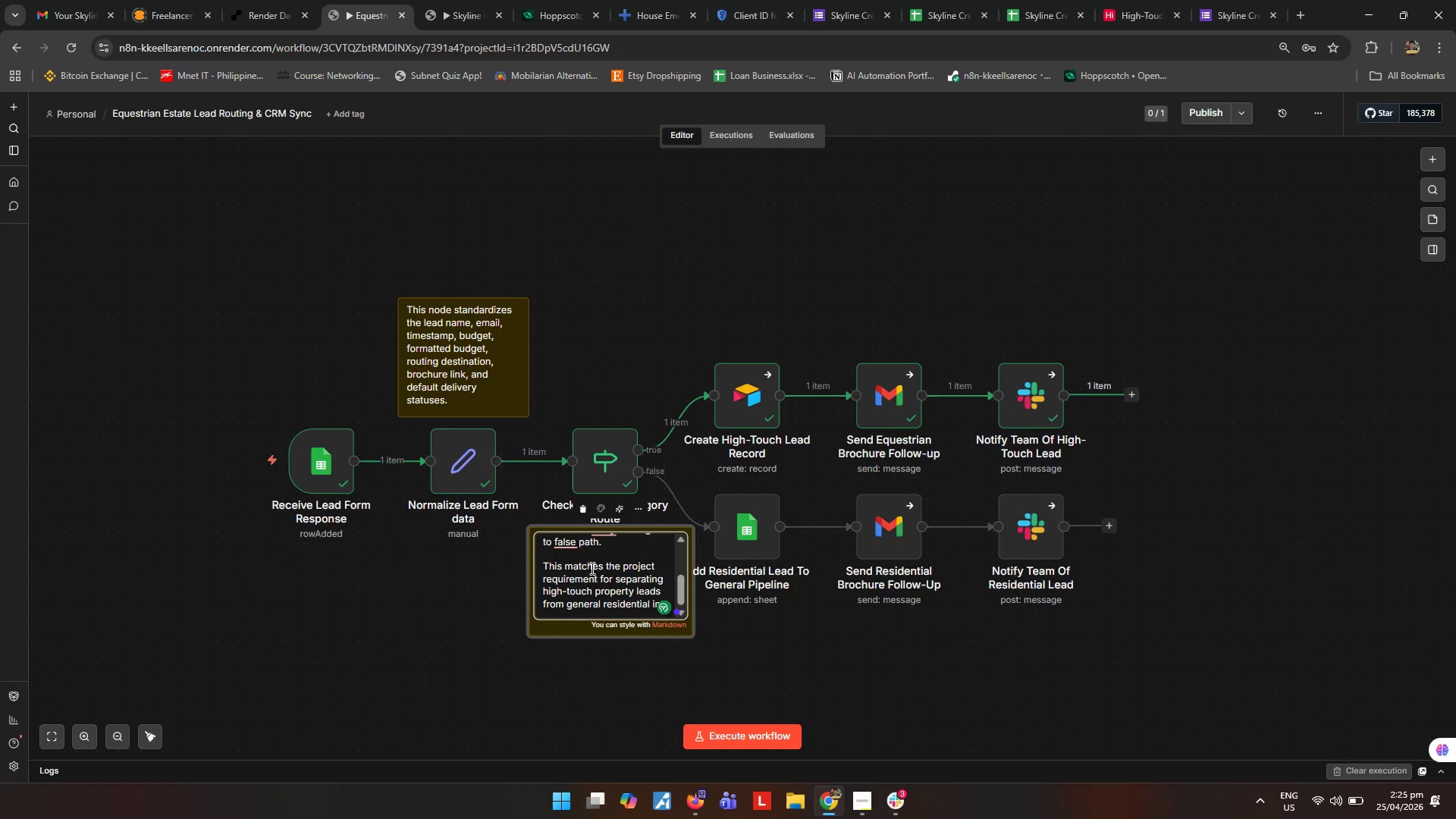 
scroll: coordinate [604, 569], scroll_direction: up, amount: 6.0
 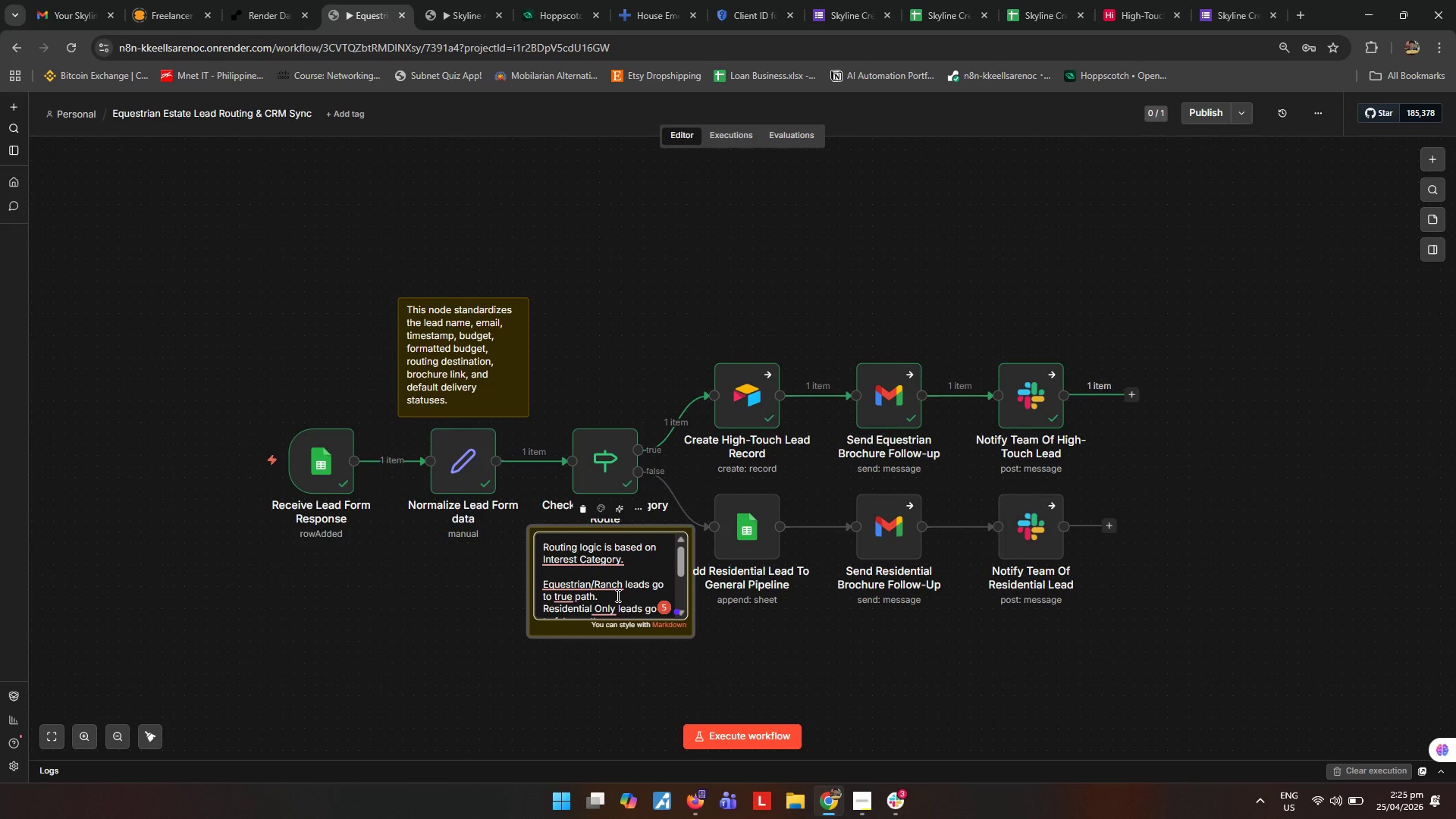 
scroll: coordinate [617, 595], scroll_direction: down, amount: 2.0
 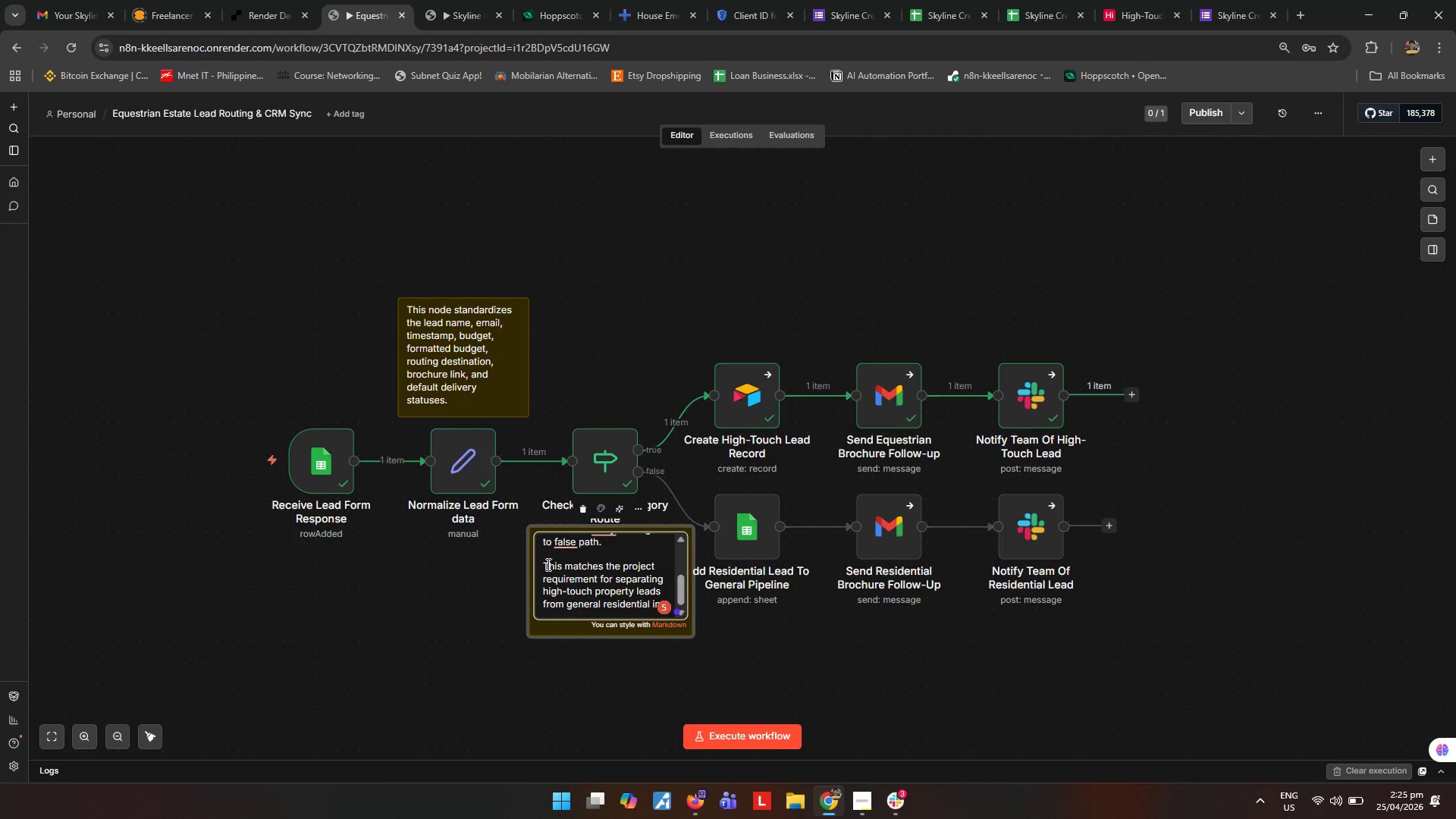 
left_click_drag(start_coordinate=[543, 565], to_coordinate=[692, 612])
 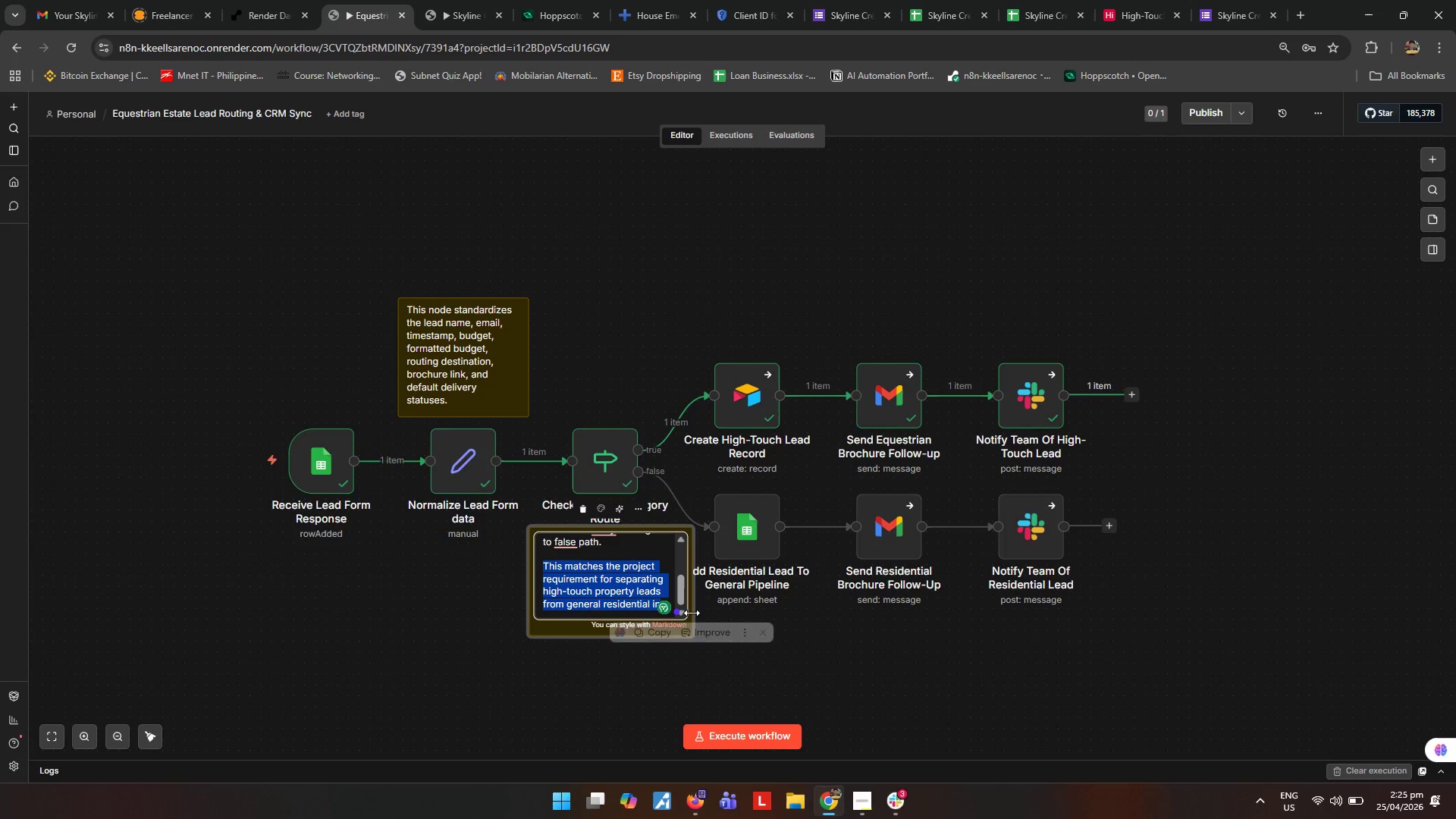 
key(Backspace)
 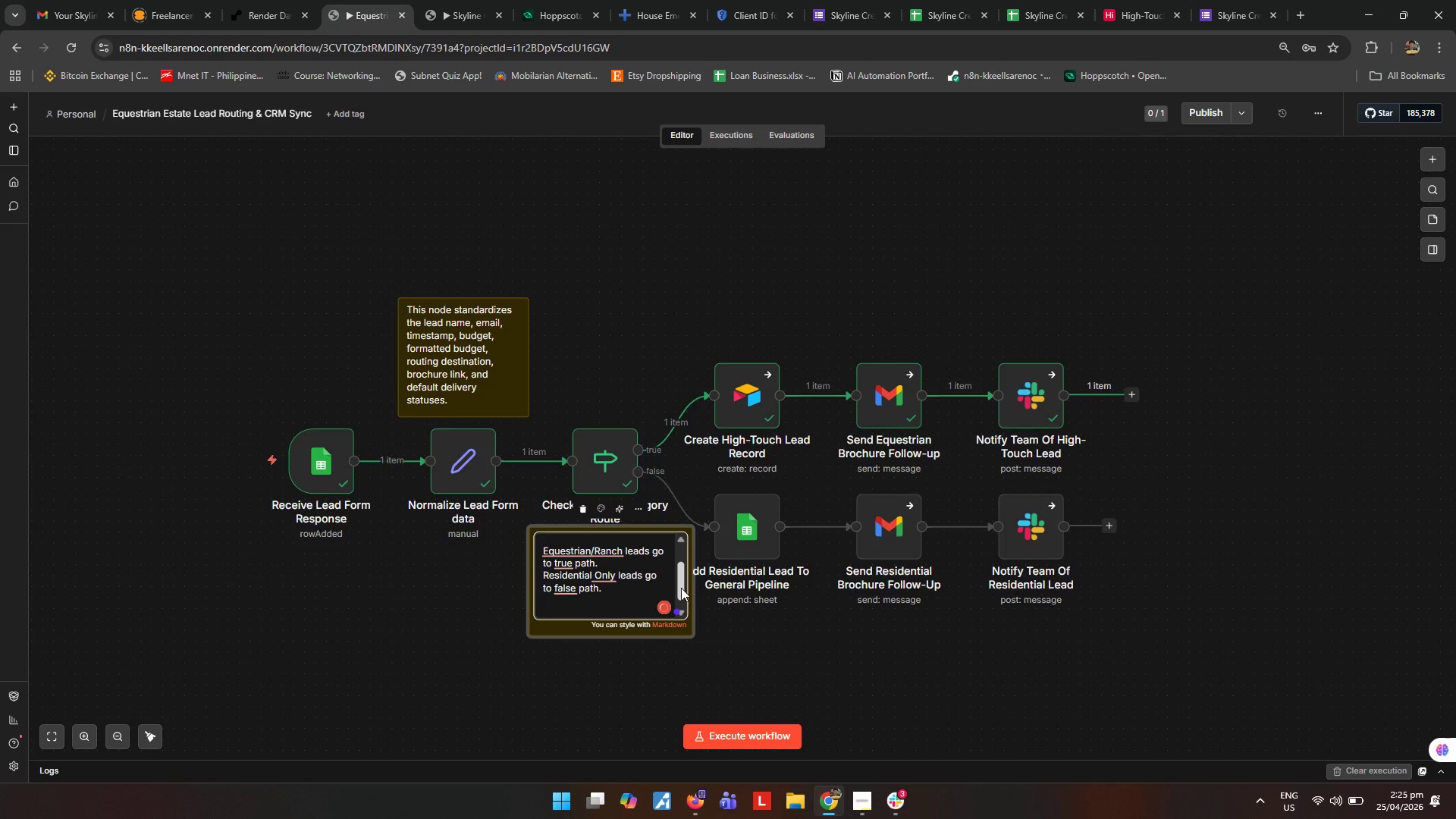 
left_click([761, 661])
 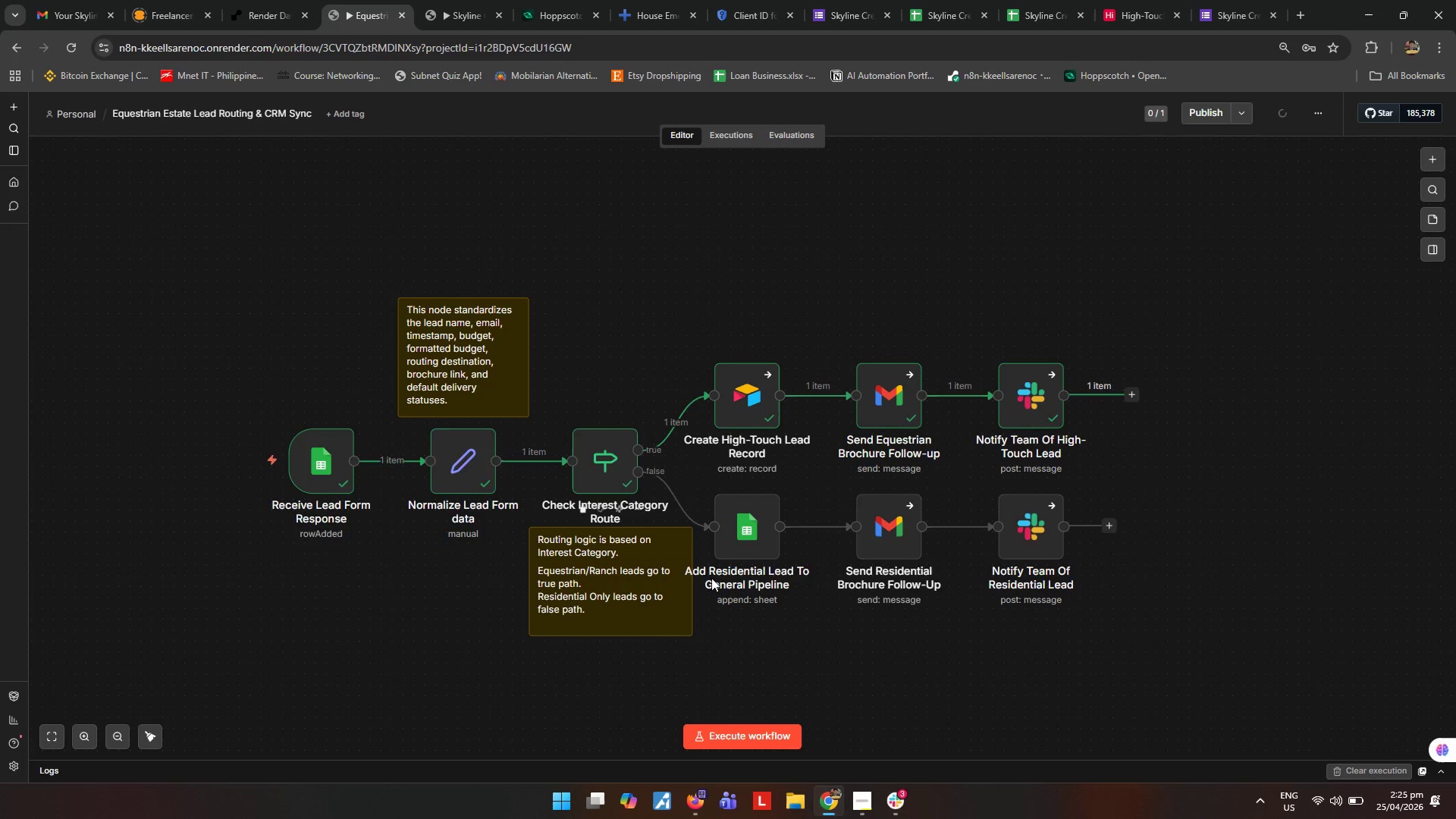 
left_click_drag(start_coordinate=[691, 596], to_coordinate=[665, 592])
 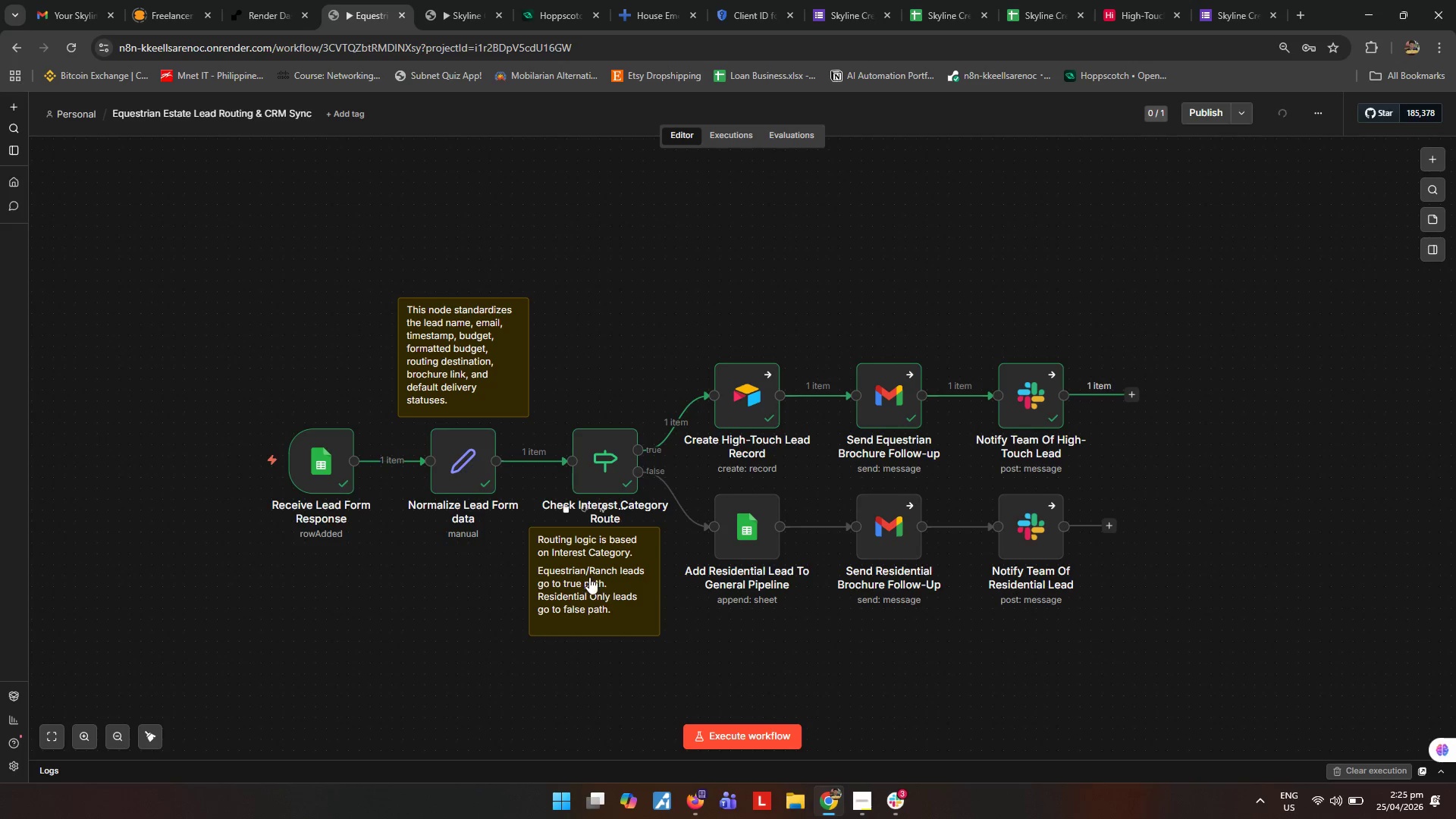 
left_click_drag(start_coordinate=[589, 576], to_coordinate=[601, 576])
 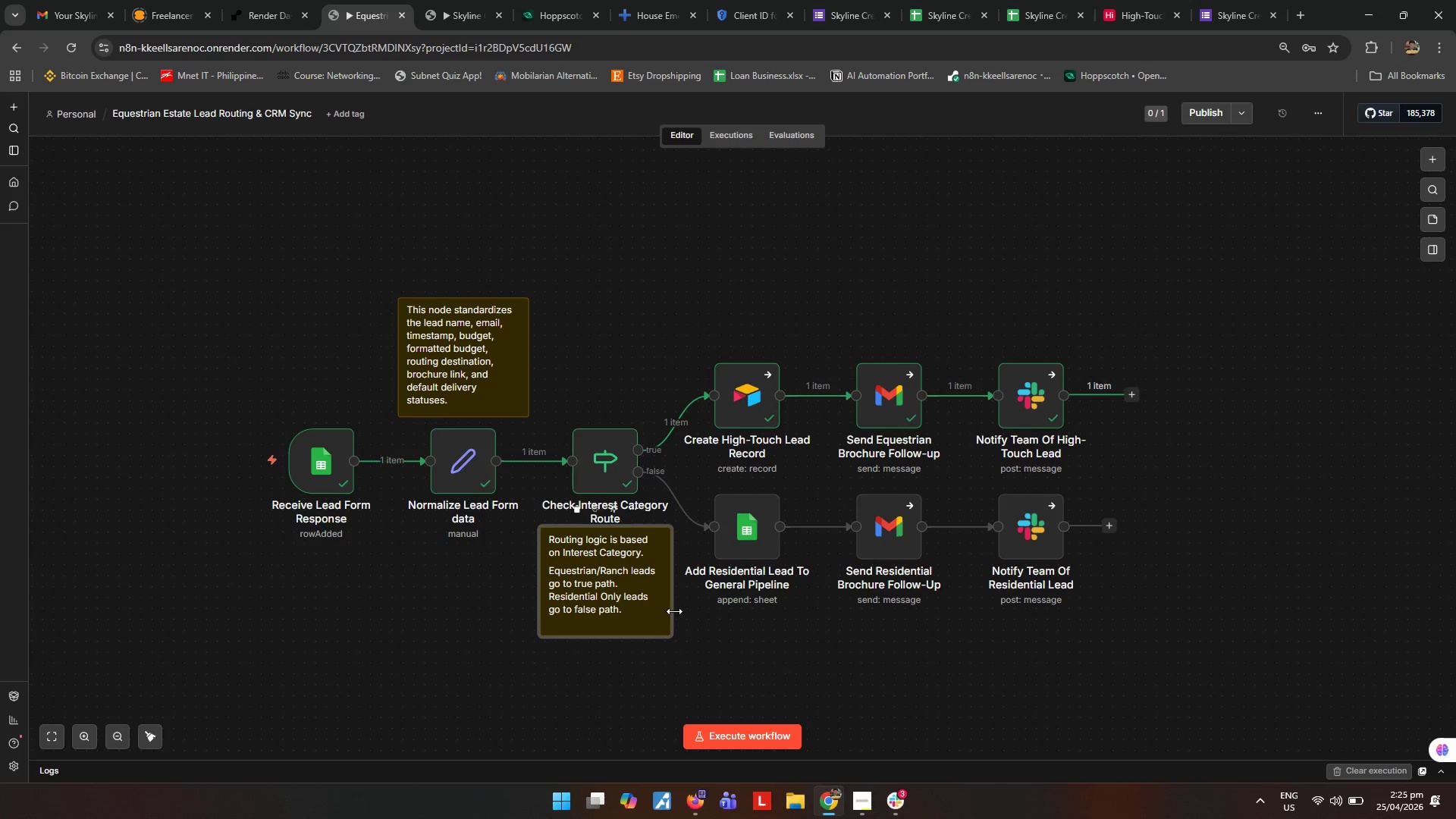 
left_click([747, 654])
 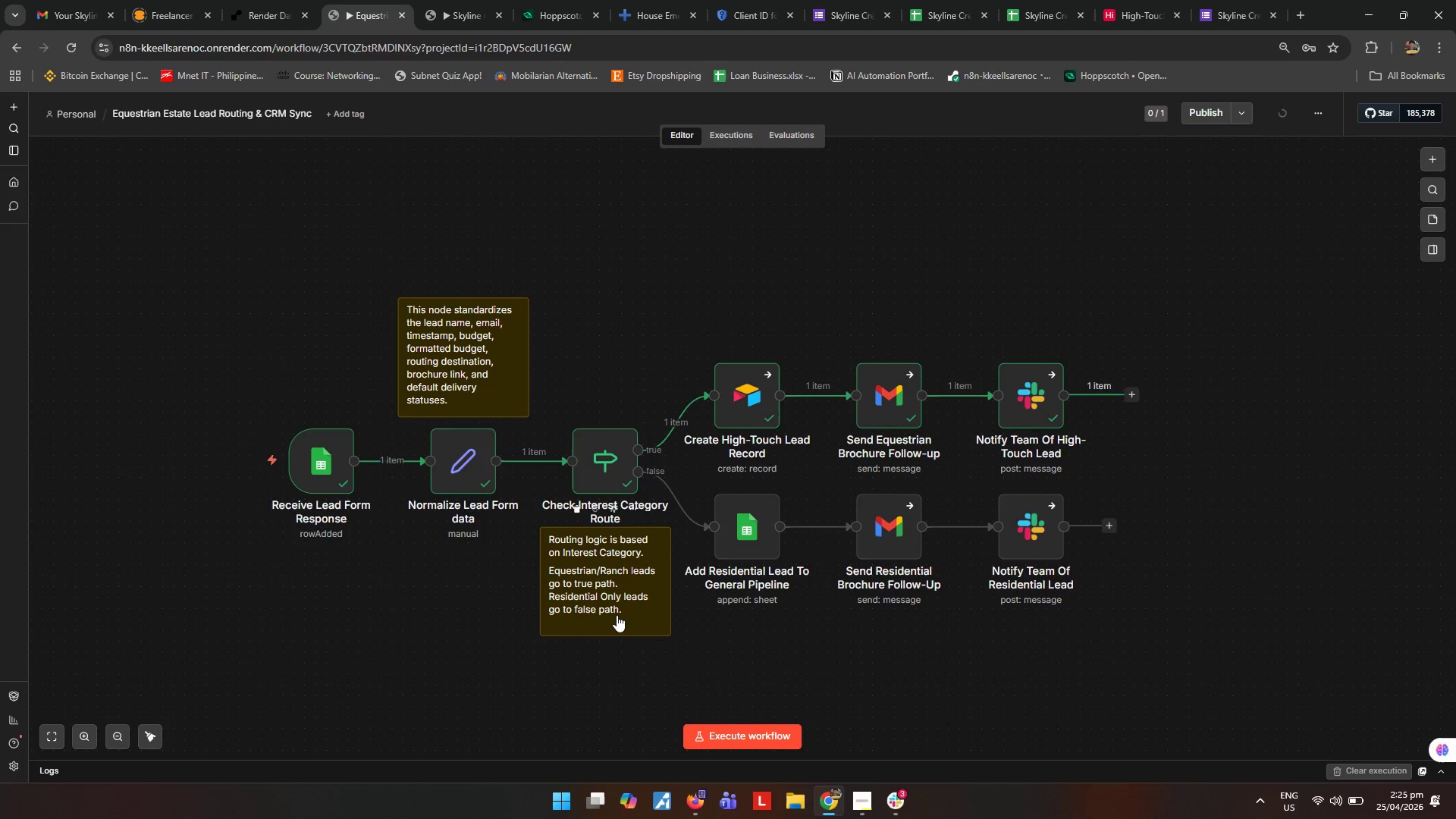 
left_click([634, 708])
 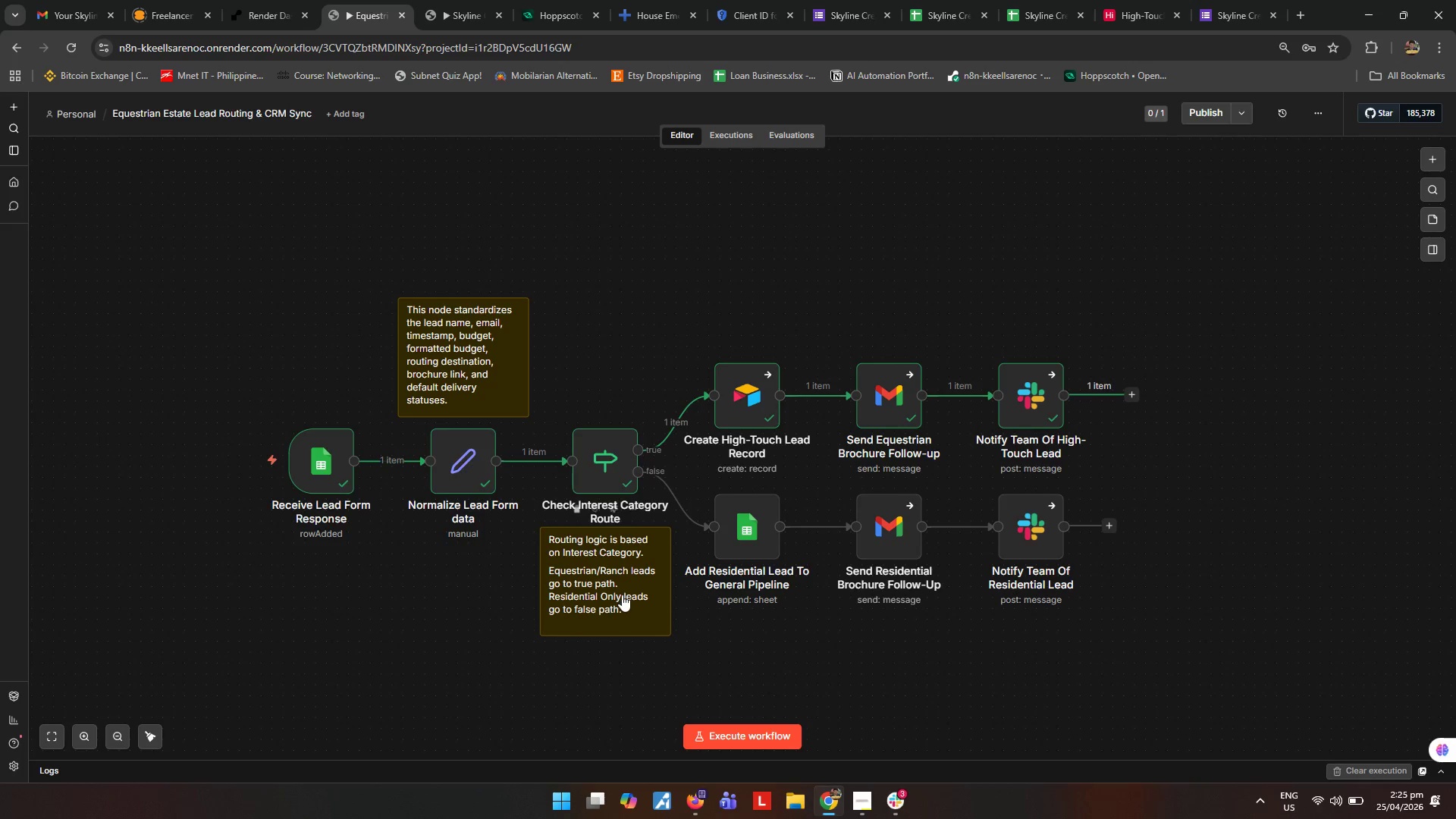 
left_click_drag(start_coordinate=[625, 587], to_coordinate=[624, 593])
 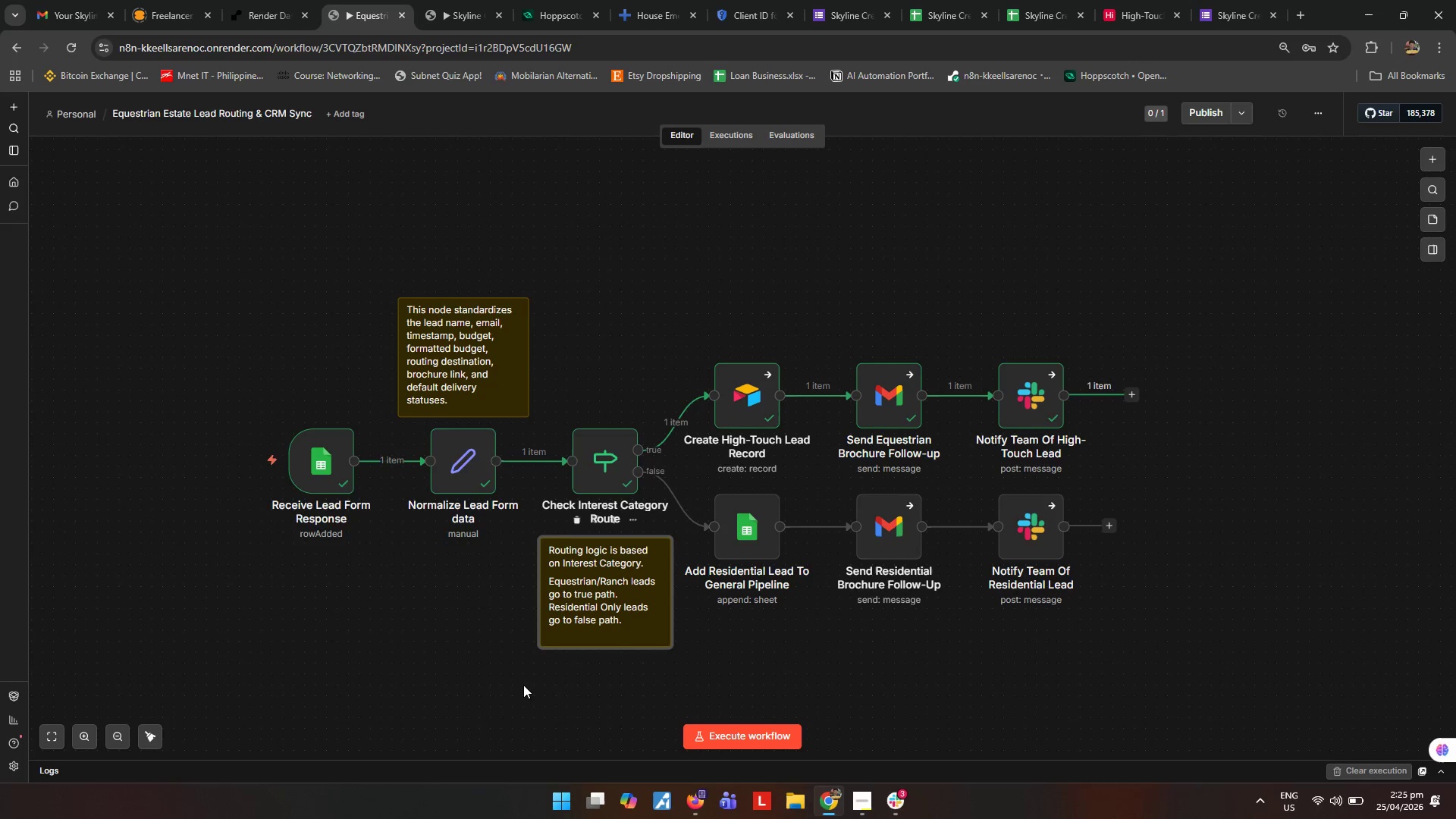 
left_click([523, 685])
 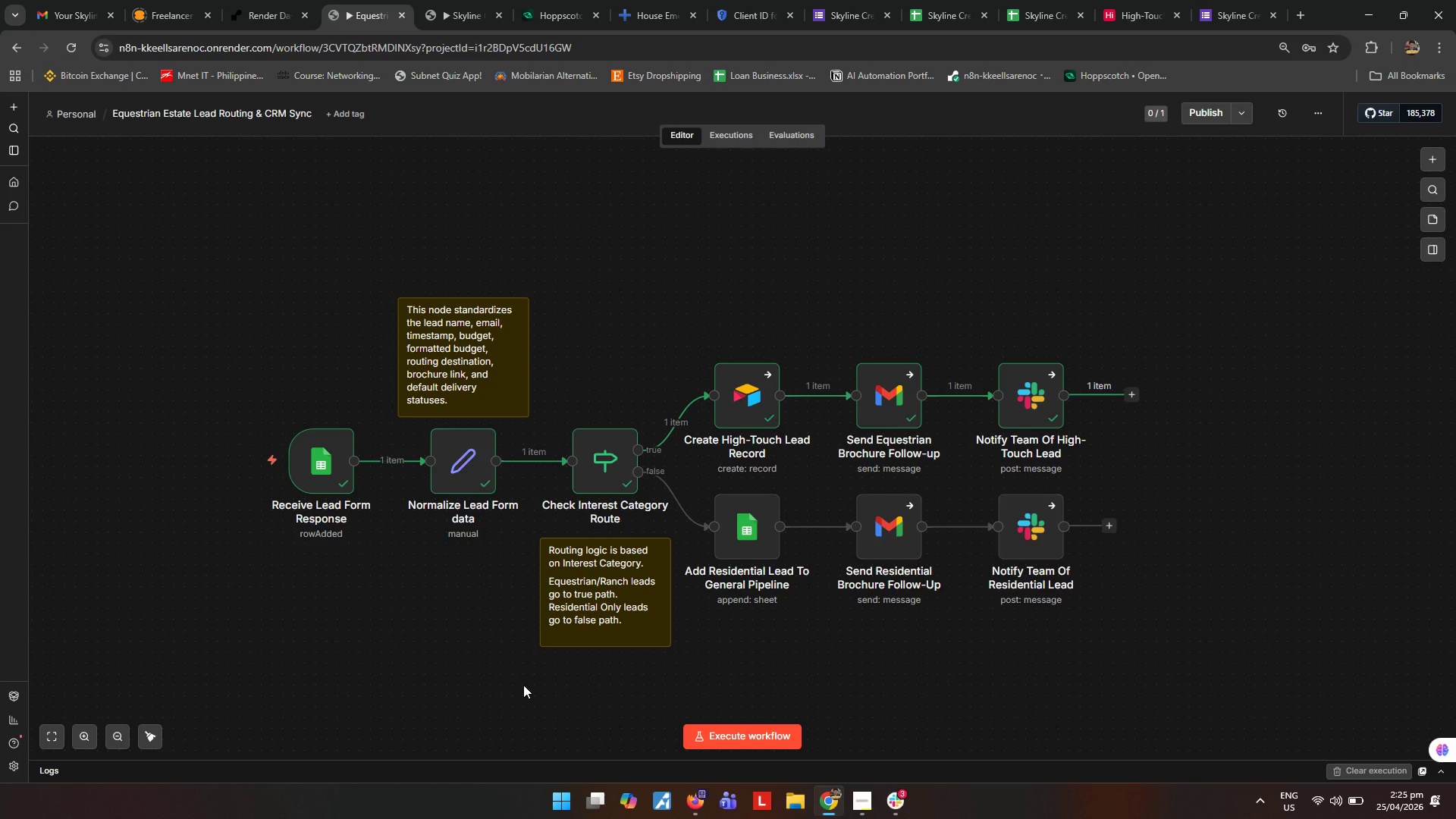 
wait(20.47)
 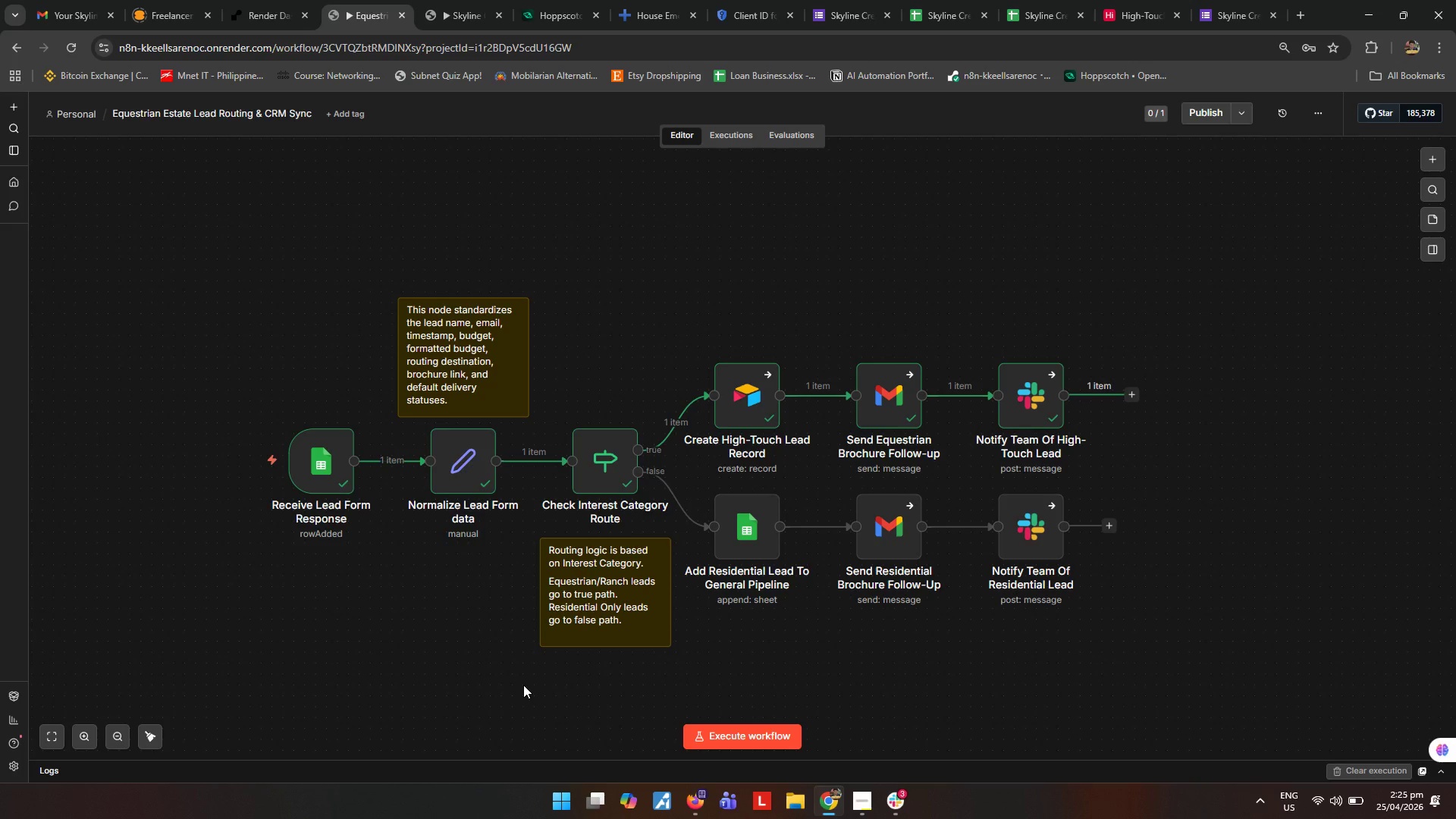 
left_click([523, 685])
 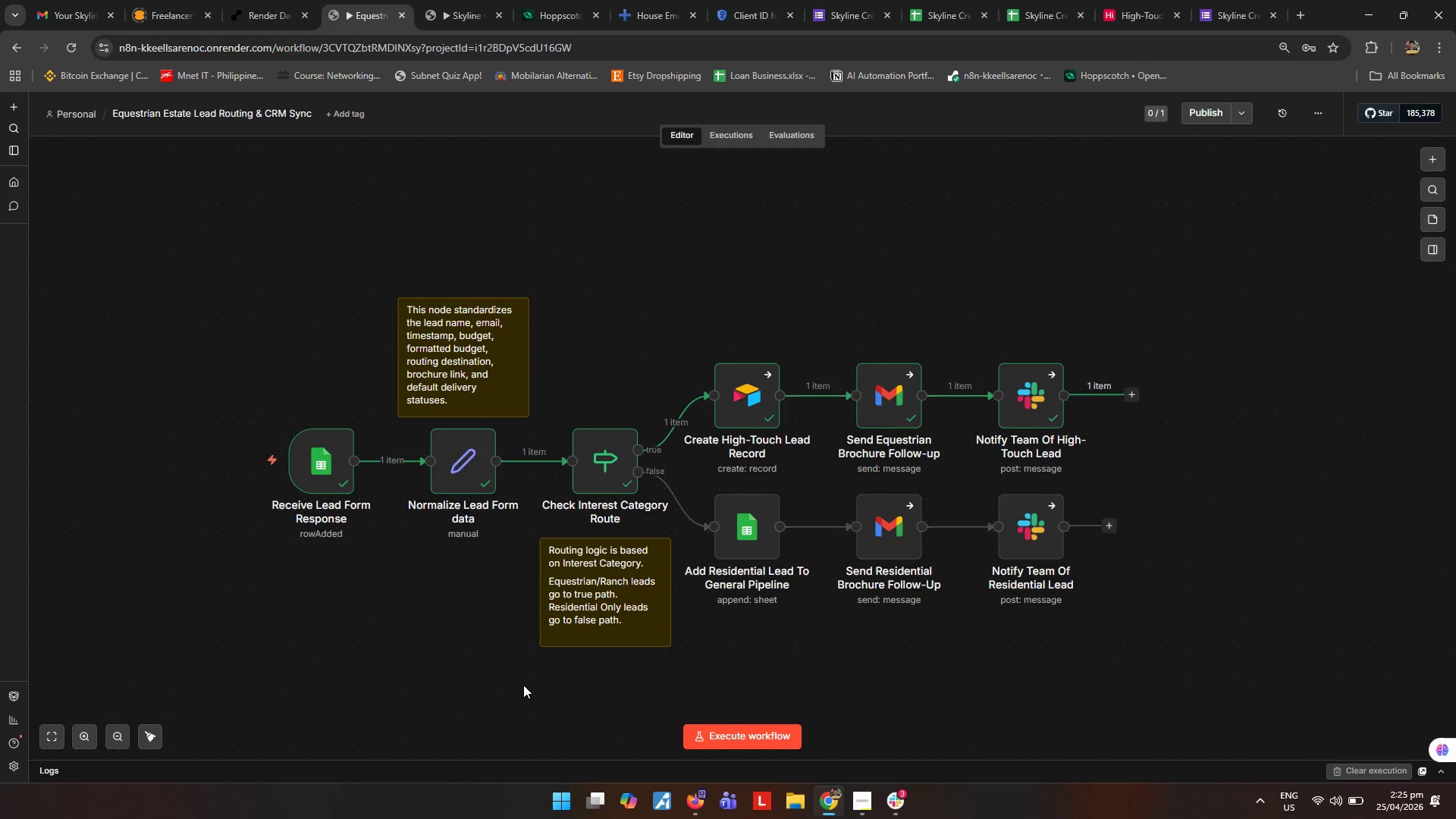 
wait(10.33)
 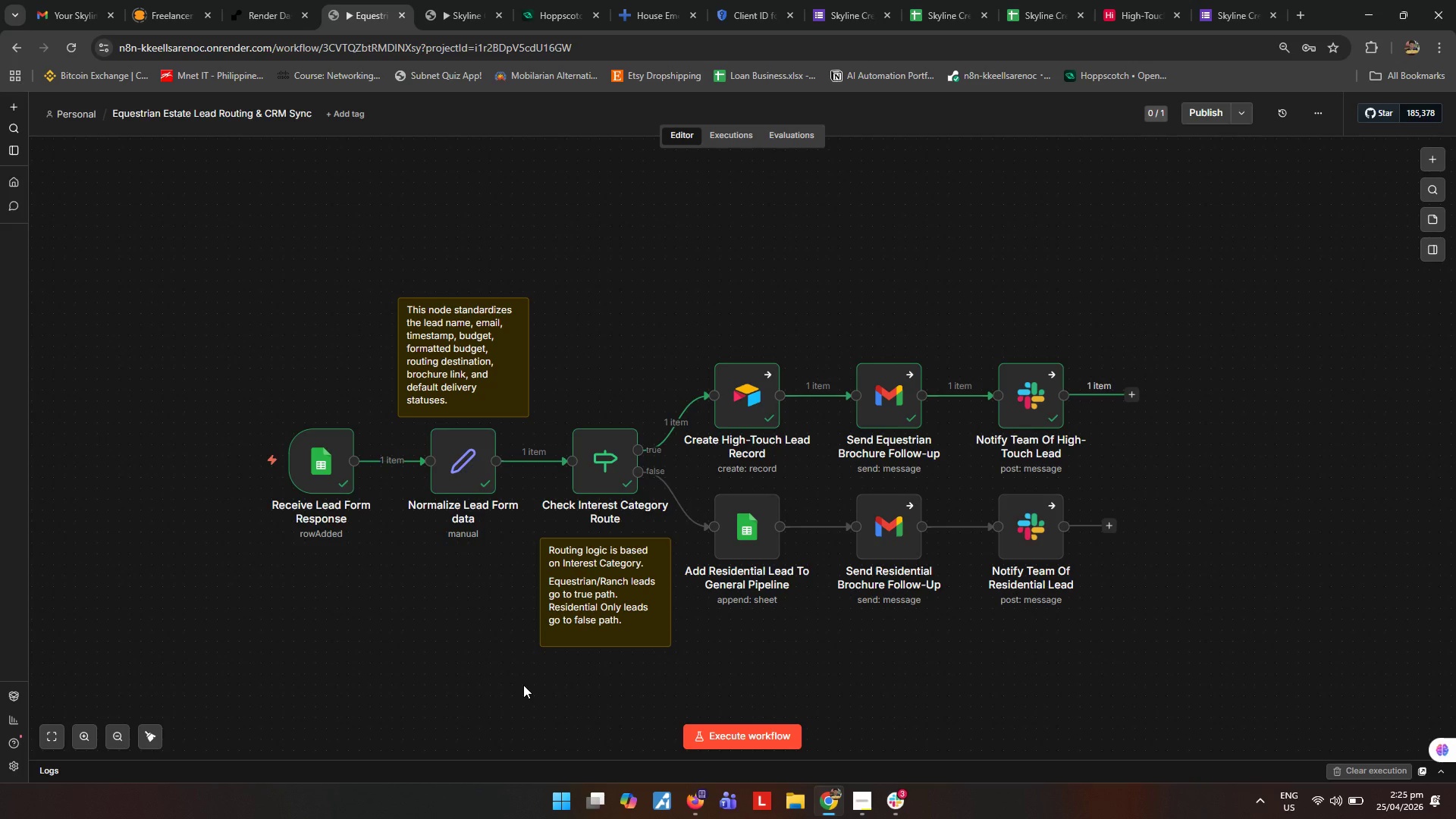 
left_click_drag(start_coordinate=[677, 262], to_coordinate=[1132, 469])
 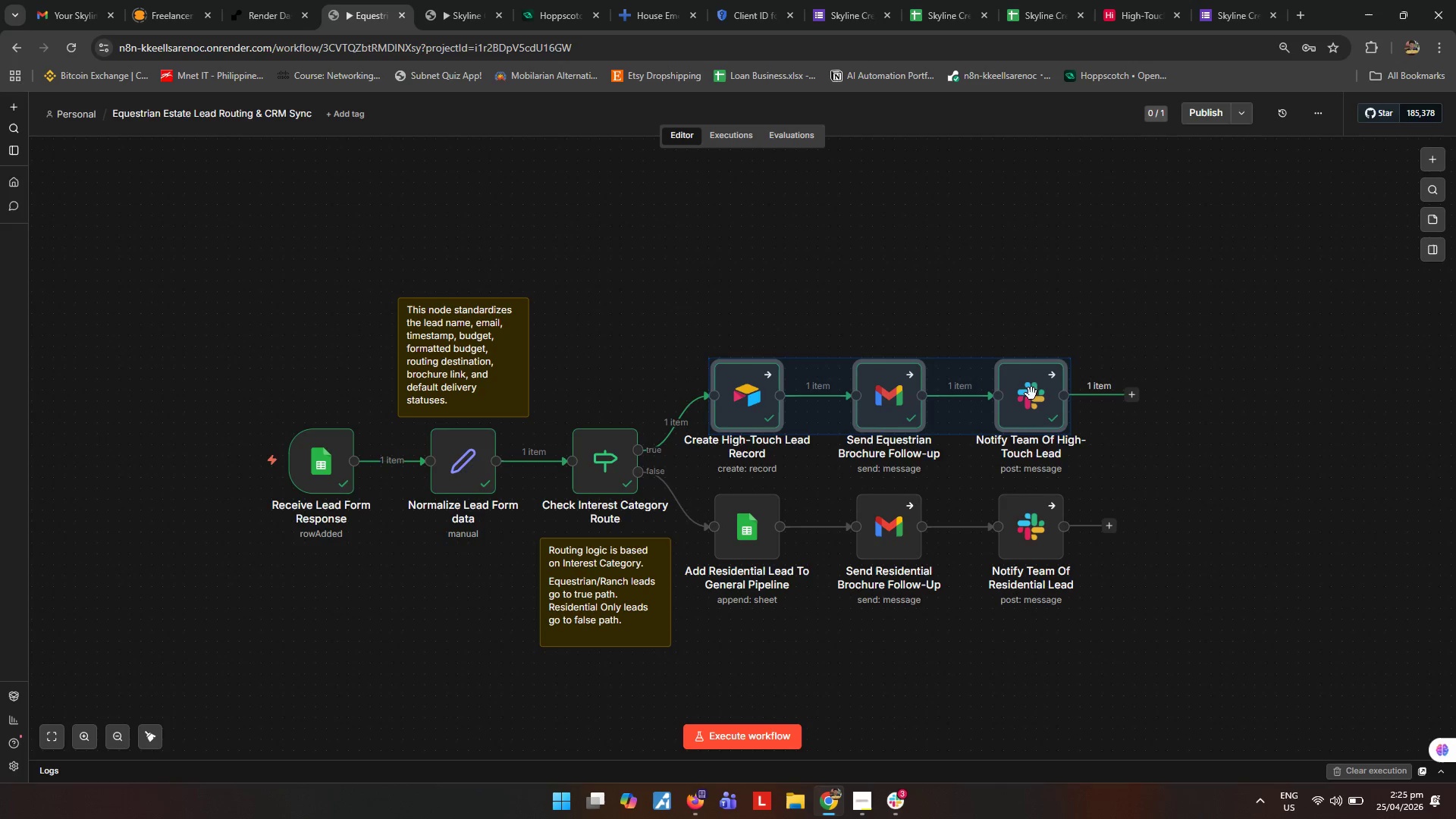 
left_click_drag(start_coordinate=[1030, 394], to_coordinate=[1033, 344])
 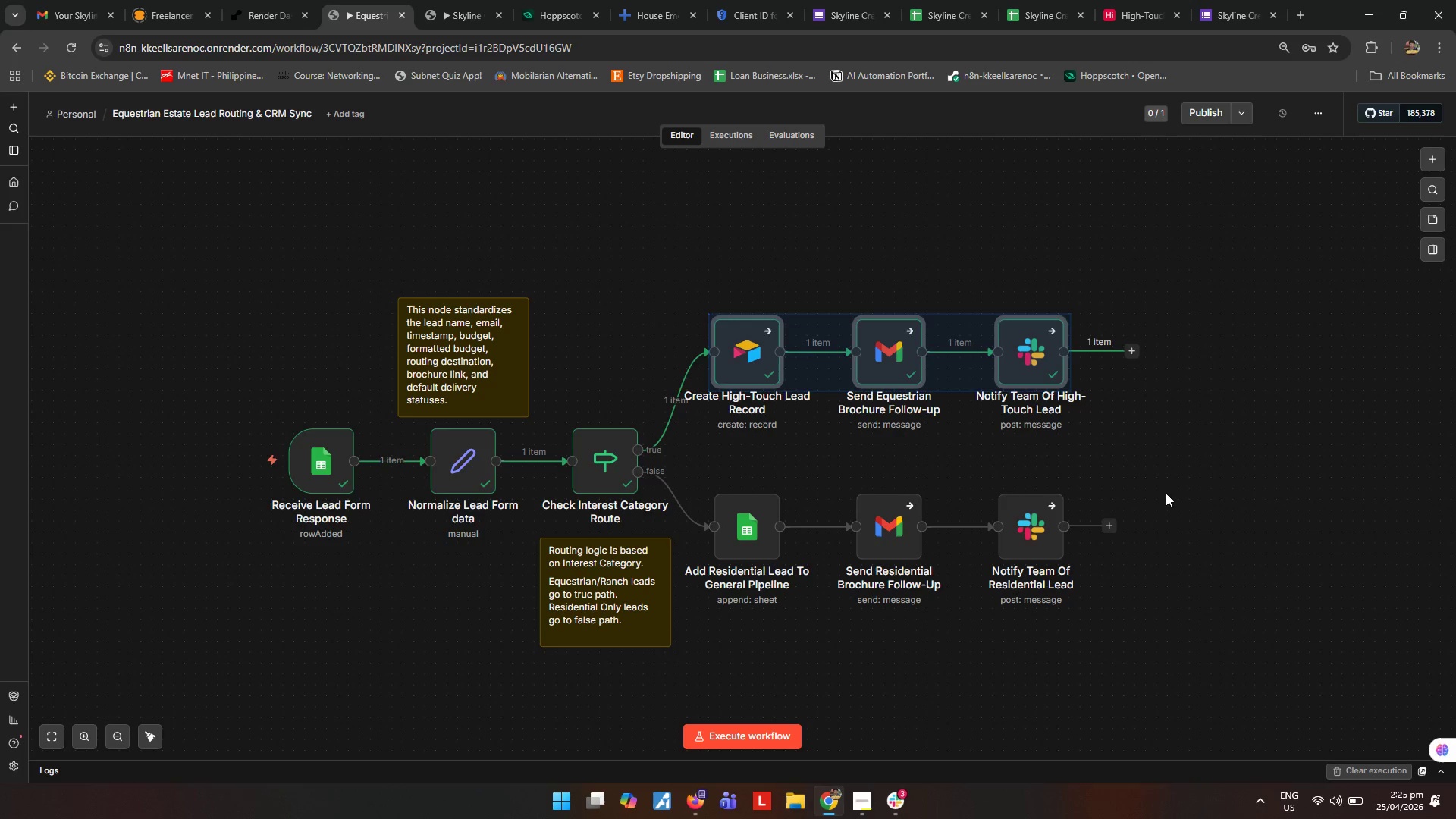 
left_click_drag(start_coordinate=[1166, 490], to_coordinate=[705, 655])
 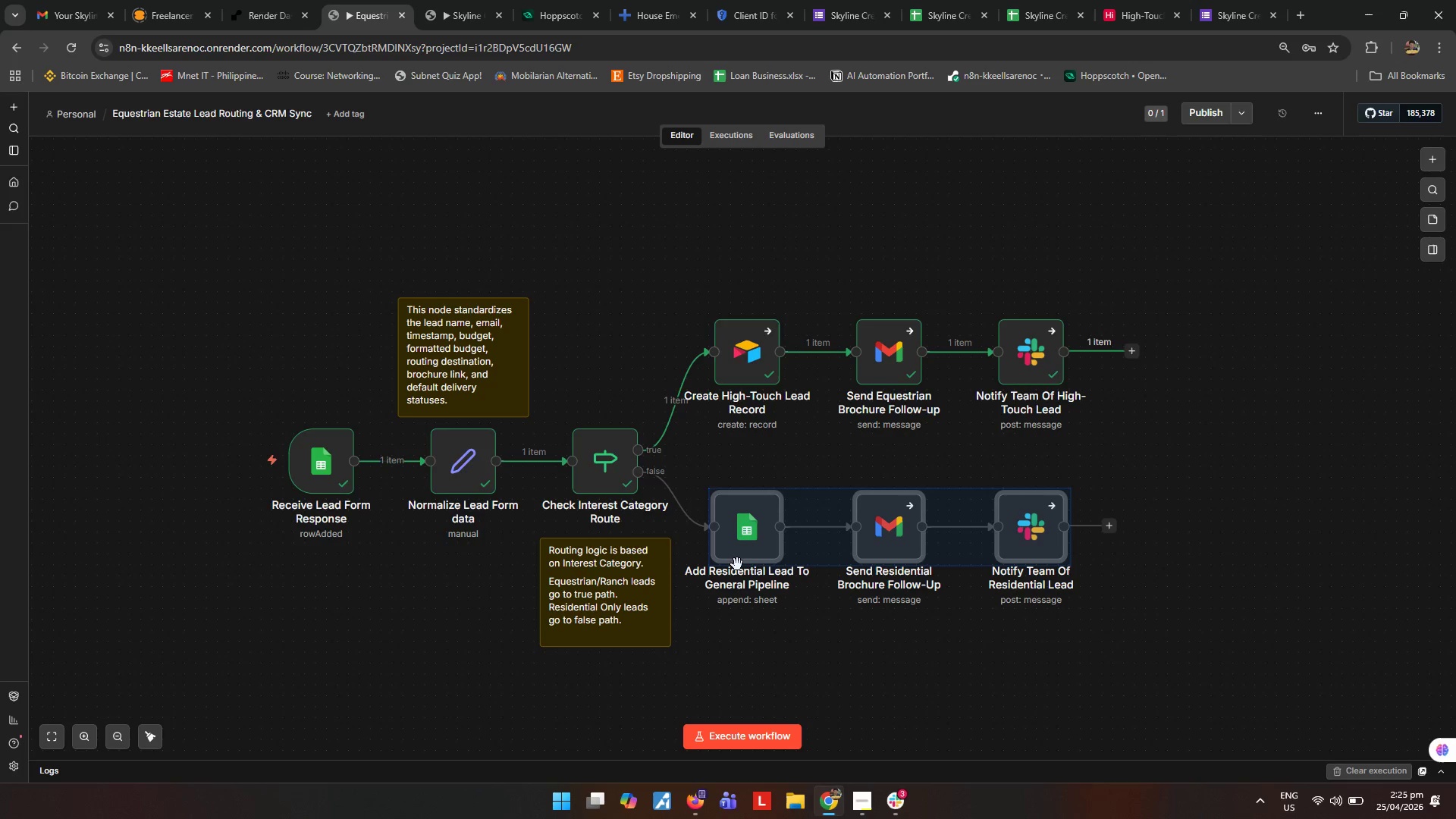 
left_click_drag(start_coordinate=[737, 564], to_coordinate=[735, 597])
 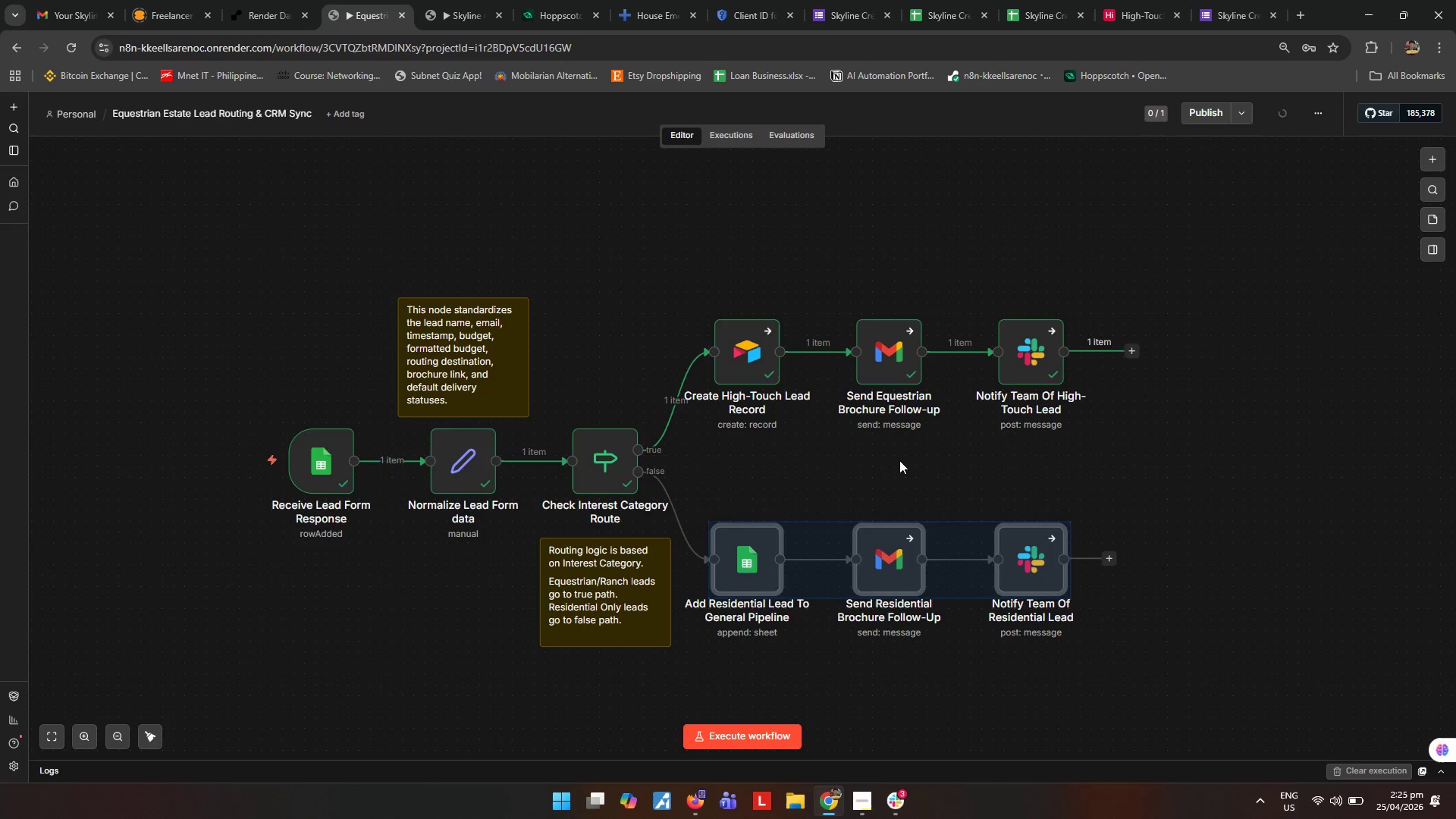 
left_click([899, 460])
 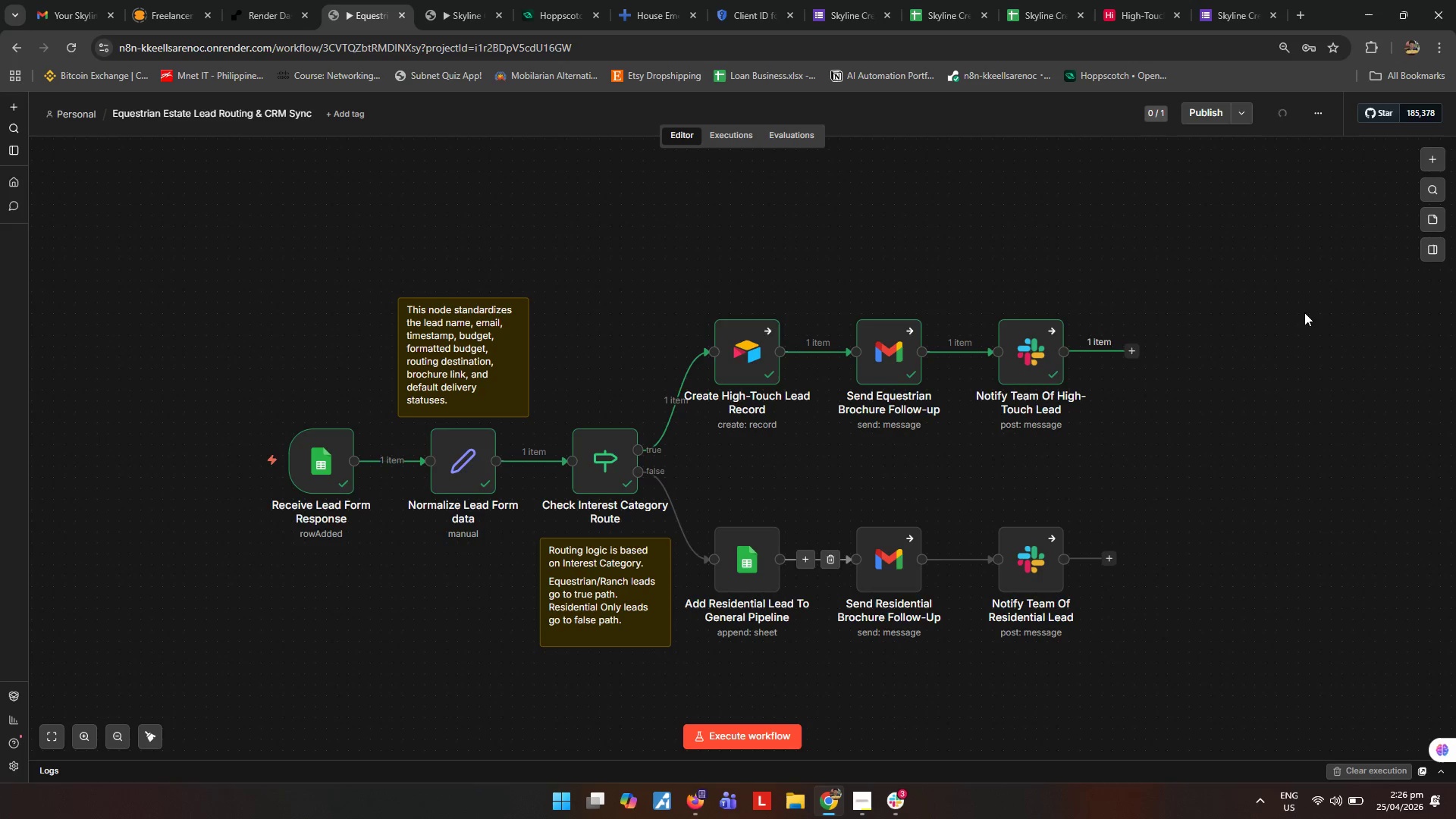 
left_click([1432, 212])
 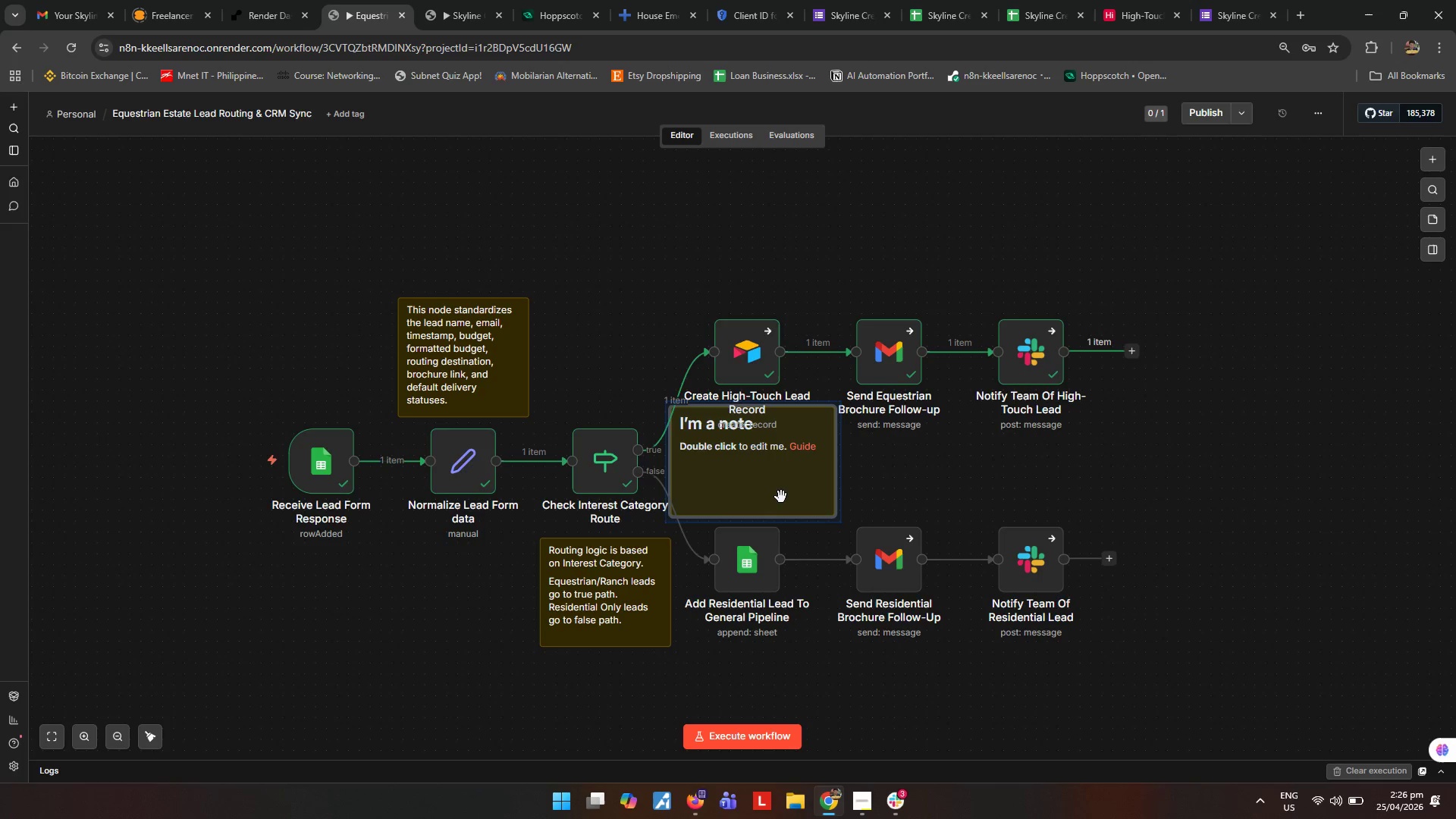 
left_click_drag(start_coordinate=[781, 495], to_coordinate=[978, 497])
 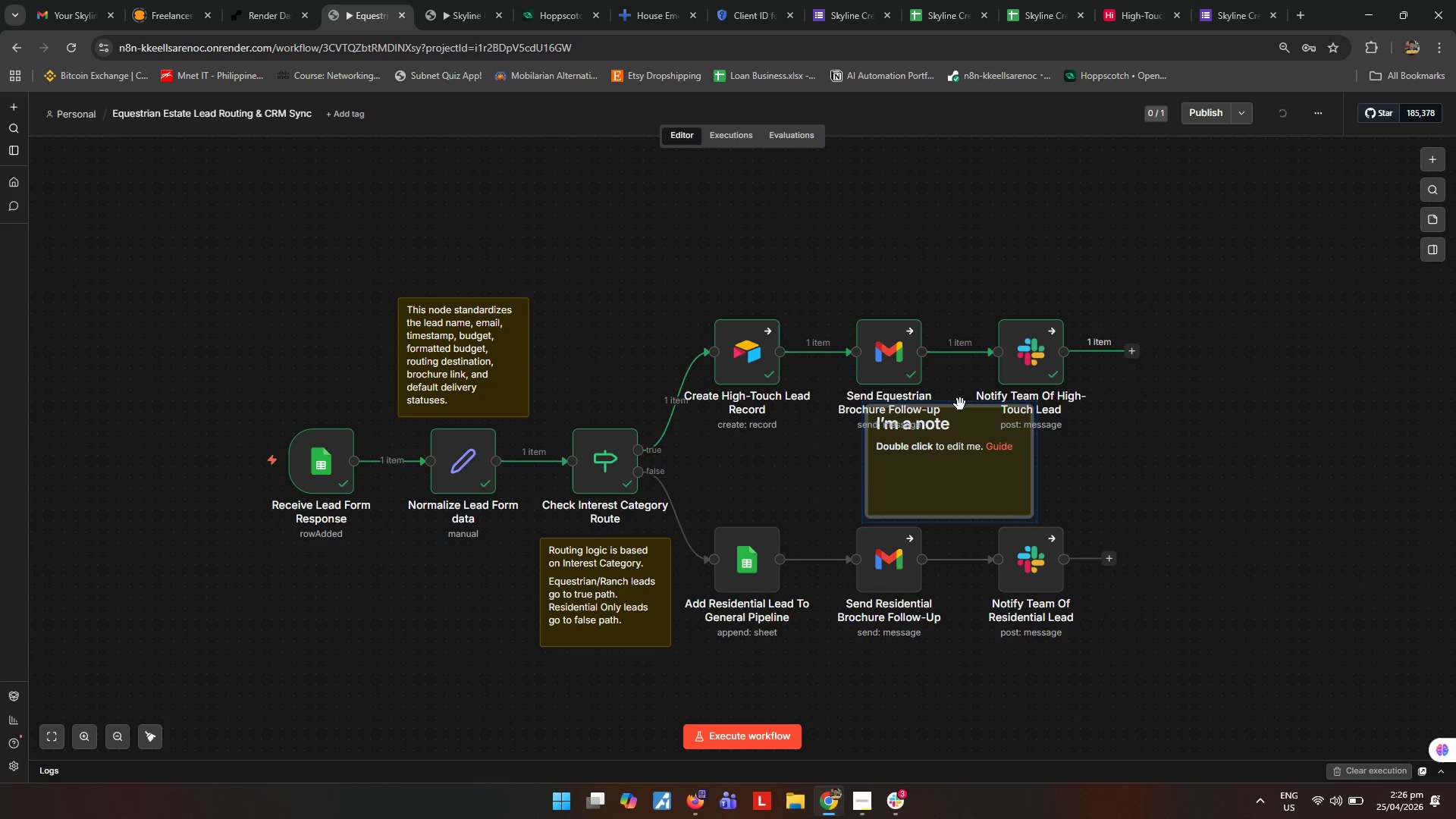 
left_click_drag(start_coordinate=[968, 496], to_coordinate=[1212, 512])
 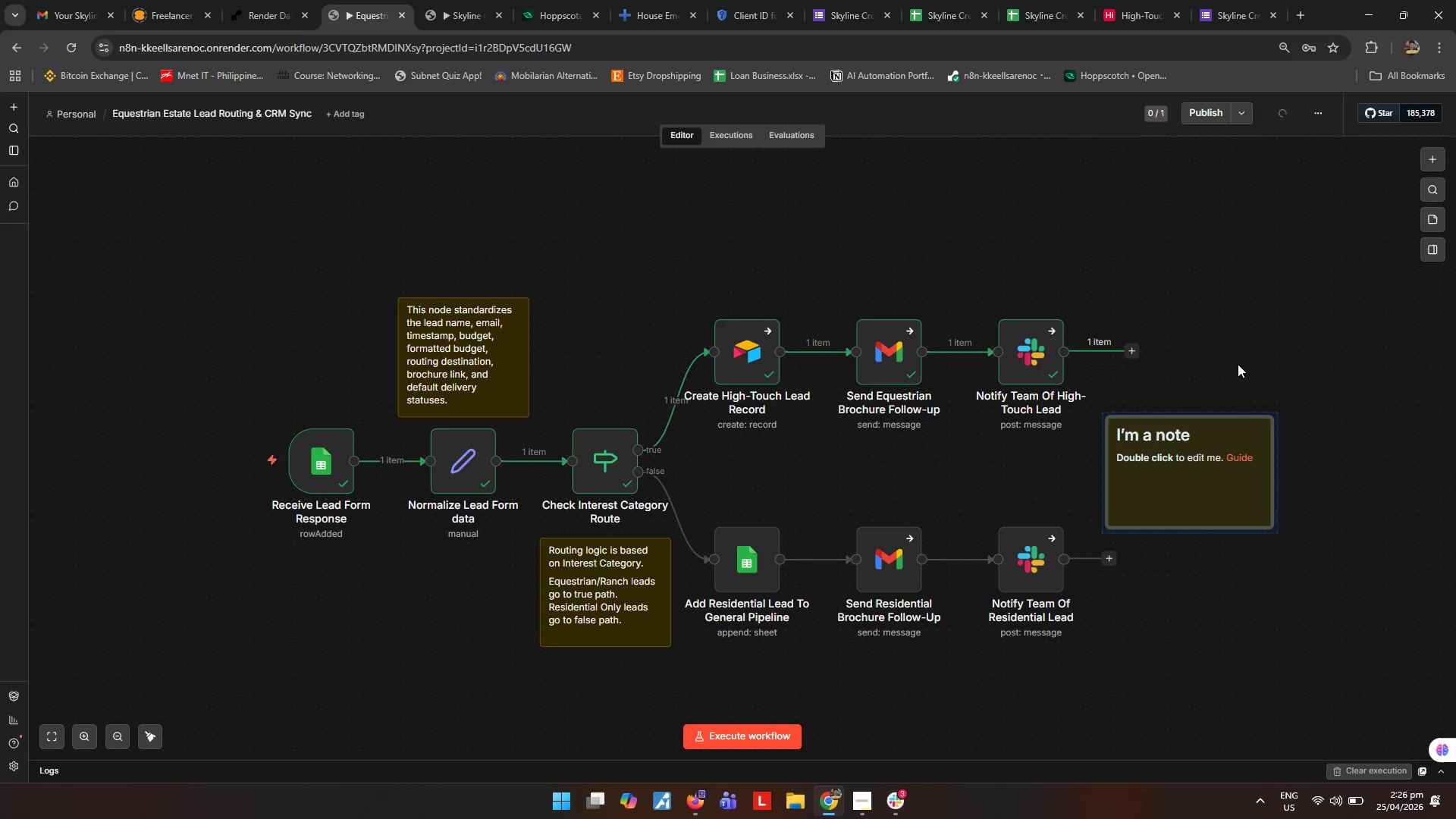 
left_click([1247, 344])
 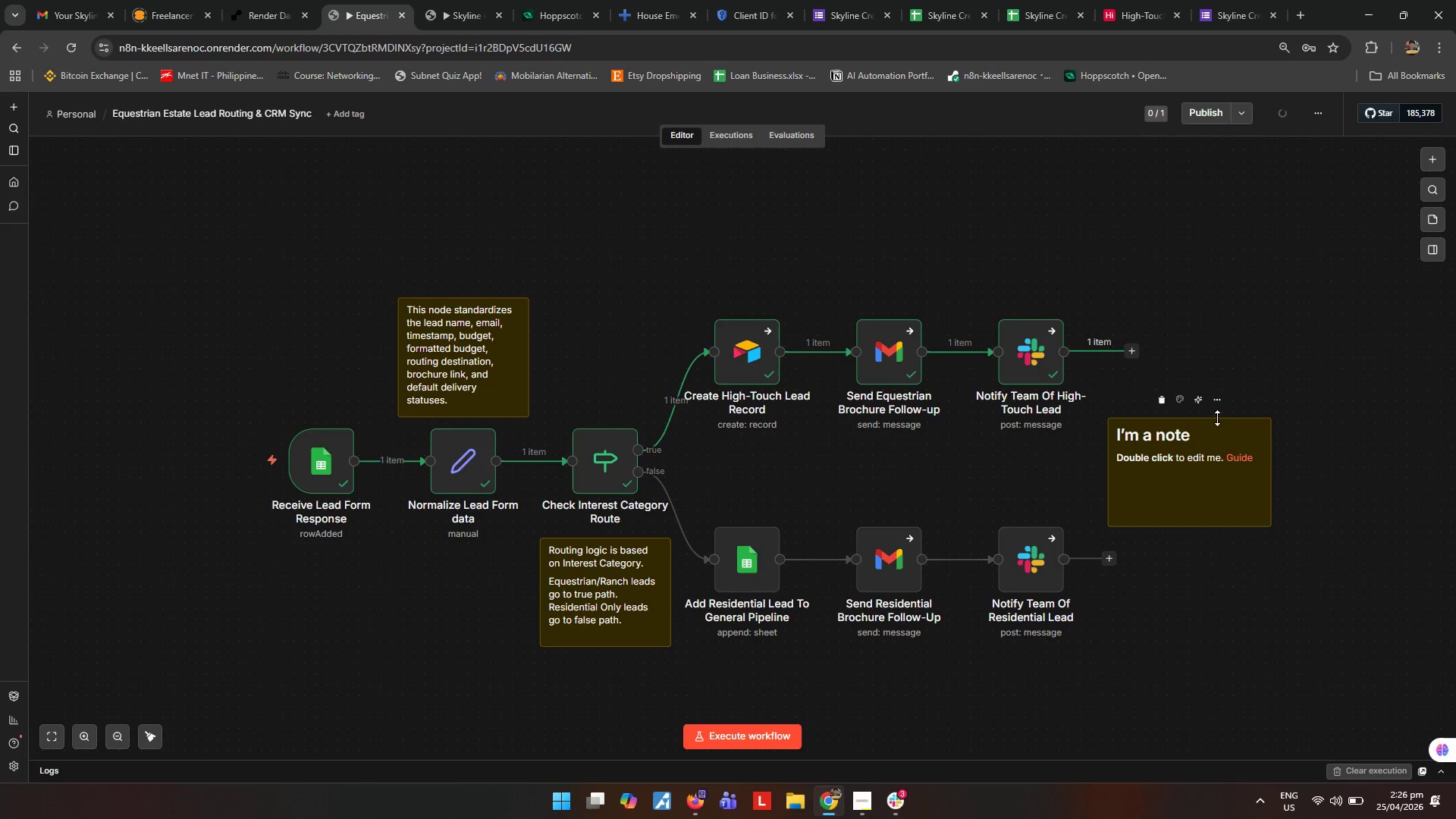 
left_click_drag(start_coordinate=[1216, 416], to_coordinate=[1216, 438])
 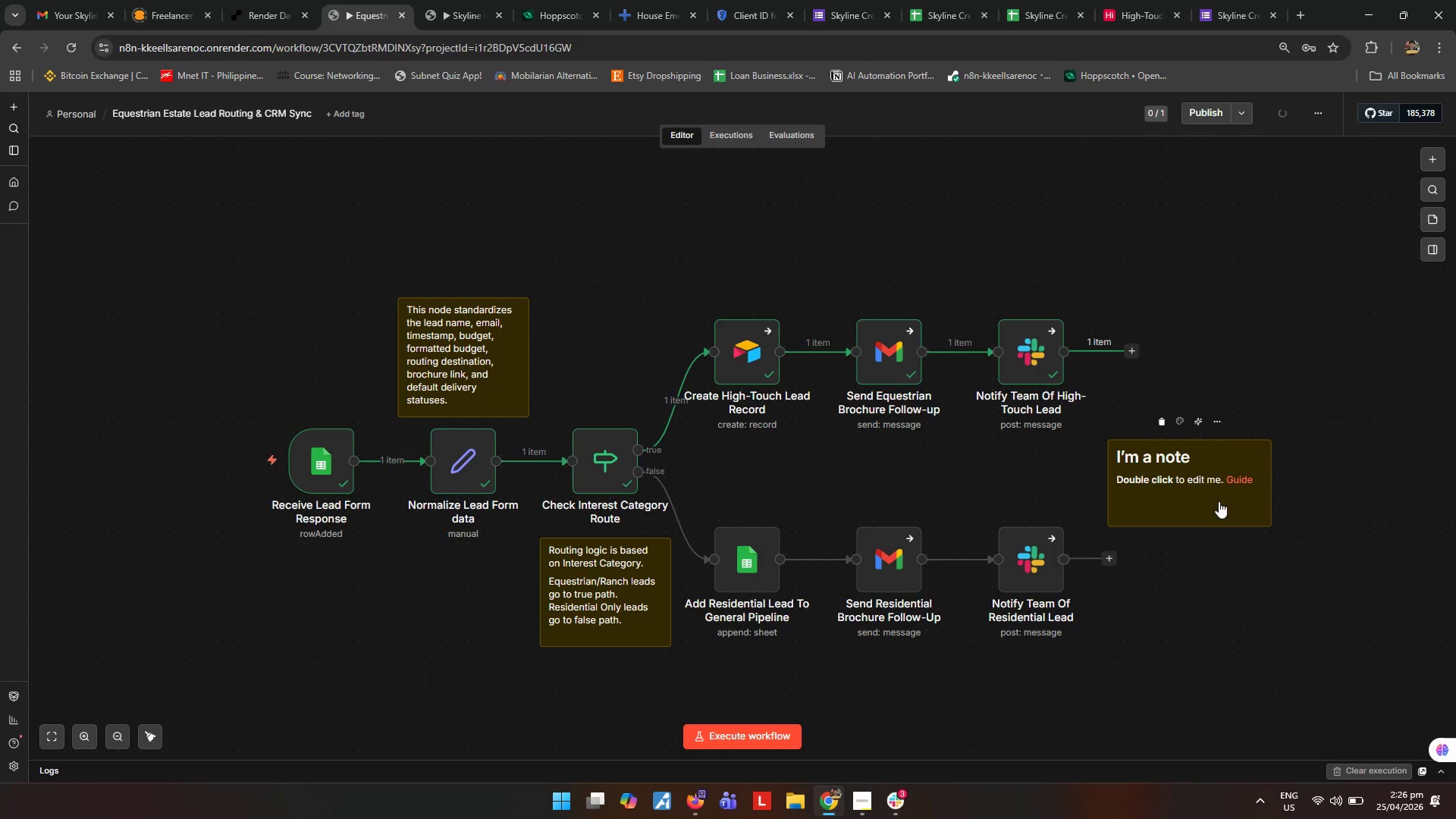 
left_click_drag(start_coordinate=[1219, 501], to_coordinate=[988, 492])
 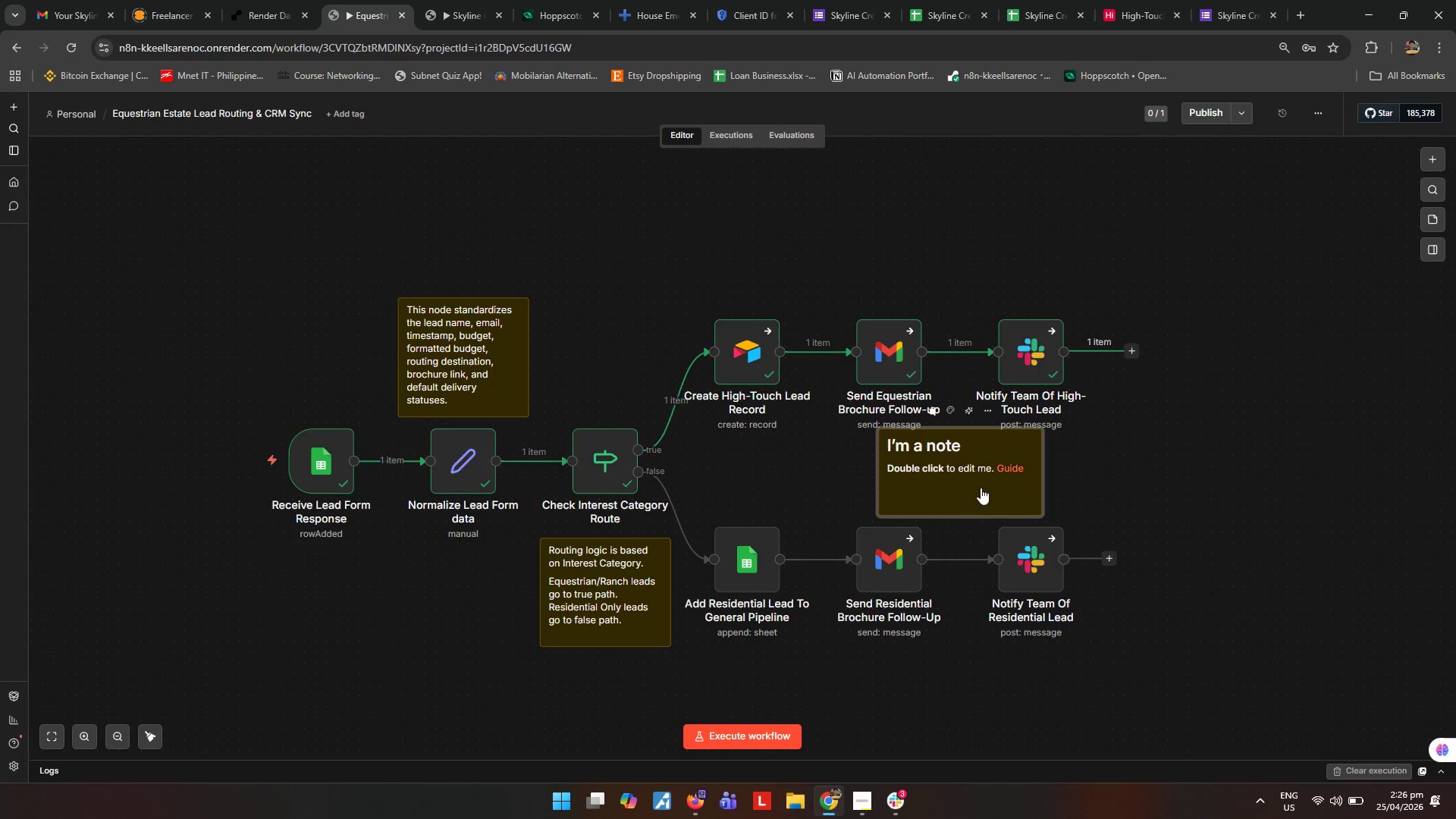 
double_click([981, 488])
 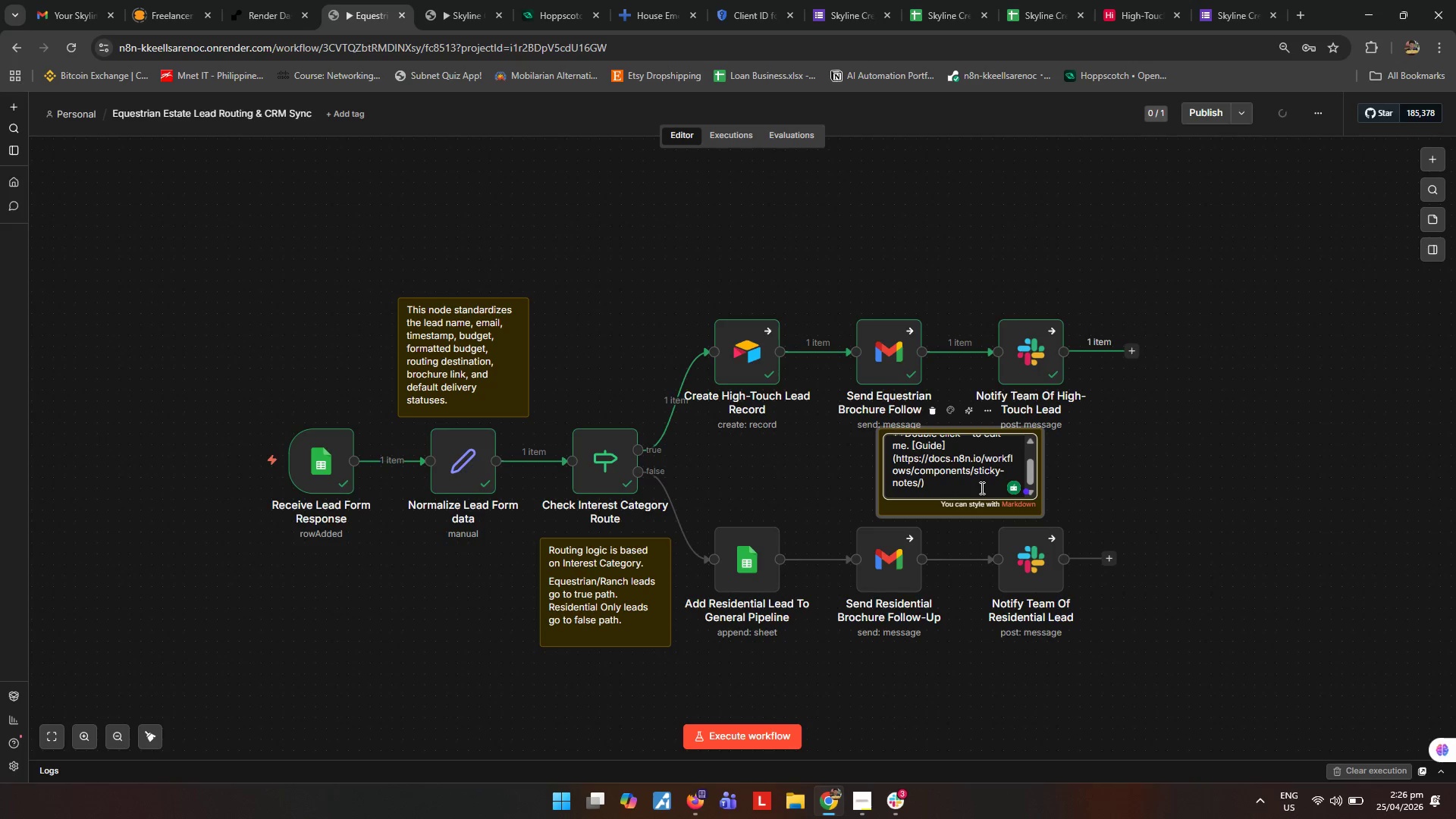 
wait(5.14)
 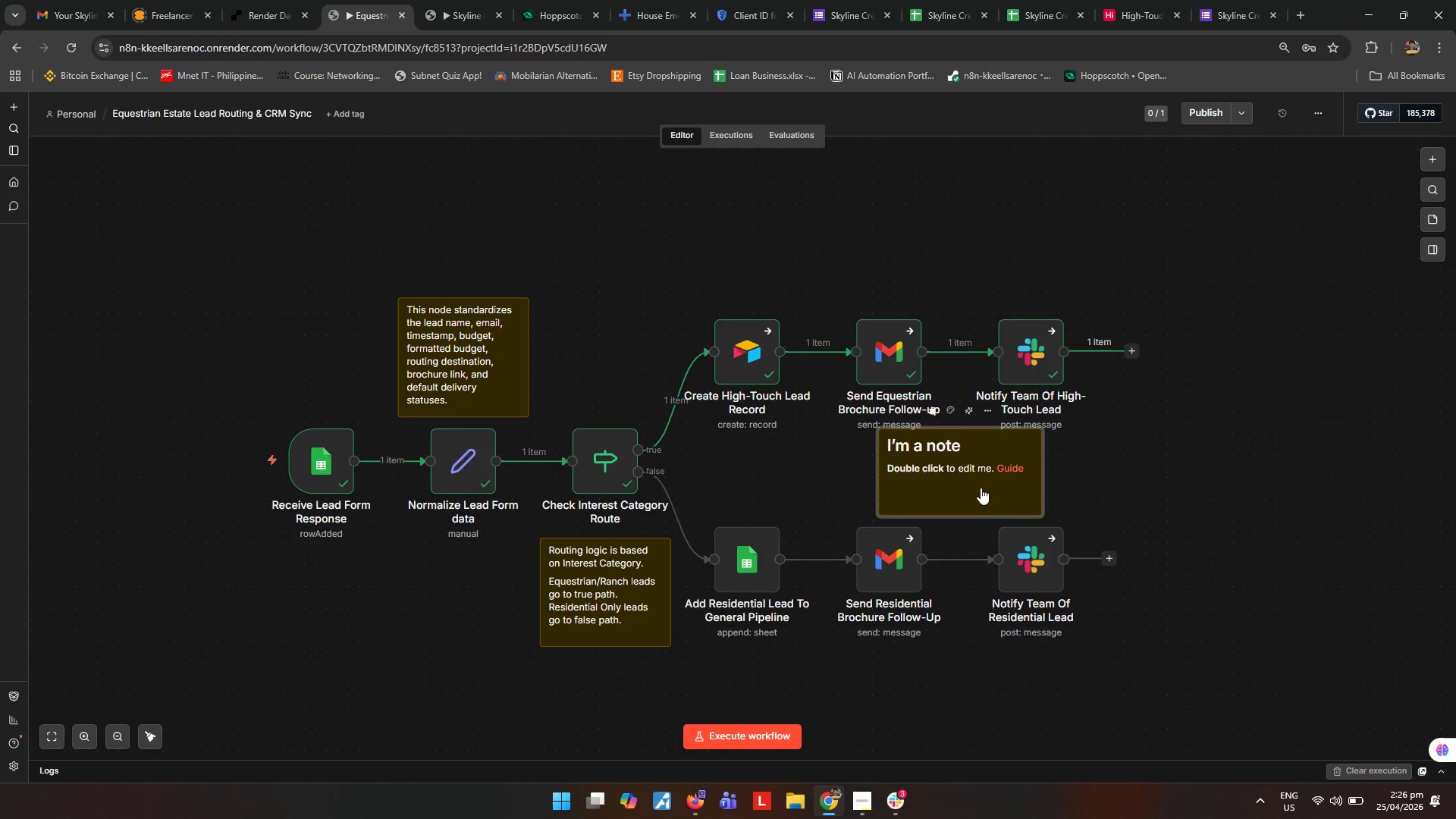 
key(Control+ControlLeft)
 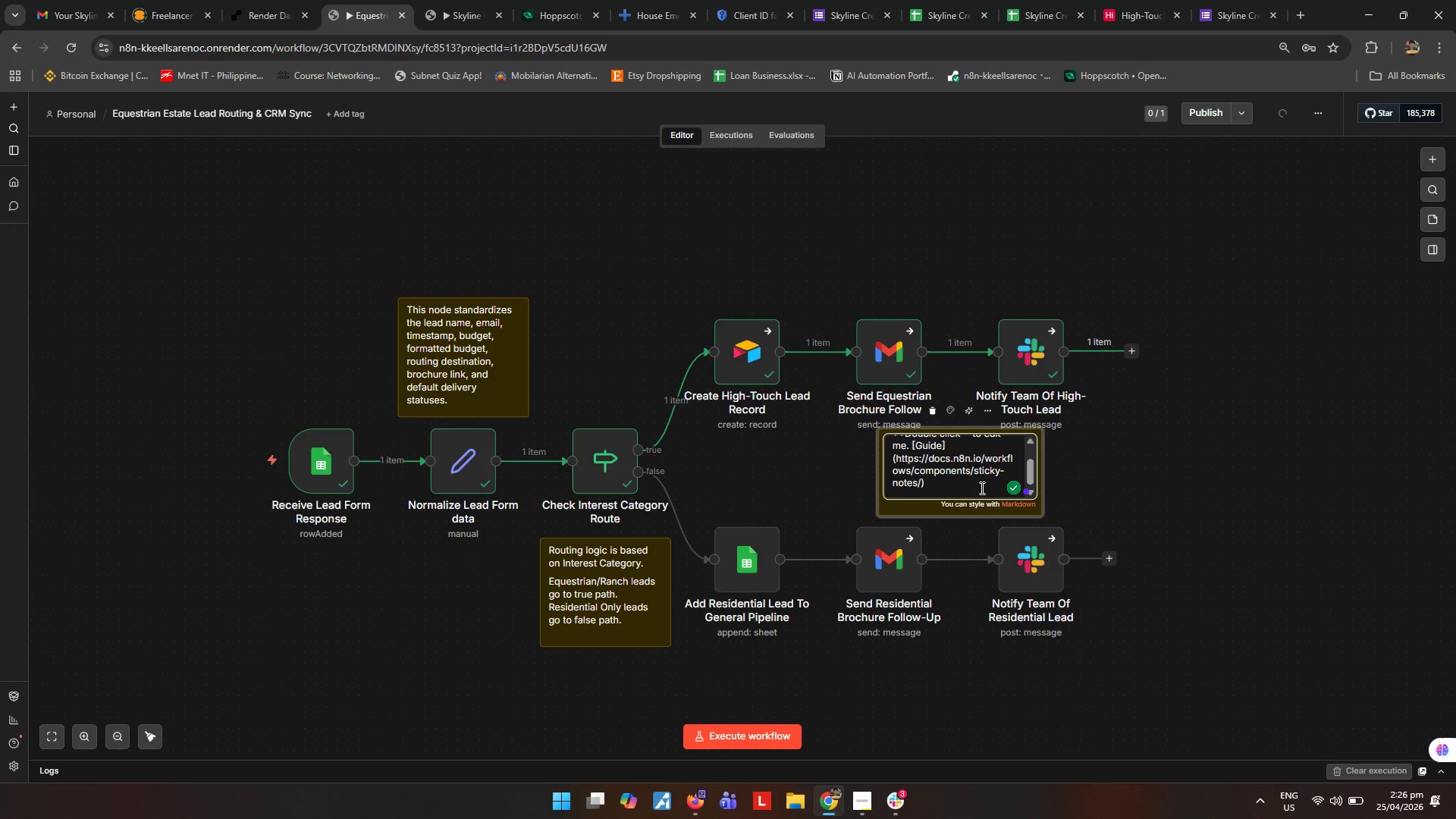 
key(Control+A)
 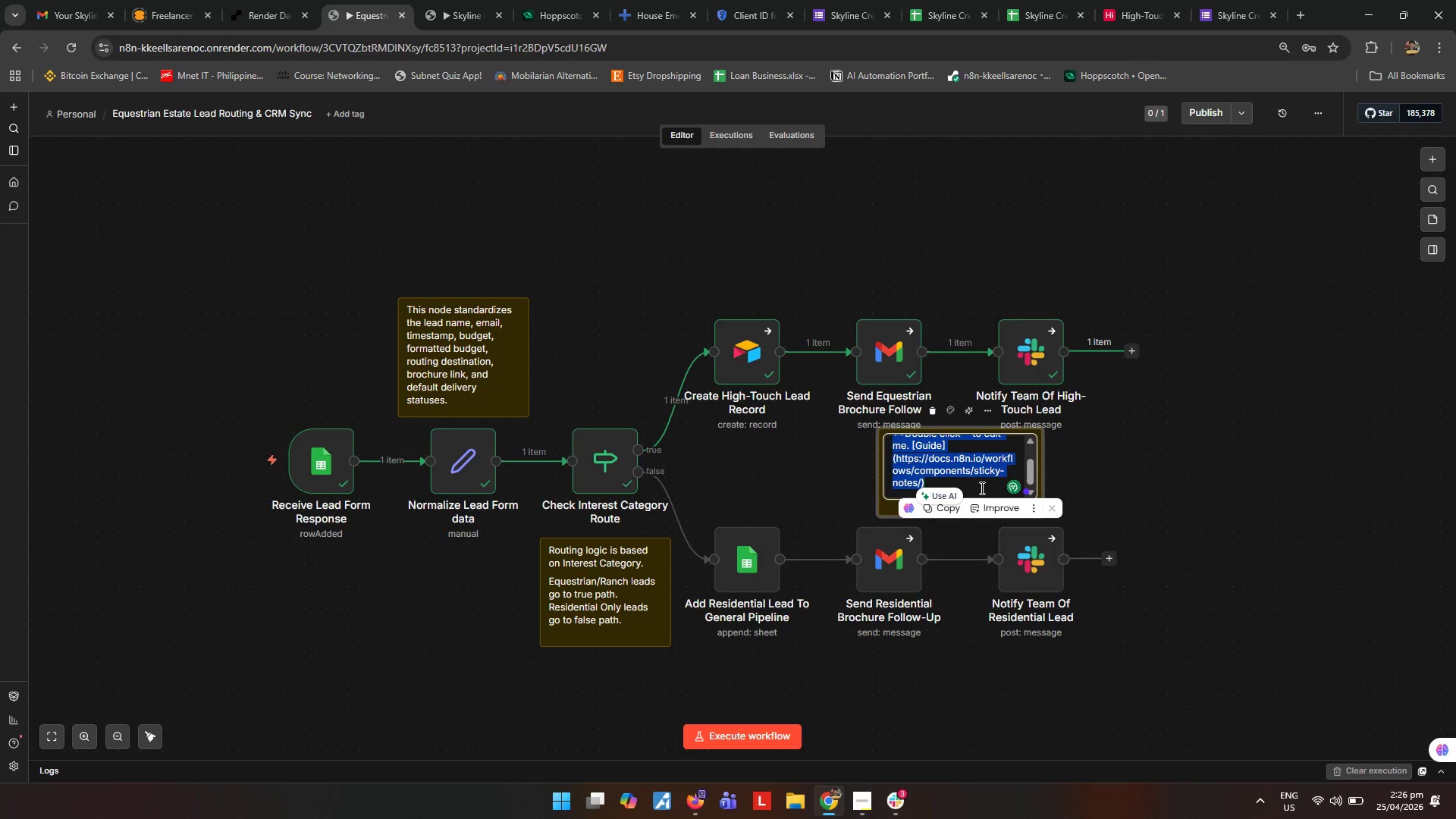 
wait(12.06)
 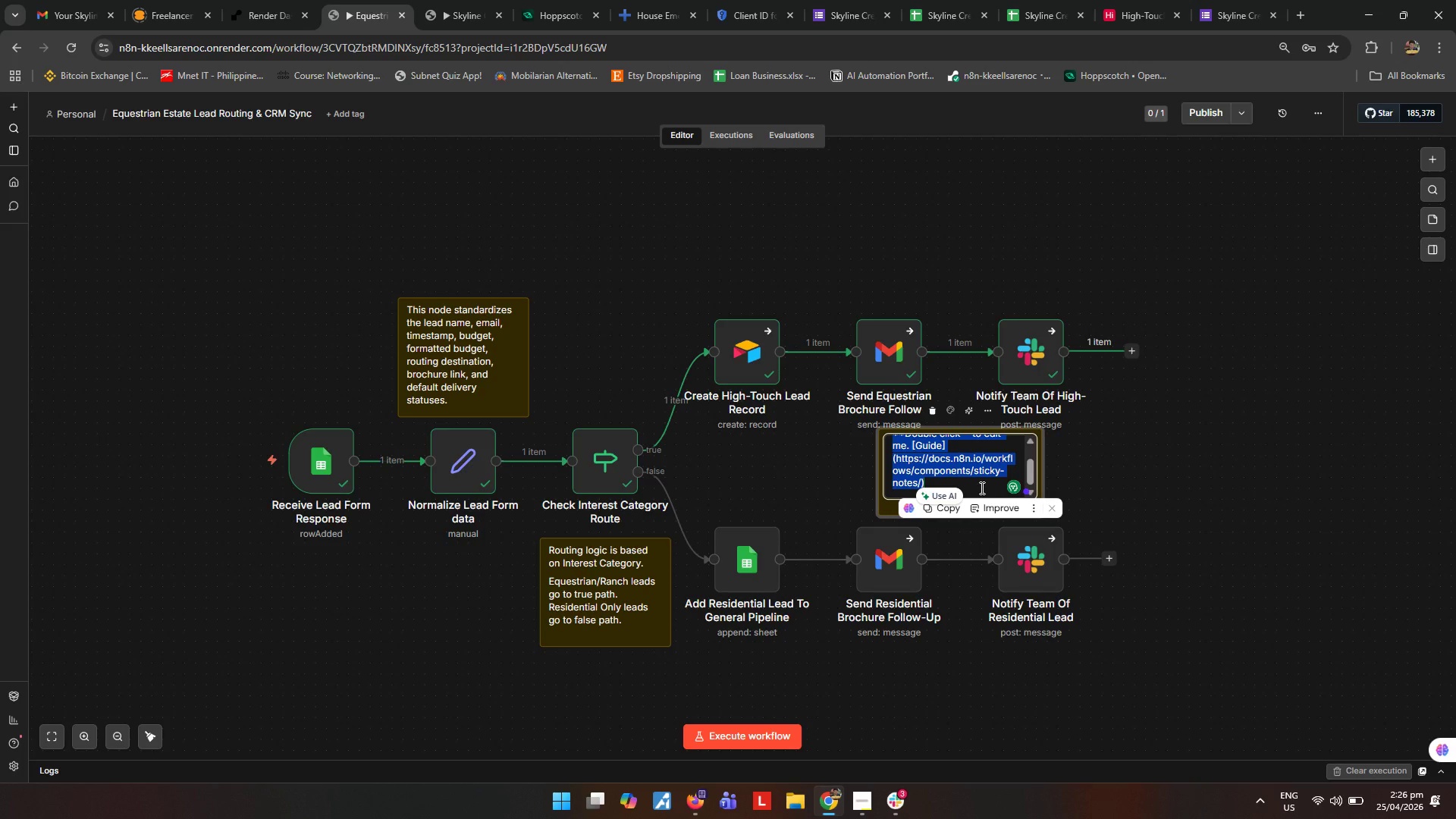 
type(Each lead receives a personalize Gmail message with the correct brochure link based)
 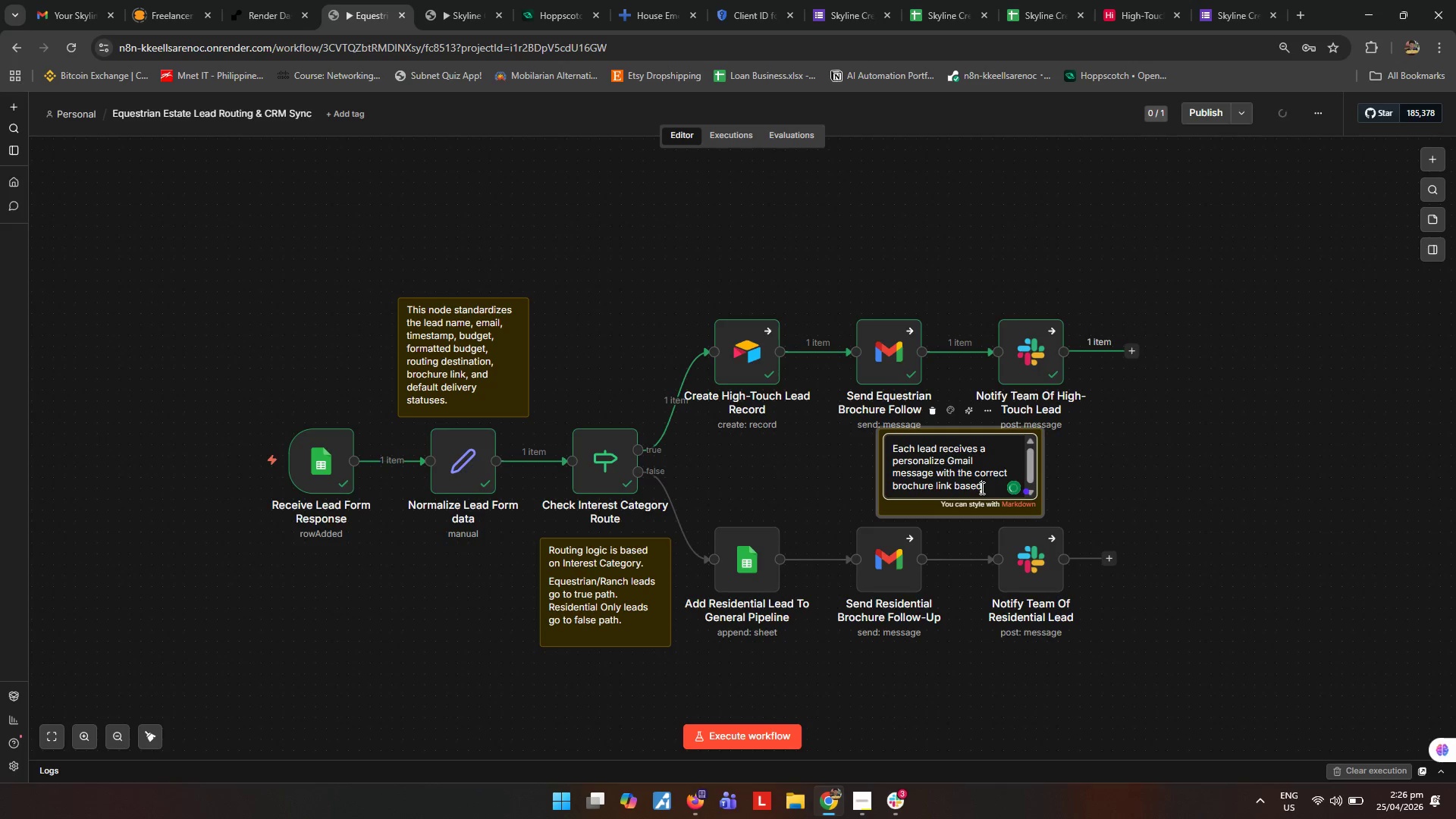 
type( on their interest category. The team)
 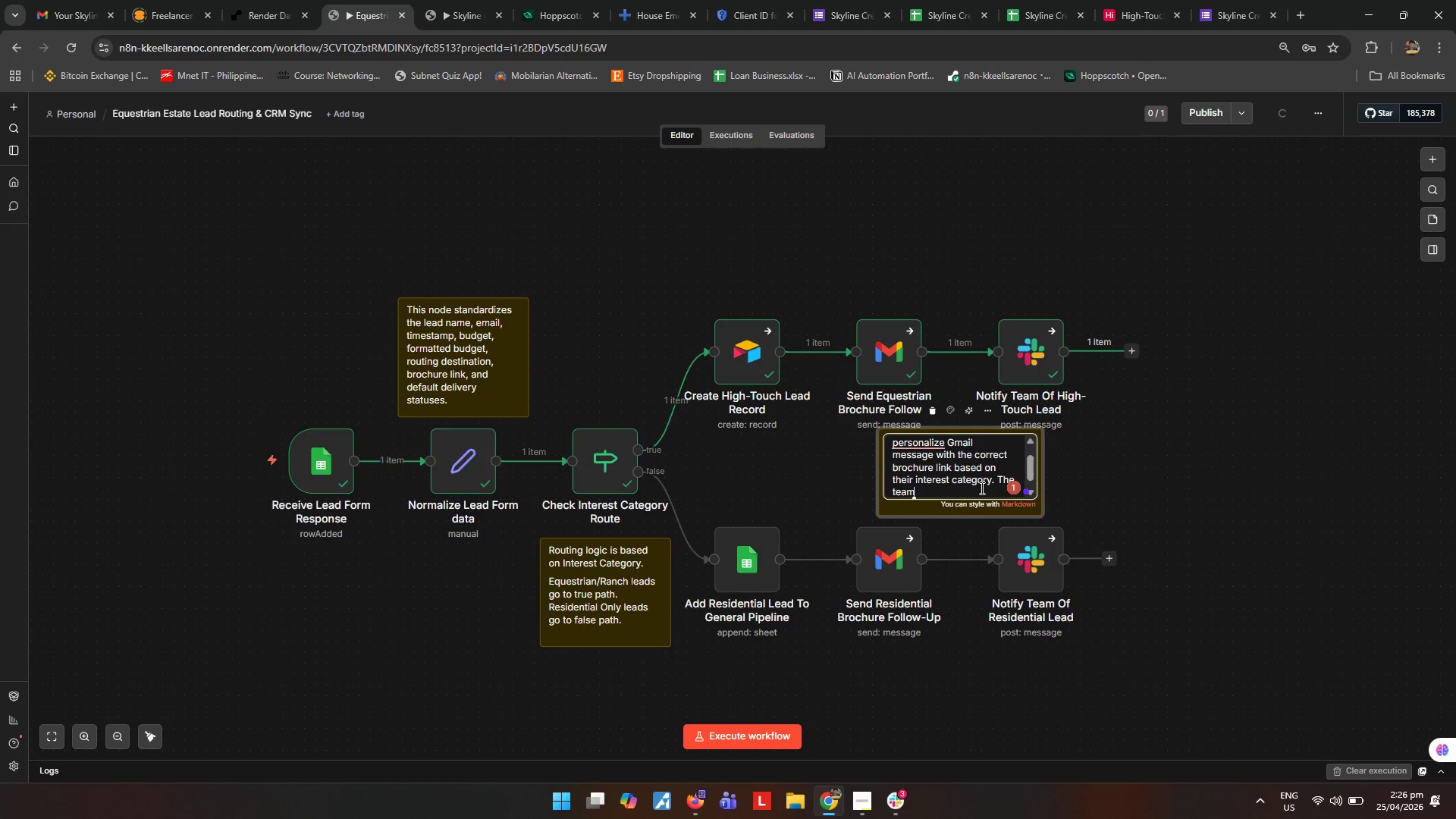 
type( also receives a formatted Slack notificato)
key(Backspace)
type(ion showing the lead details, budget, route a)
key(Backspace)
key(Backspace)
type(, and brochure link.)
 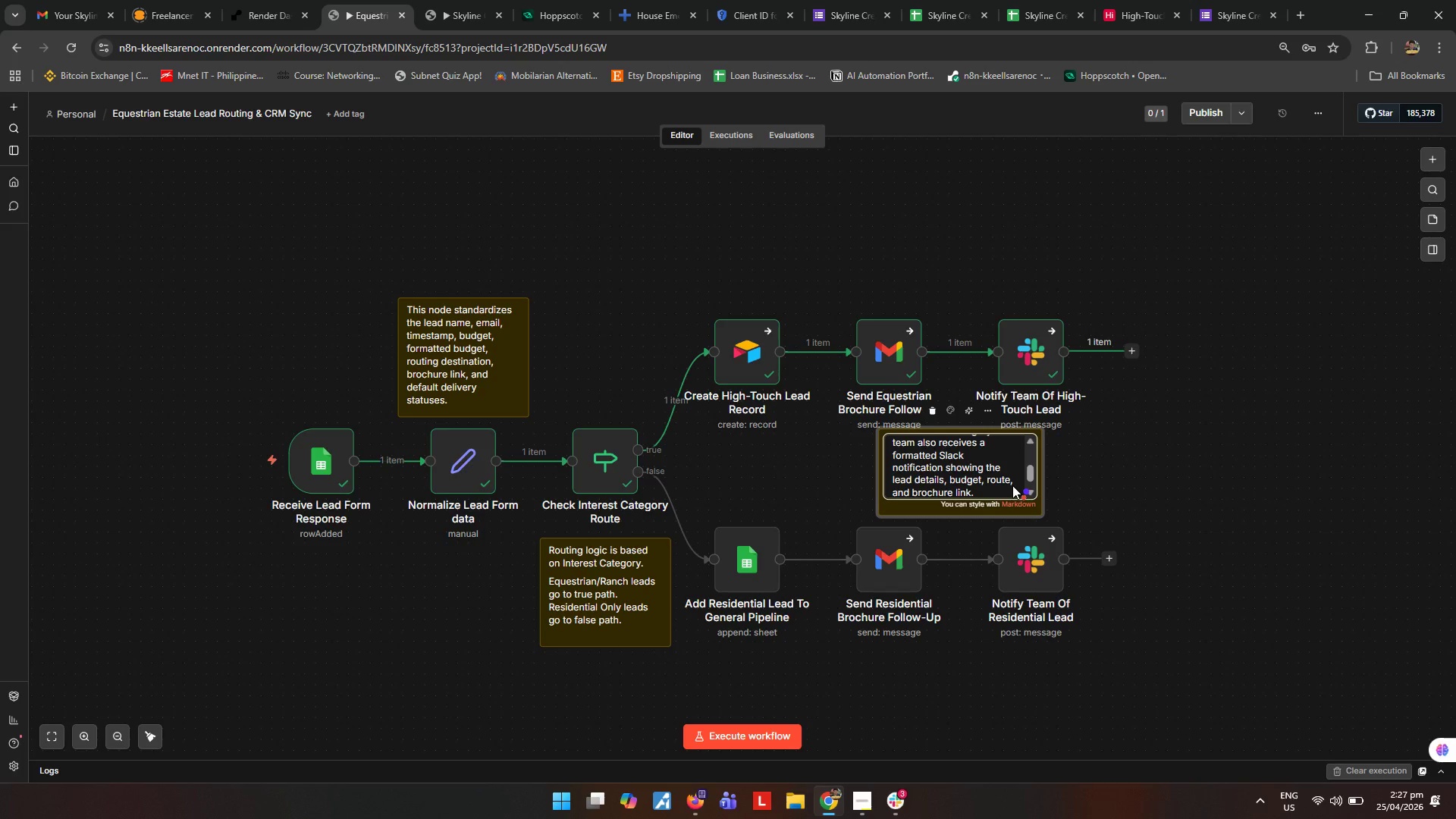 
left_click([1140, 475])
 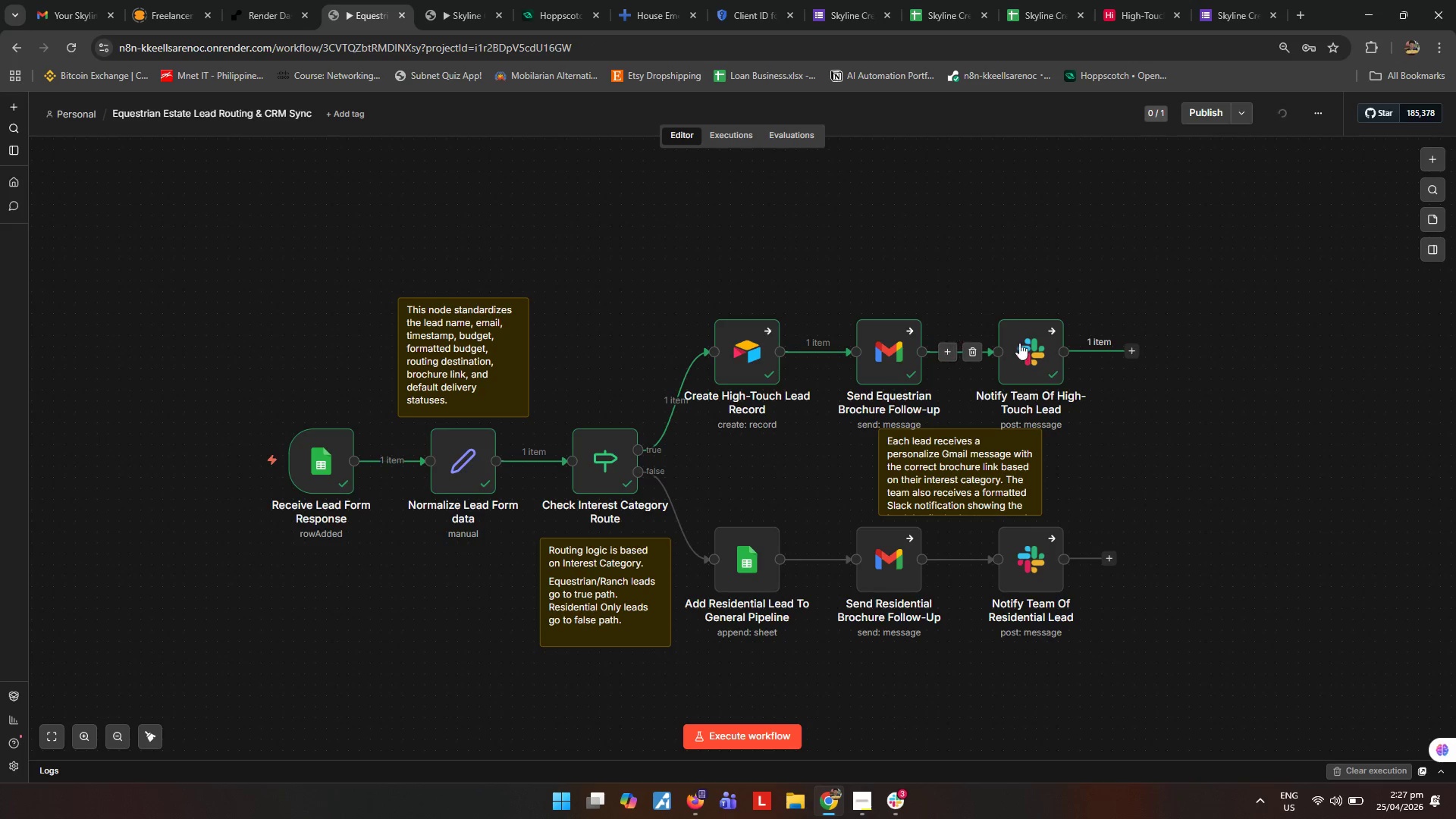 
left_click_drag(start_coordinate=[982, 481], to_coordinate=[1015, 224])
 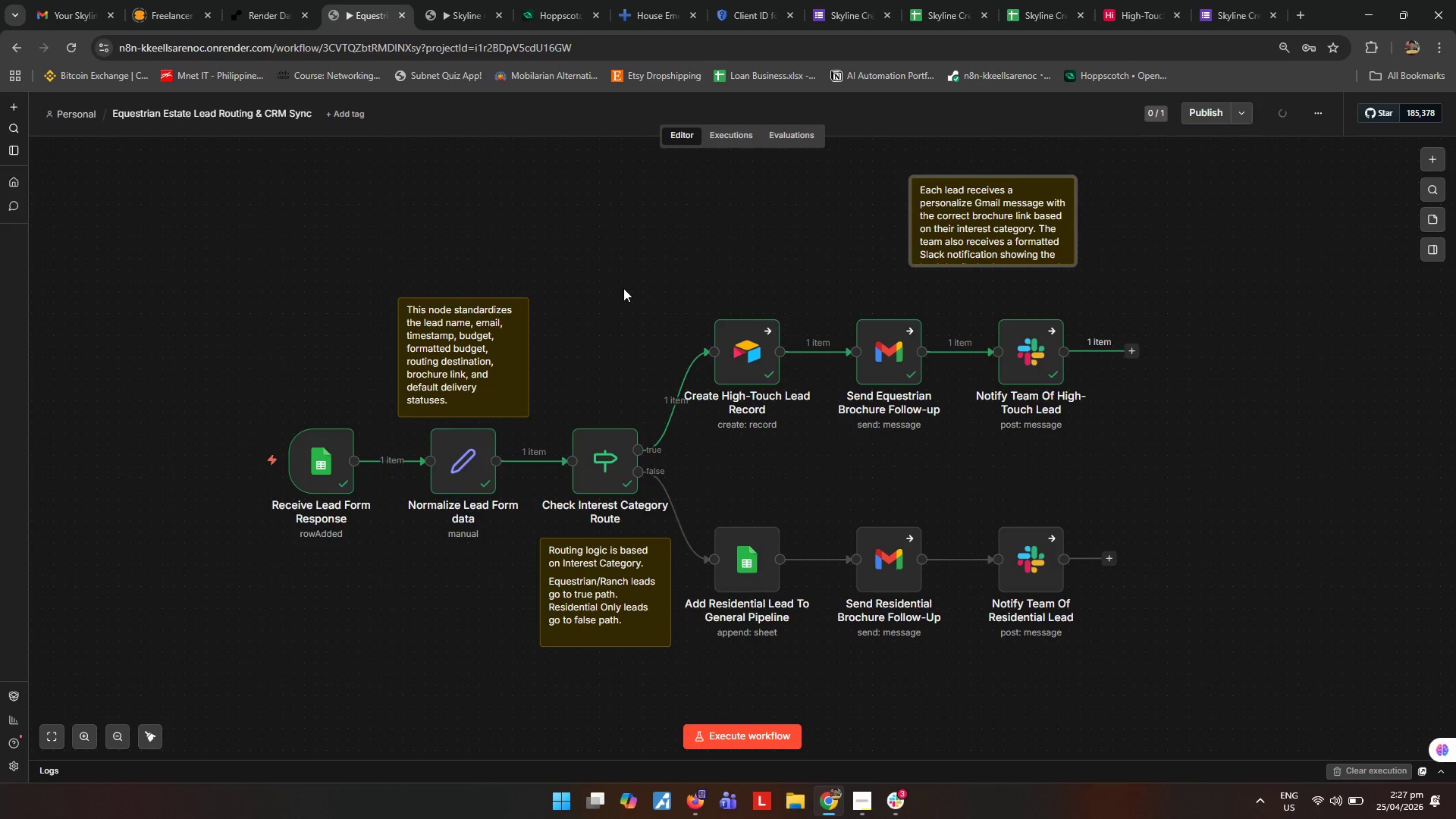 
left_click_drag(start_coordinate=[642, 286], to_coordinate=[1193, 459])
 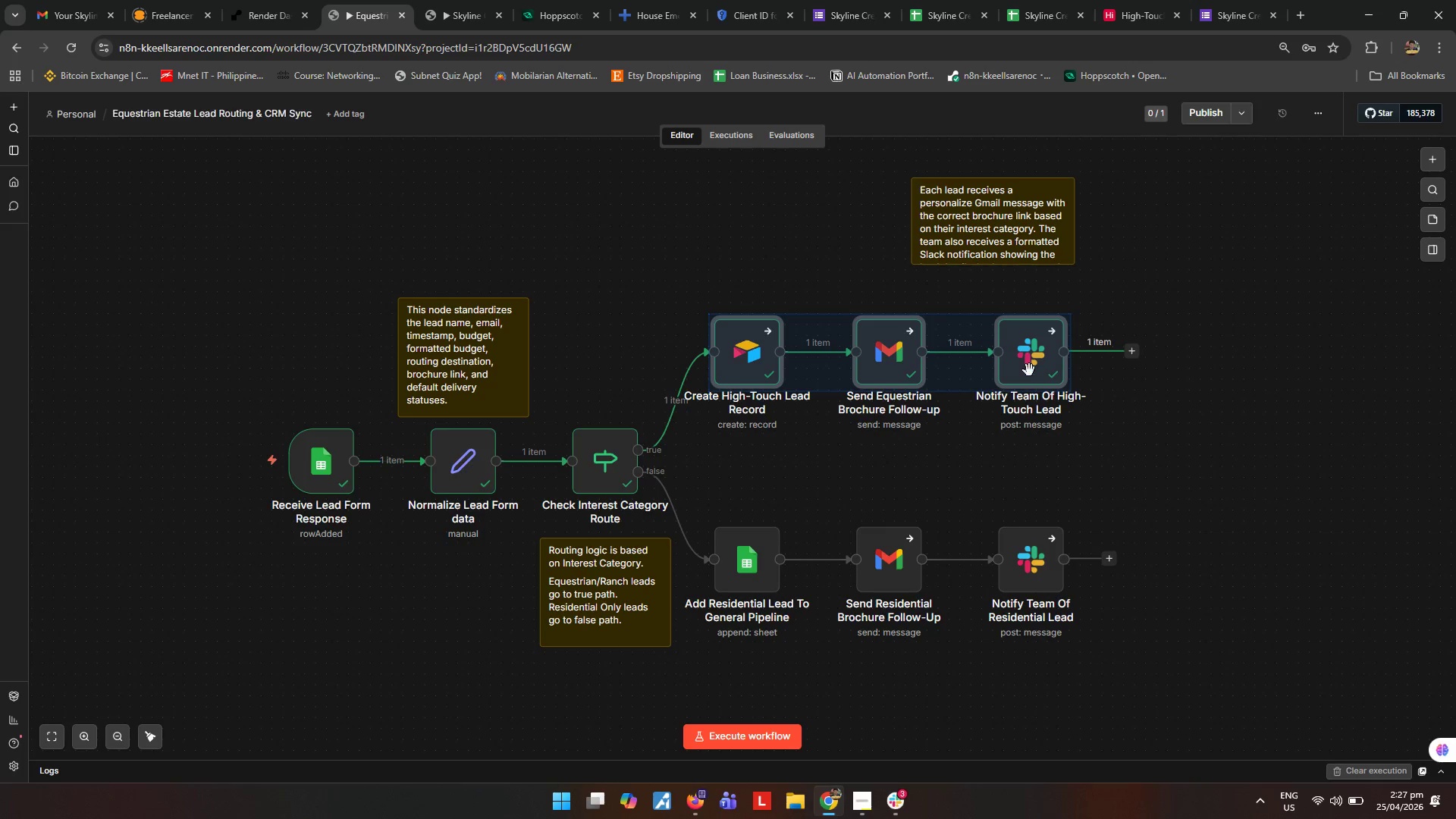 
left_click_drag(start_coordinate=[1029, 370], to_coordinate=[1025, 400])
 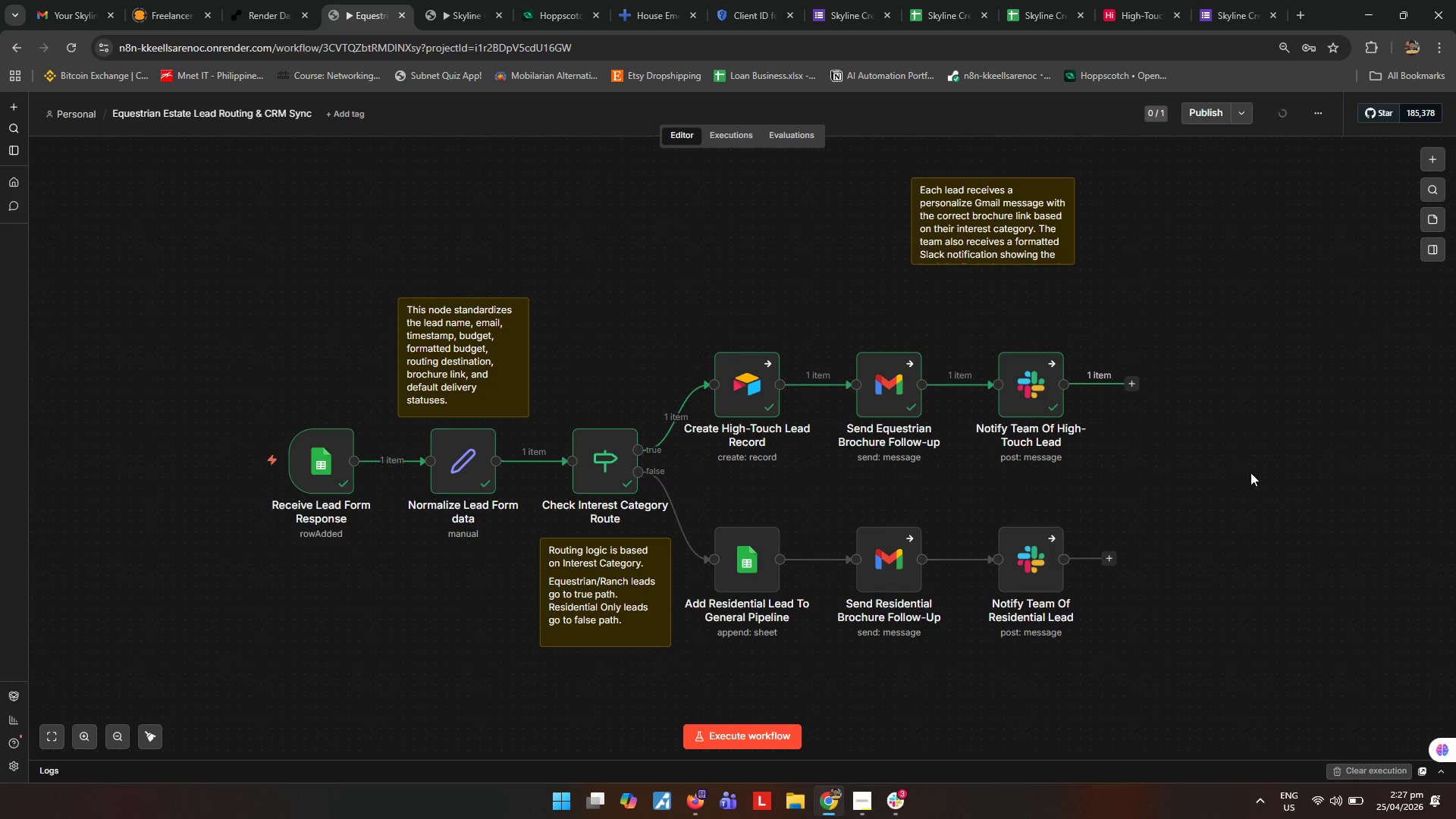 
left_click_drag(start_coordinate=[1249, 462], to_coordinate=[639, 657])
 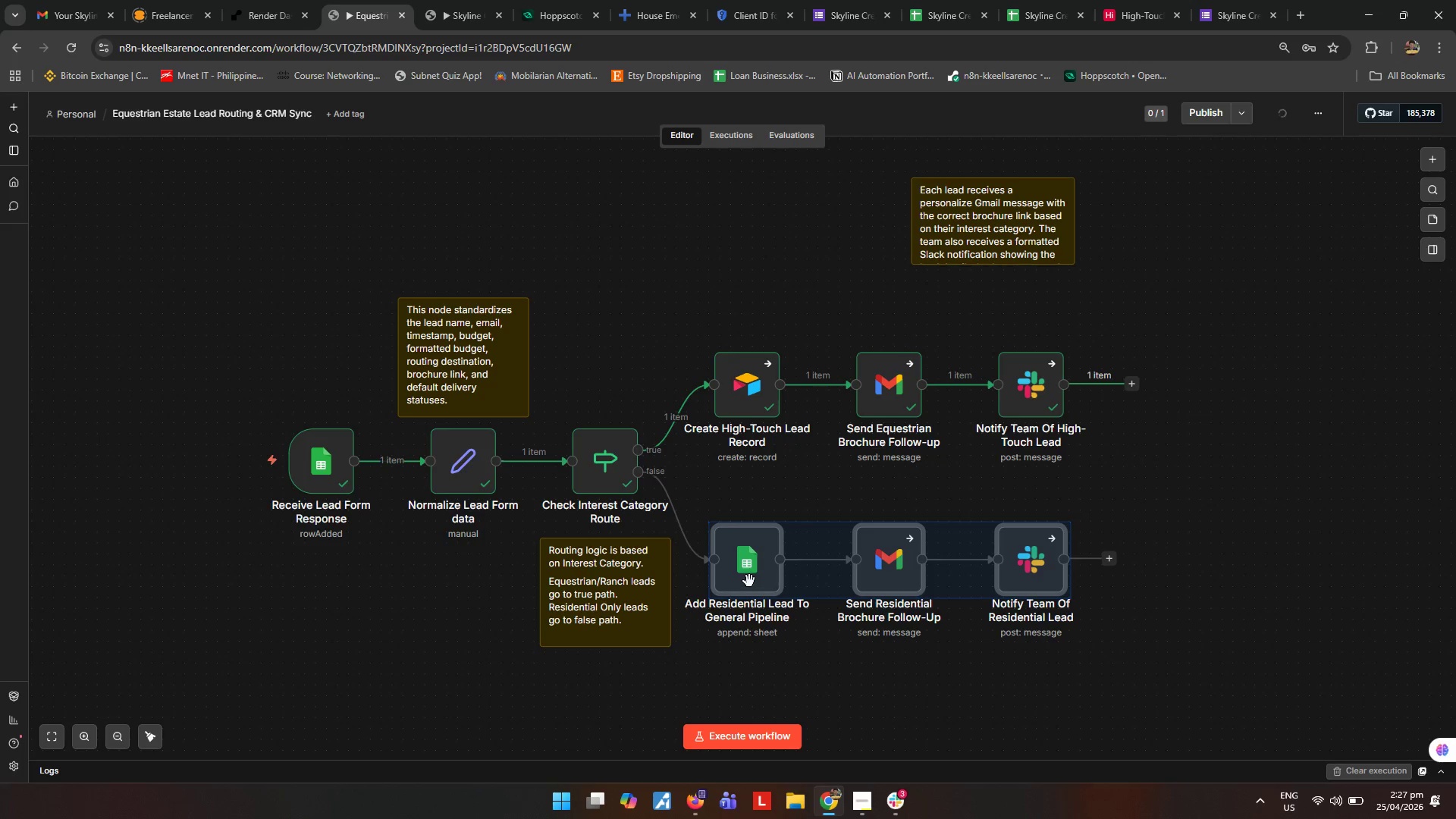 
left_click_drag(start_coordinate=[749, 581], to_coordinate=[753, 529])
 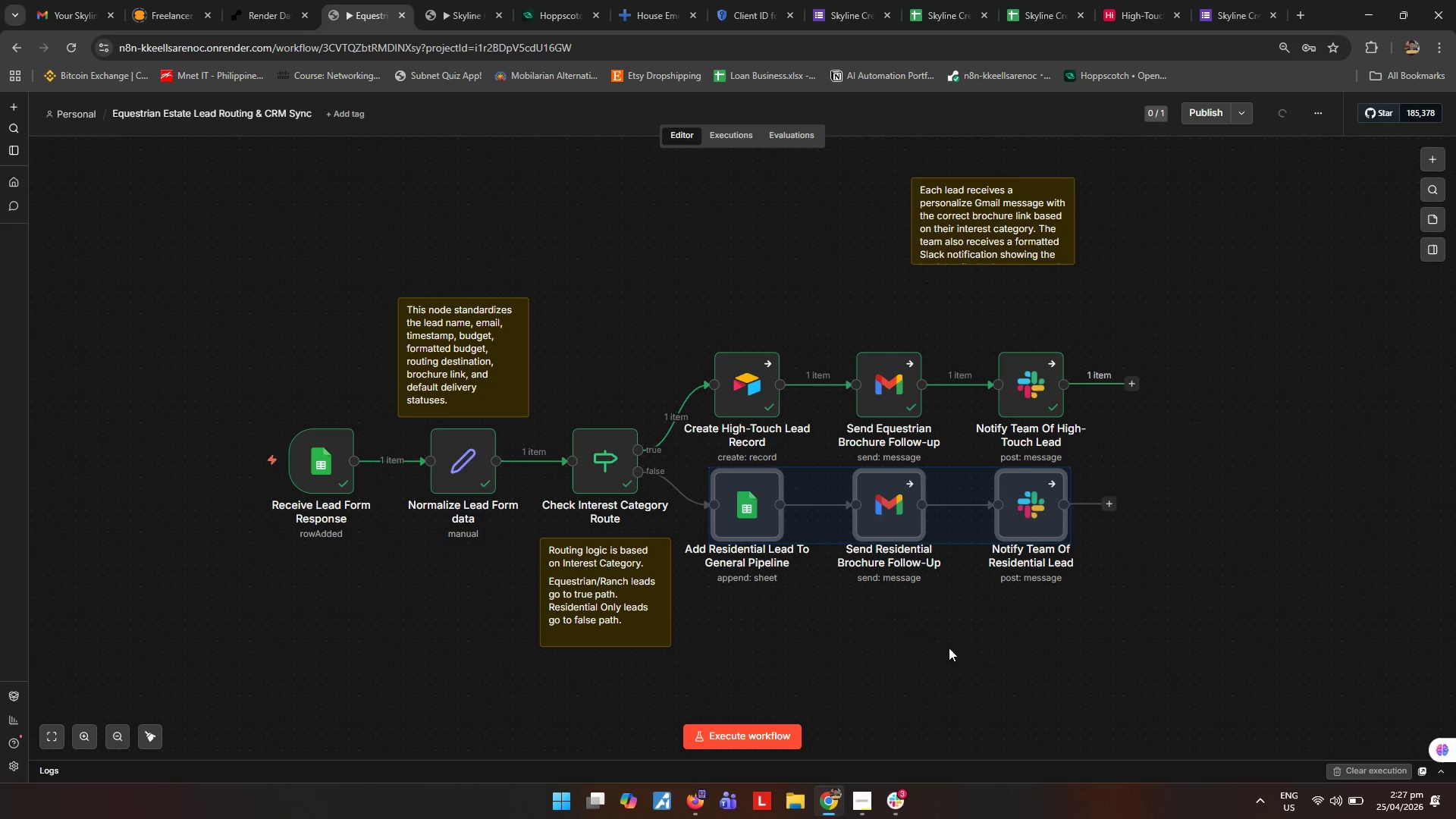 
left_click_drag(start_coordinate=[949, 648], to_coordinate=[949, 652])
 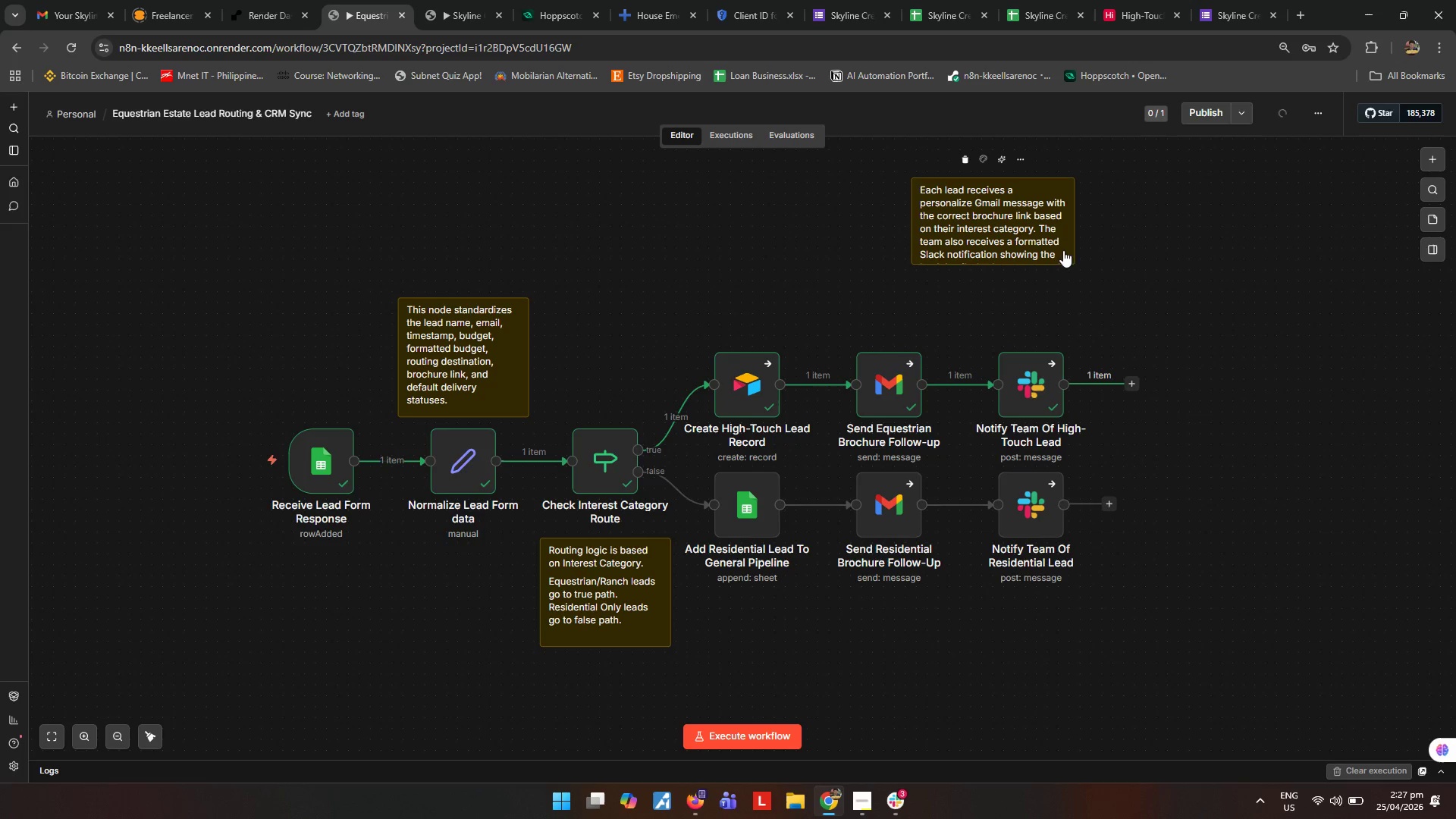 
left_click_drag(start_coordinate=[984, 222], to_coordinate=[899, 300])
 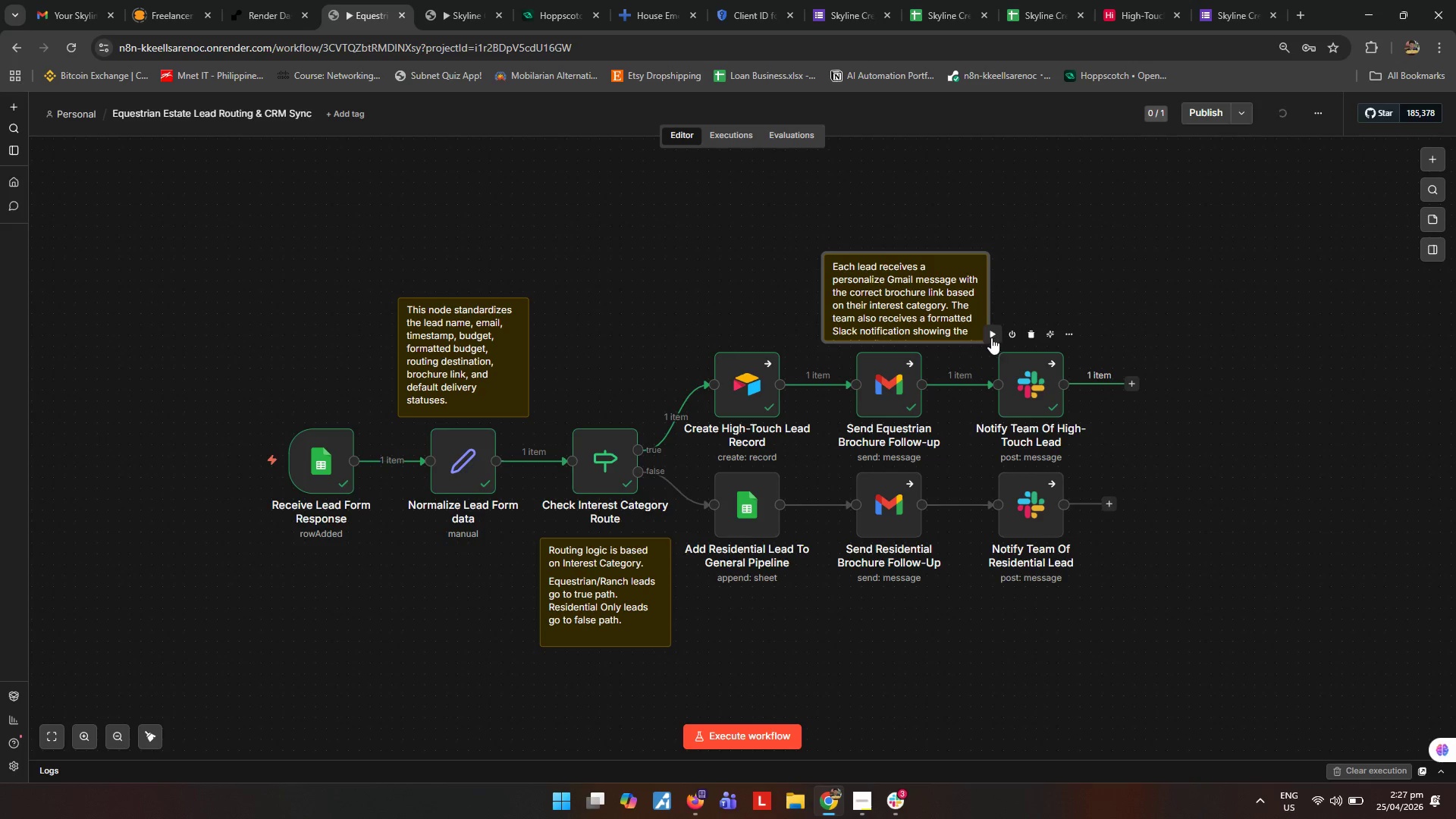 
left_click_drag(start_coordinate=[977, 342], to_coordinate=[1165, 642])
 